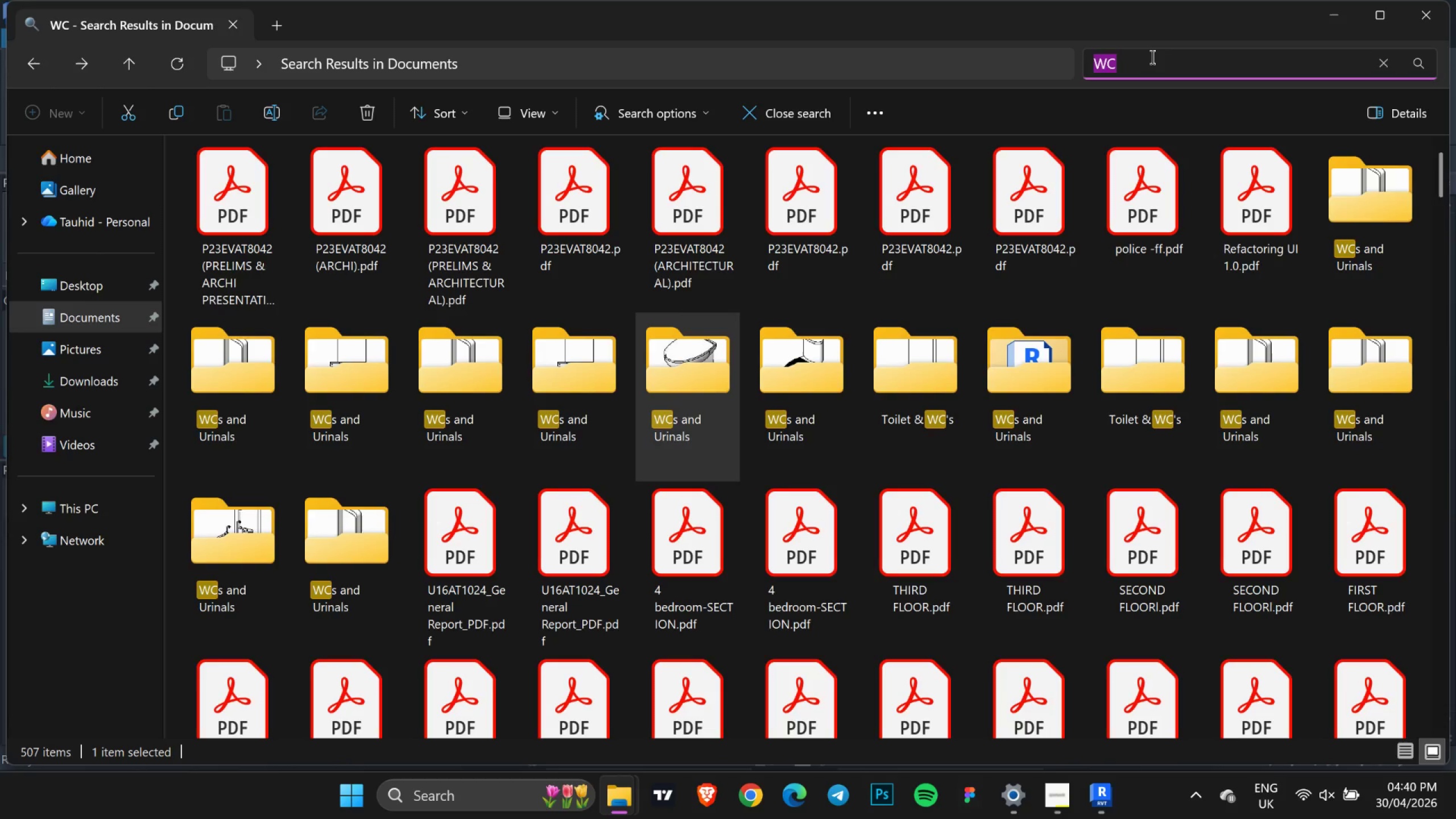 
triple_click([1152, 57])
 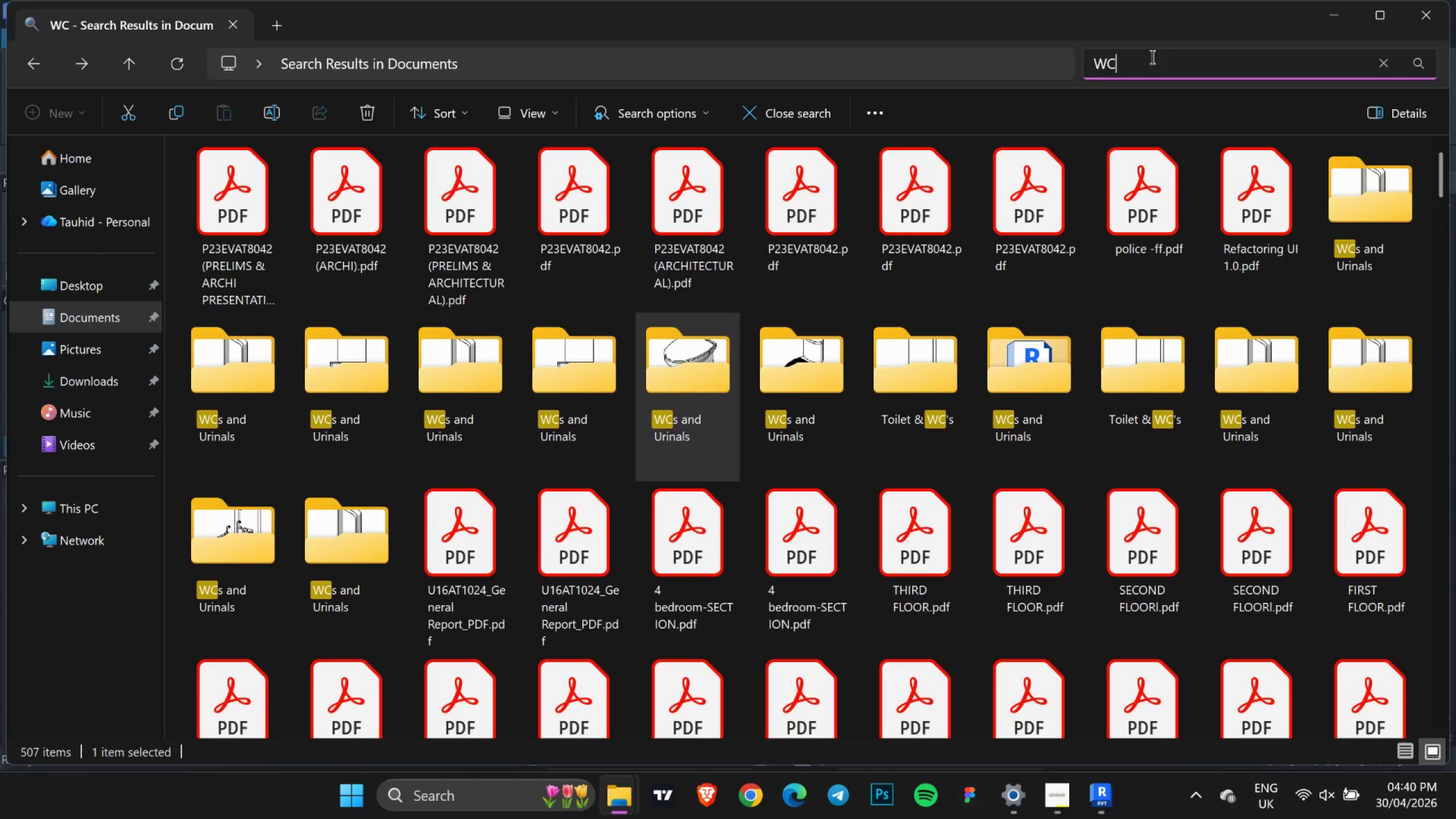 
triple_click([1152, 57])
 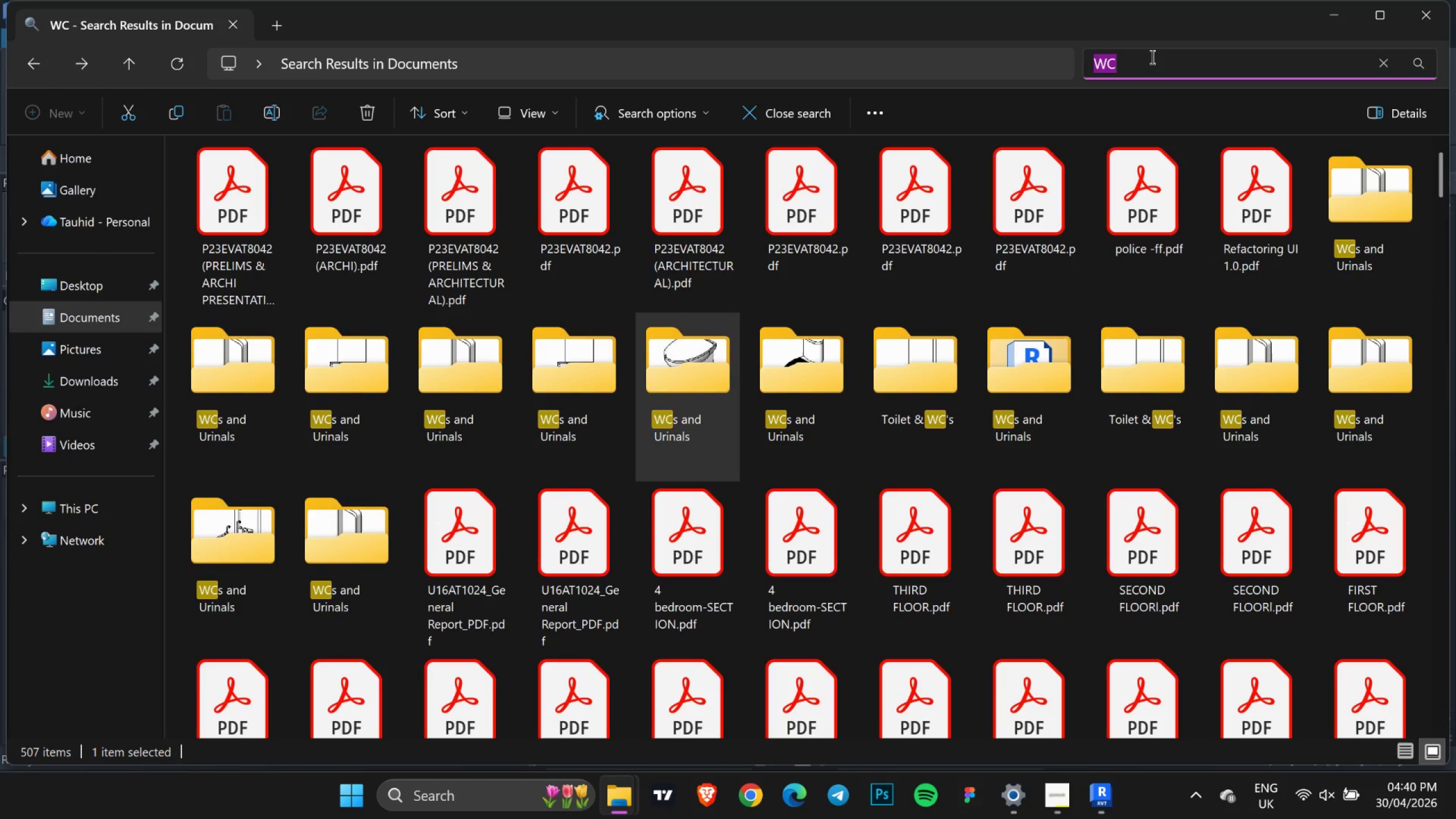 
triple_click([1152, 57])
 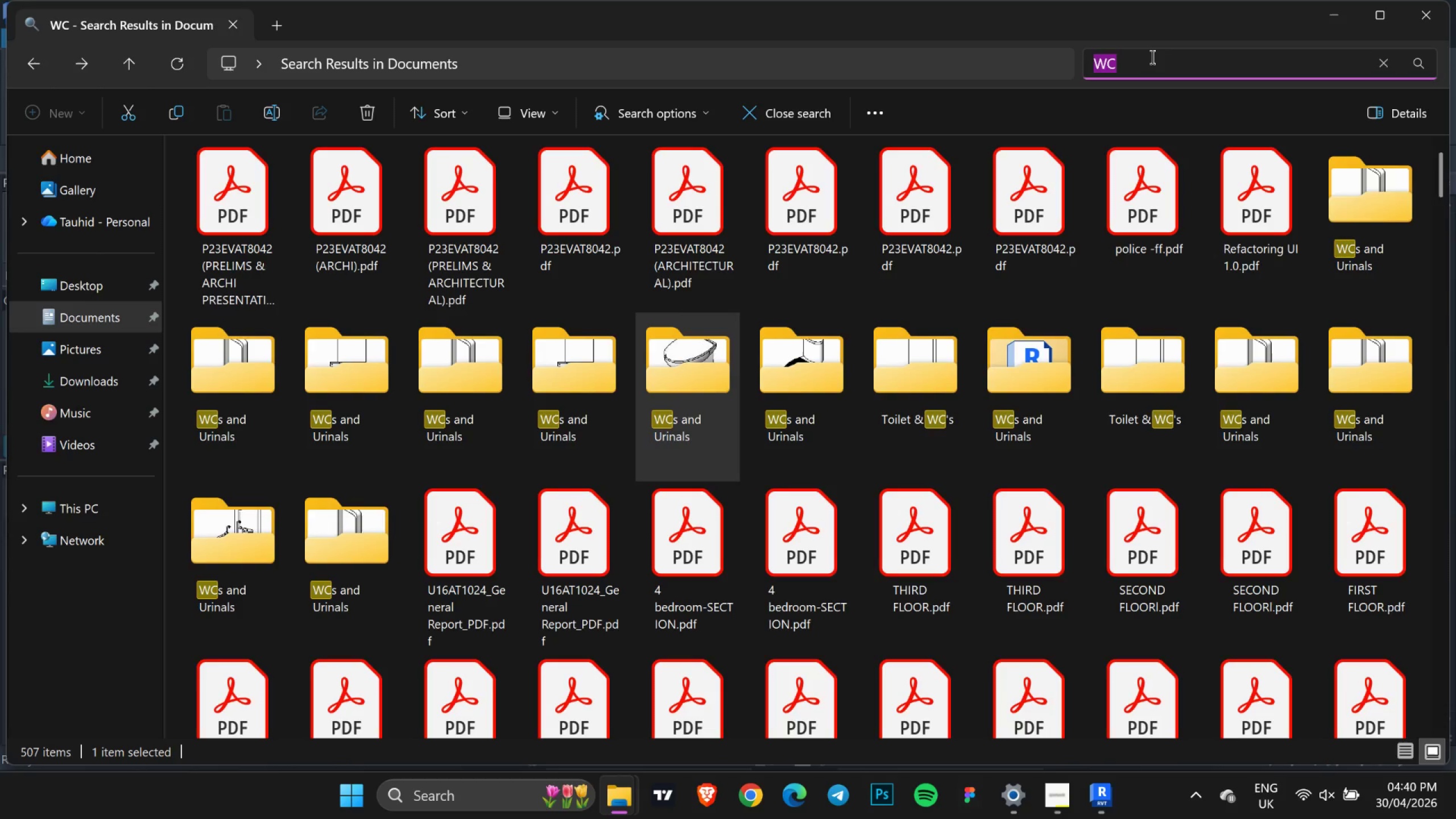 
type(COUNTER)
 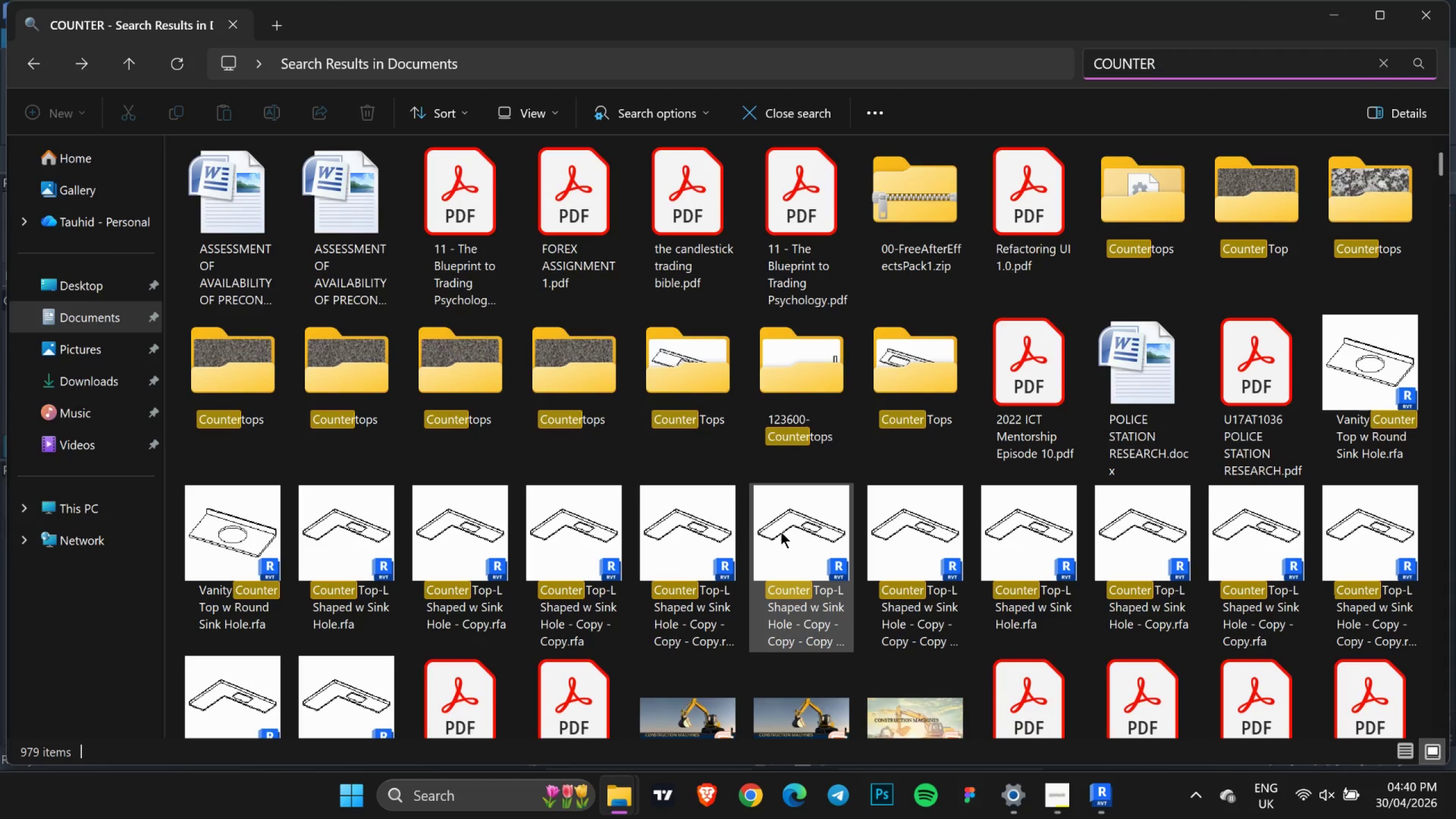 
left_click([675, 569])
 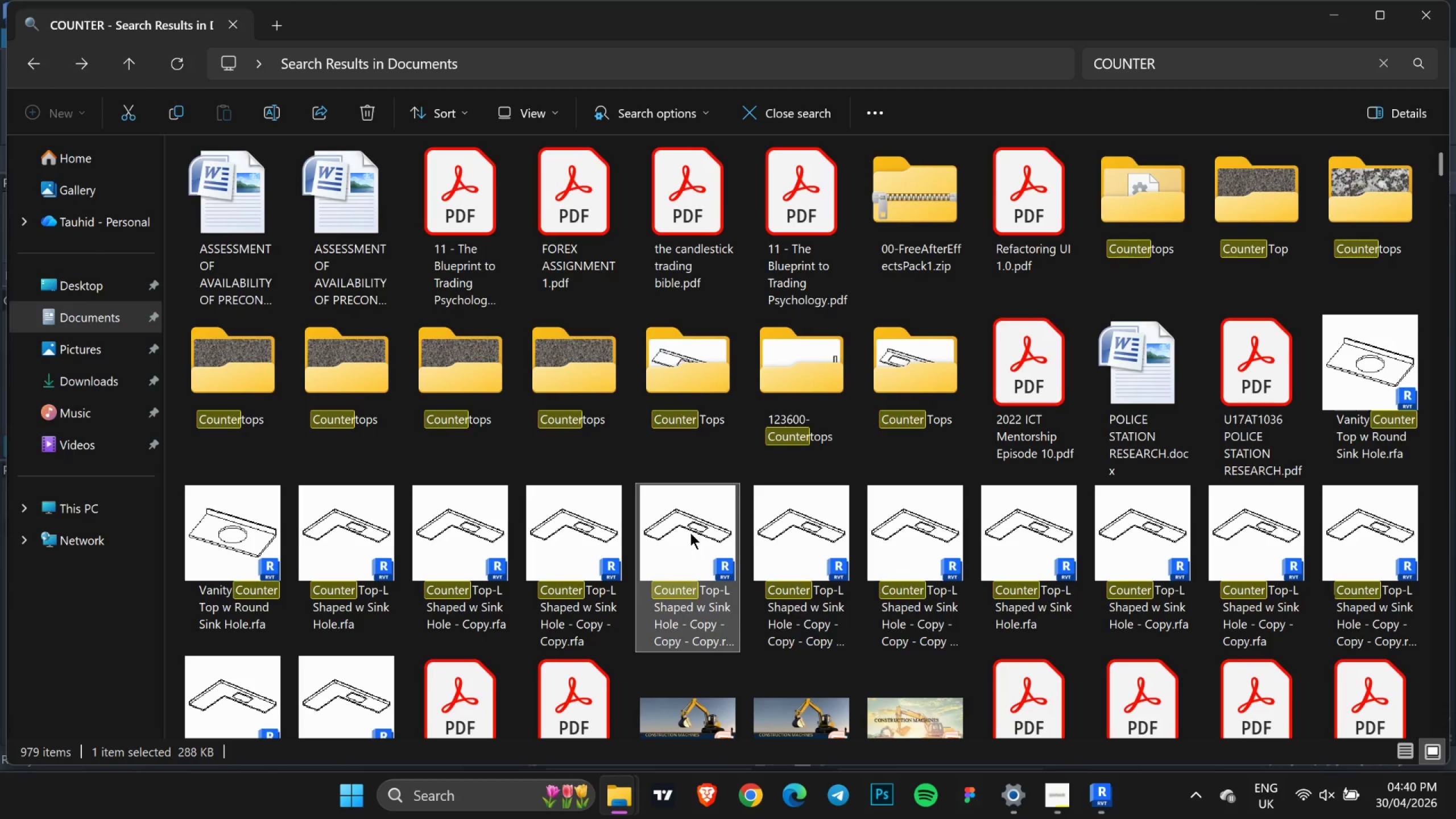 
left_click_drag(start_coordinate=[690, 533], to_coordinate=[691, 341])
 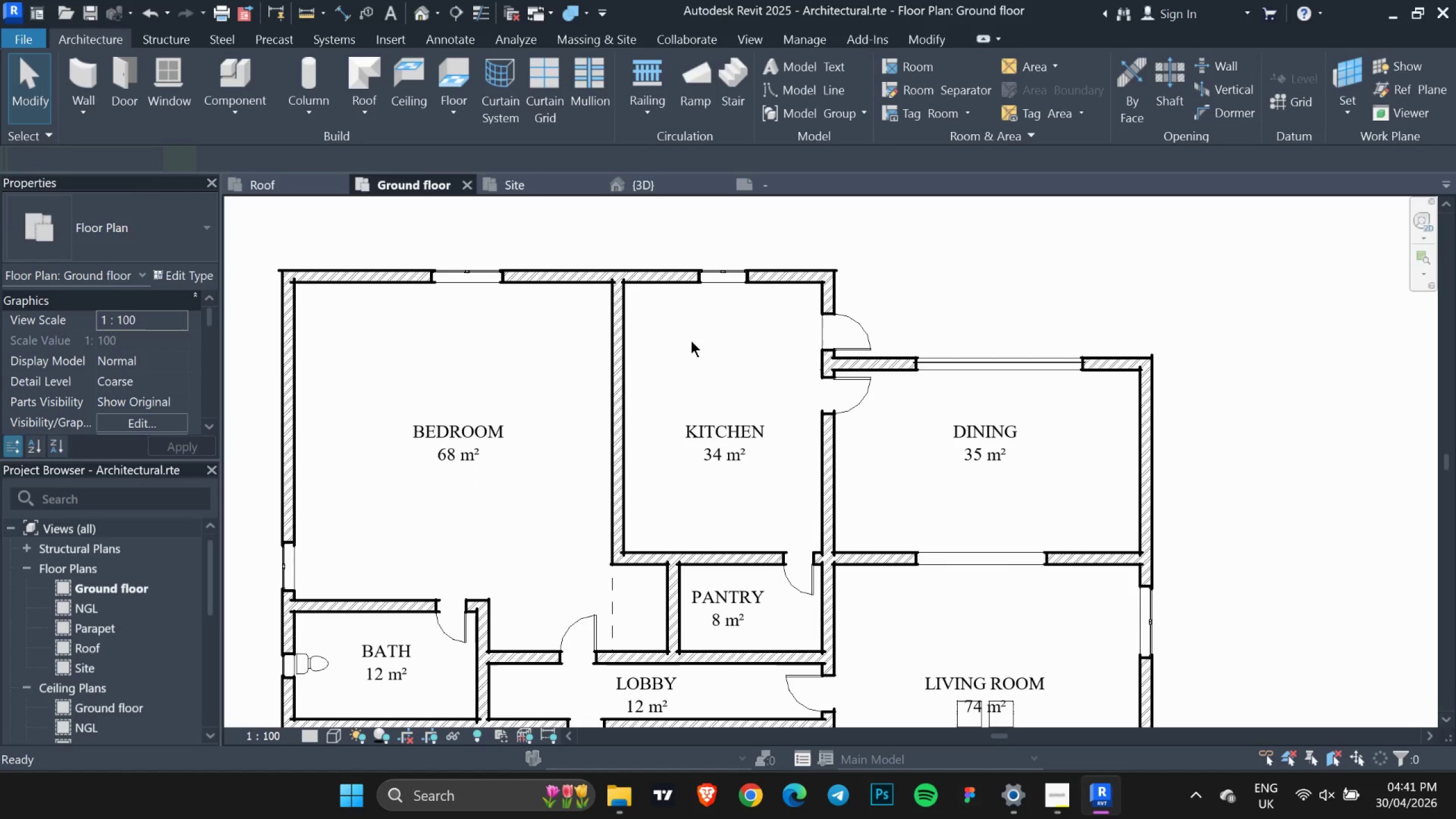 
scroll: coordinate [691, 341], scroll_direction: up, amount: 2.0
 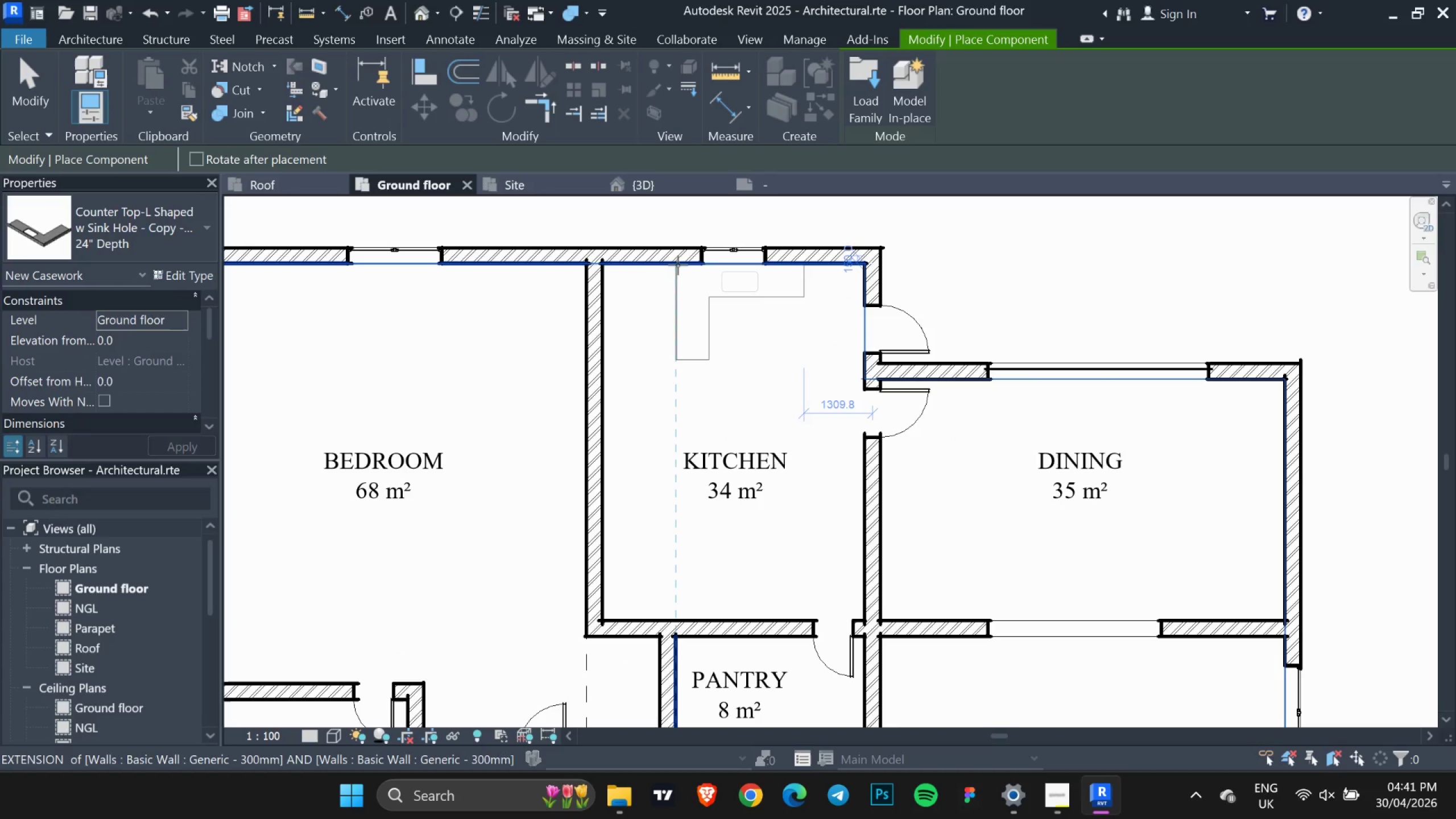 
left_click([678, 265])
 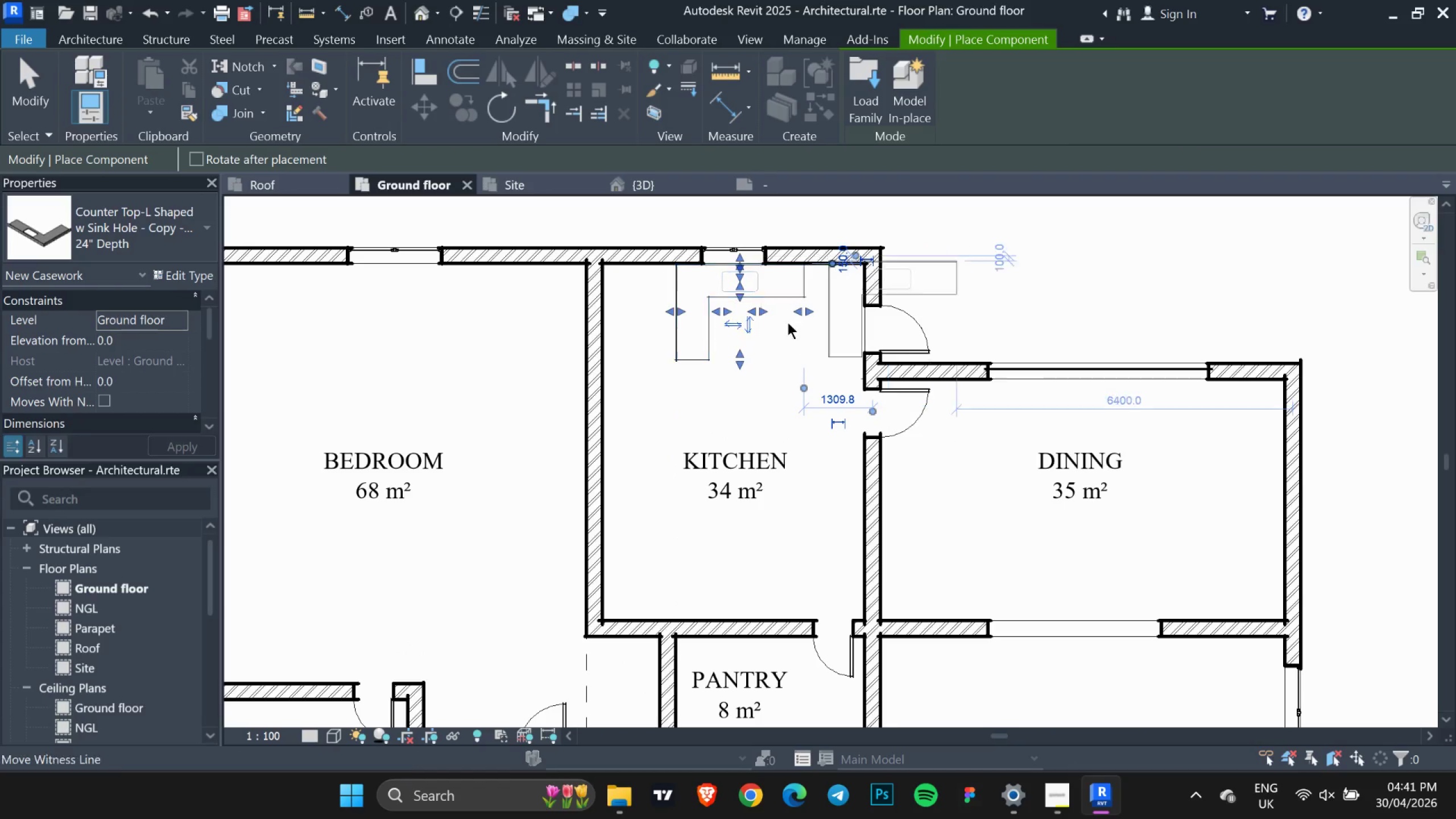 
key(Escape)
 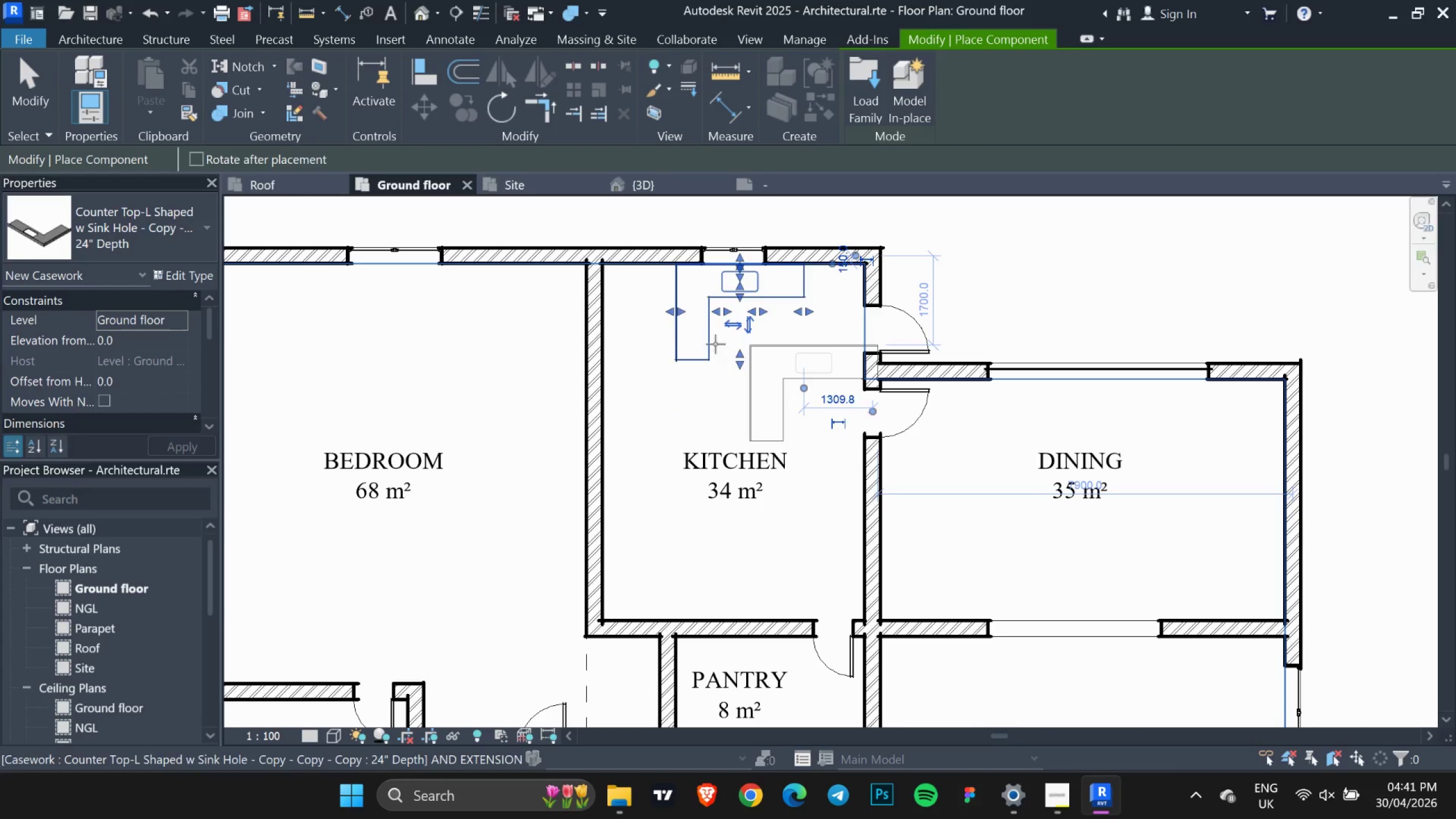 
key(Escape)
 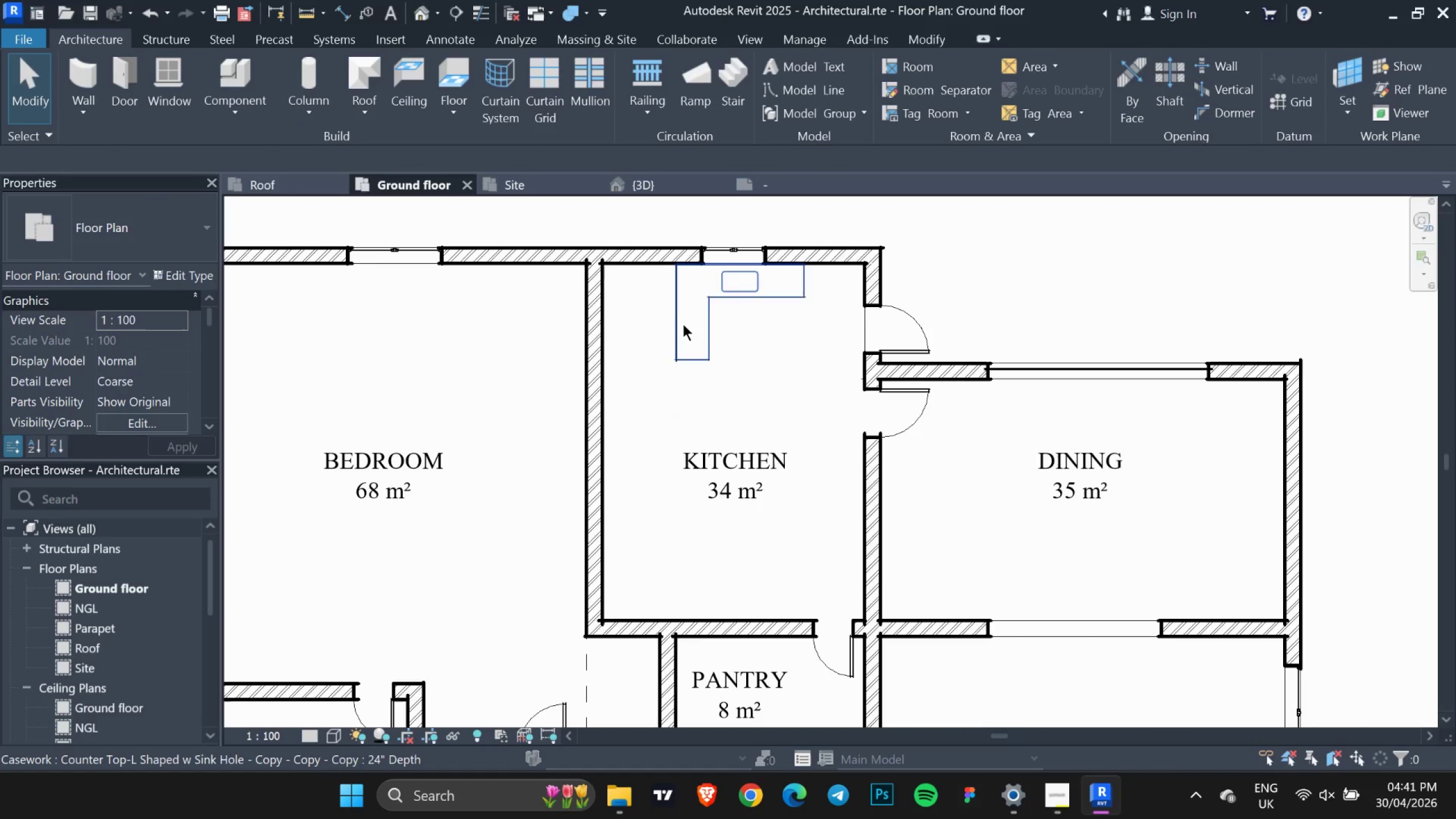 
left_click([682, 324])
 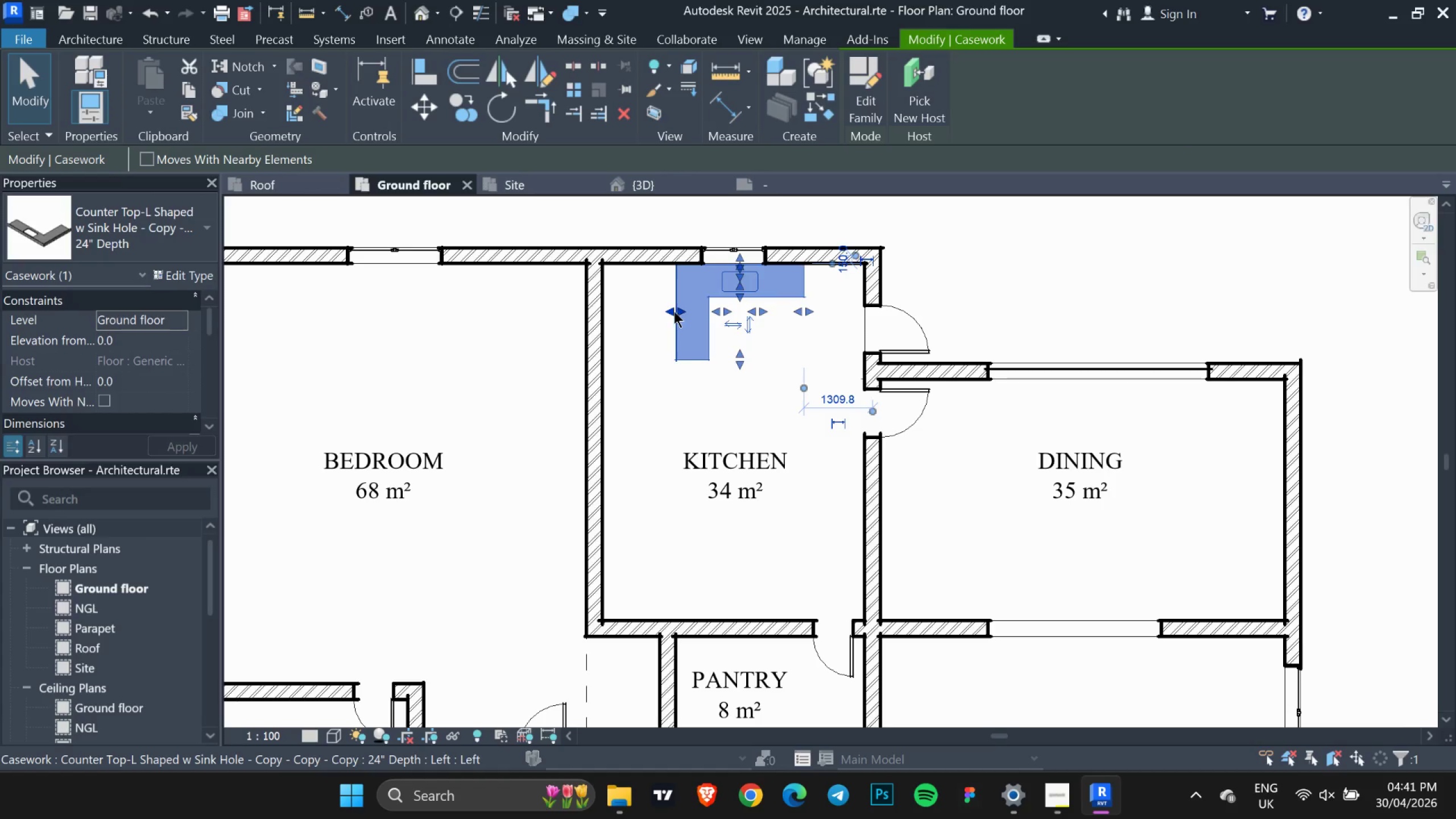 
left_click_drag(start_coordinate=[671, 311], to_coordinate=[601, 320])
 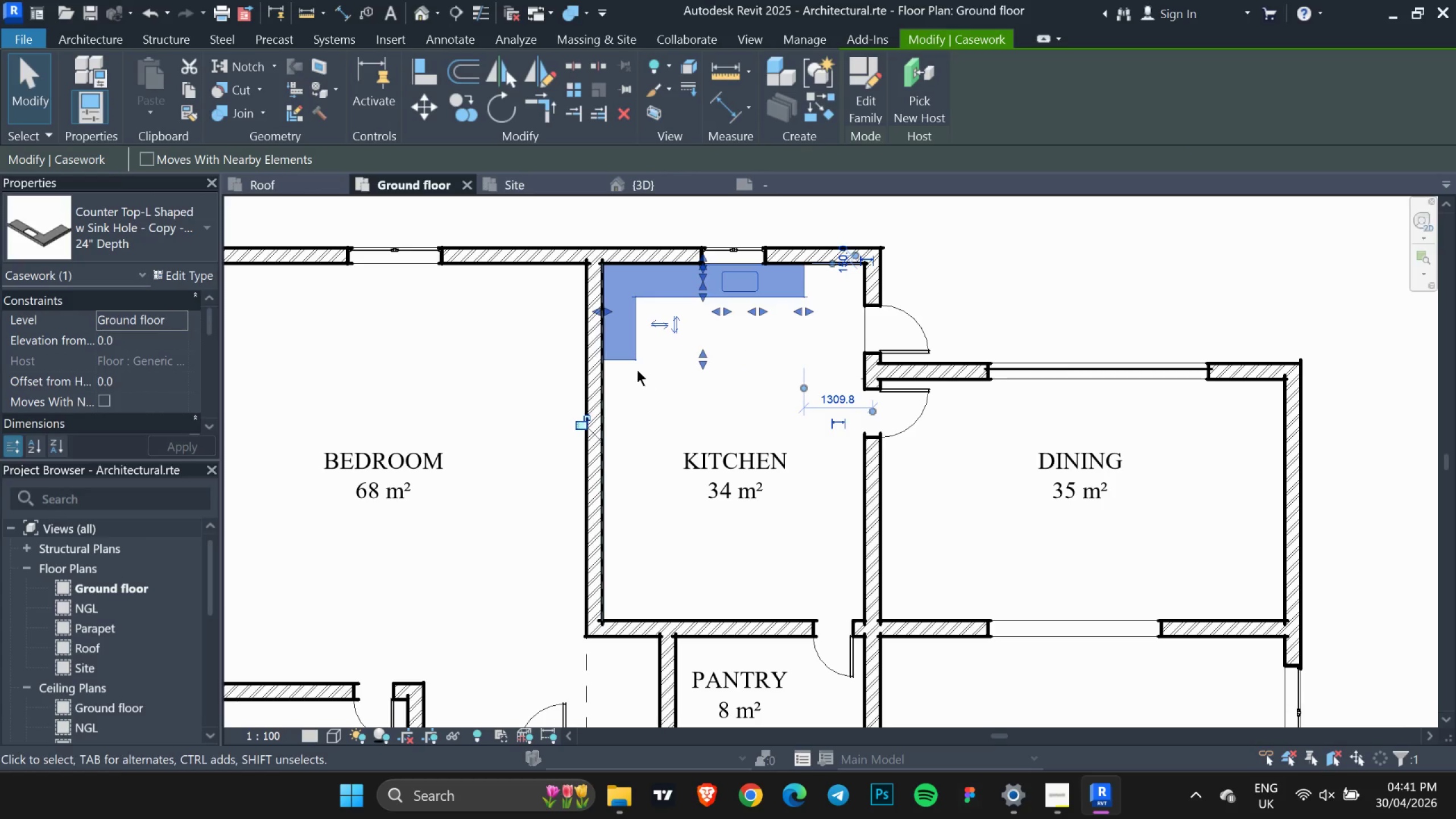 
double_click([631, 364])
 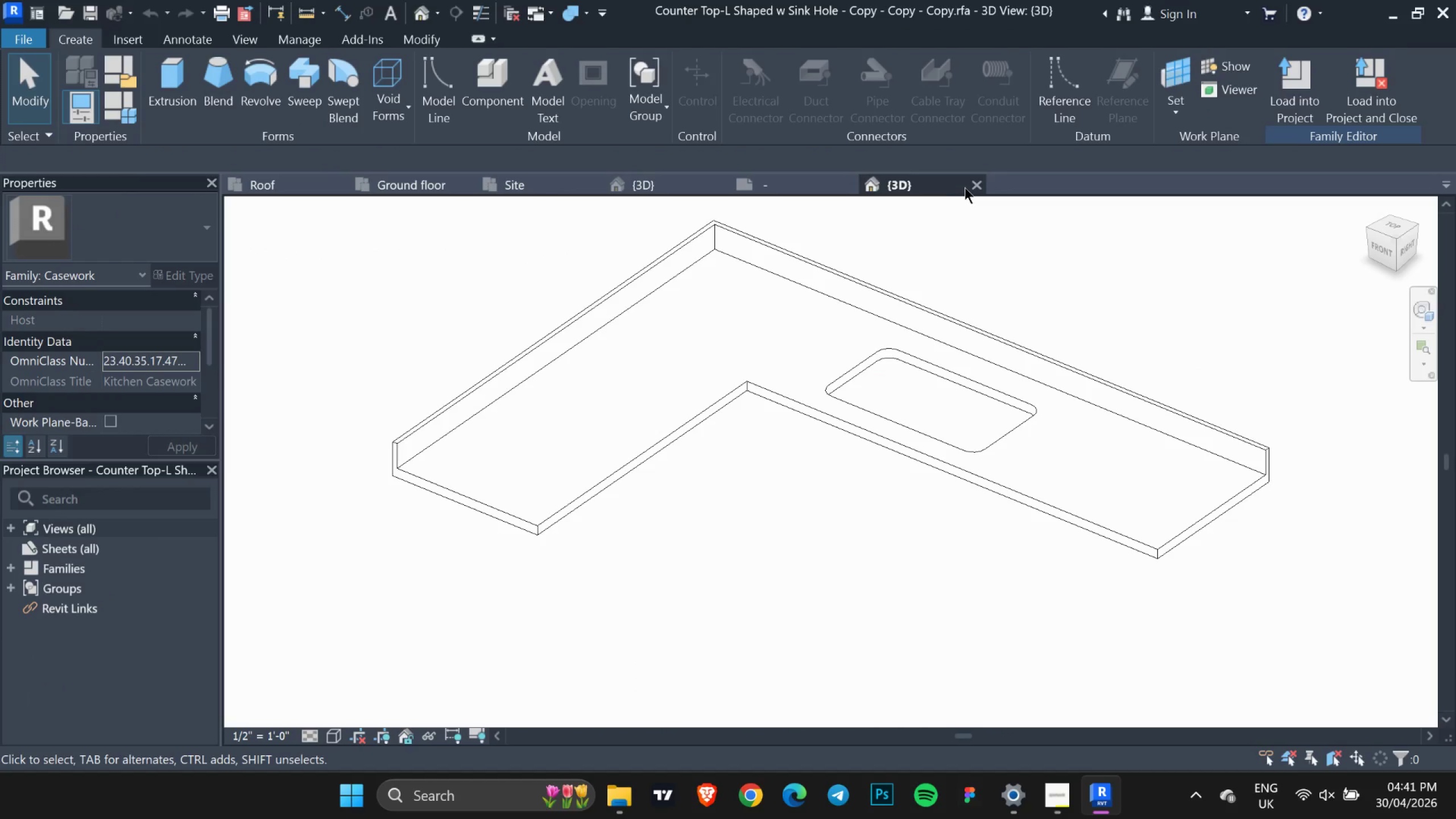 
wait(5.19)
 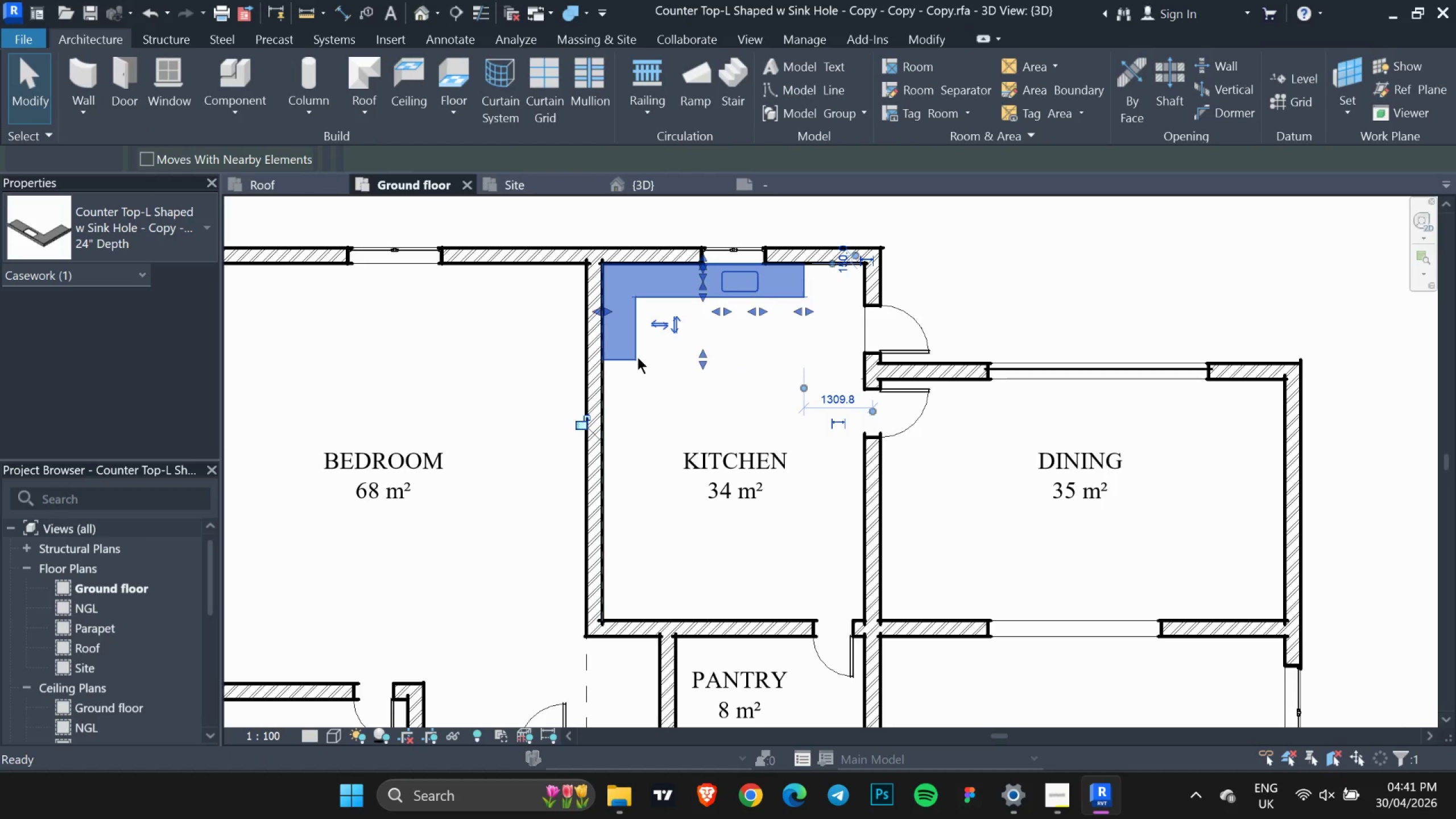 
left_click([787, 416])
 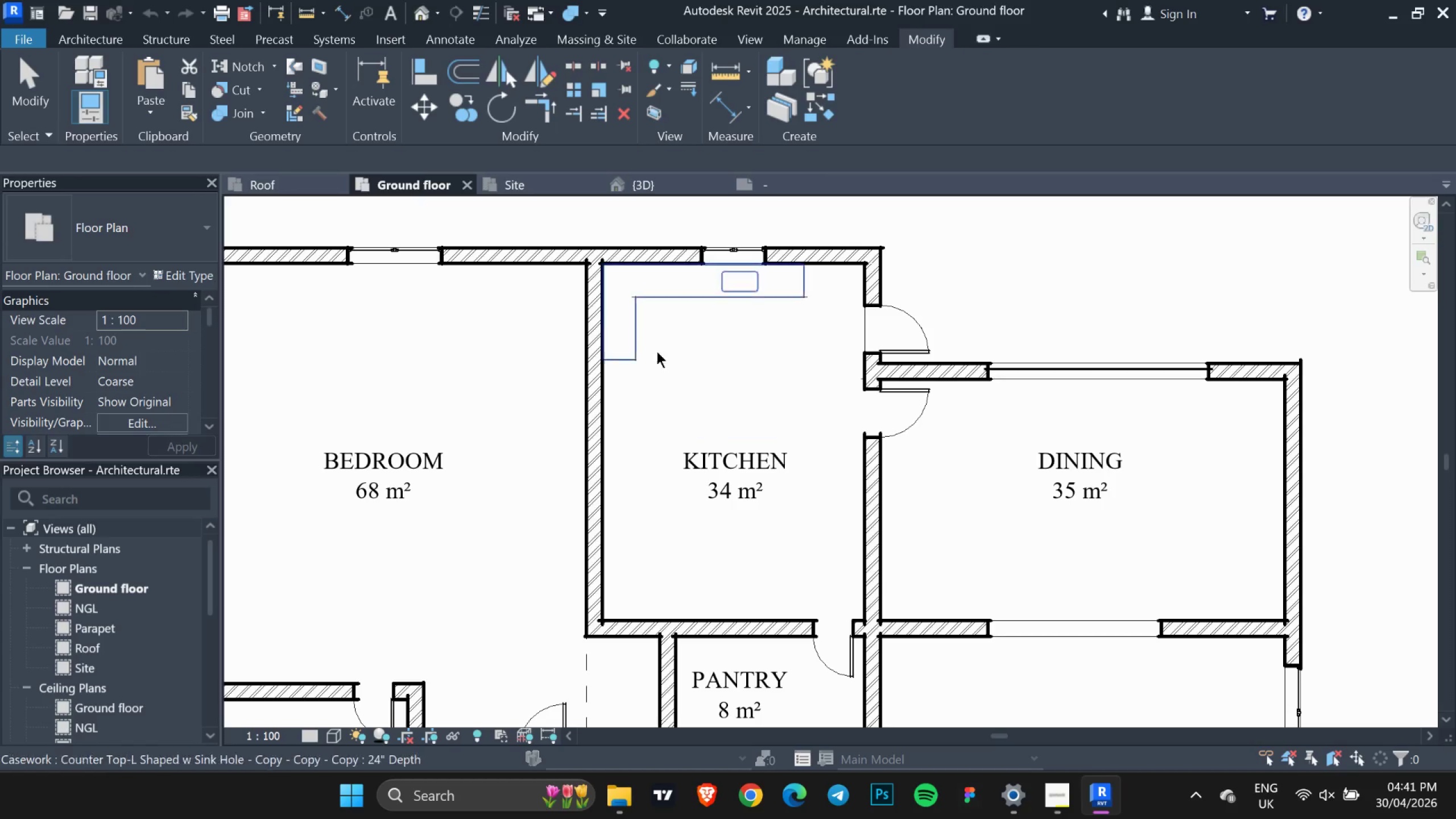 
double_click([648, 357])
 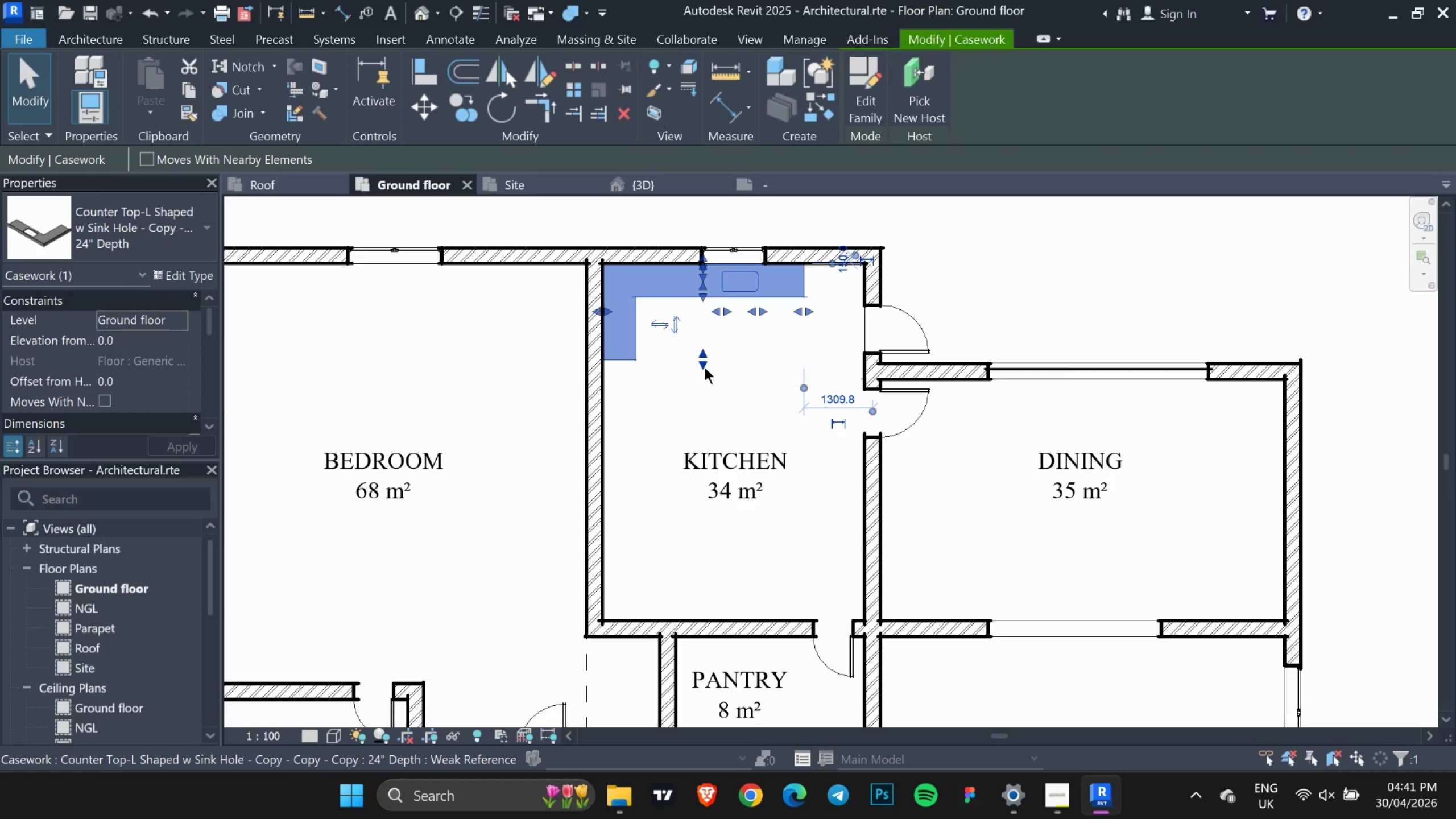 
left_click_drag(start_coordinate=[705, 372], to_coordinate=[705, 621])
 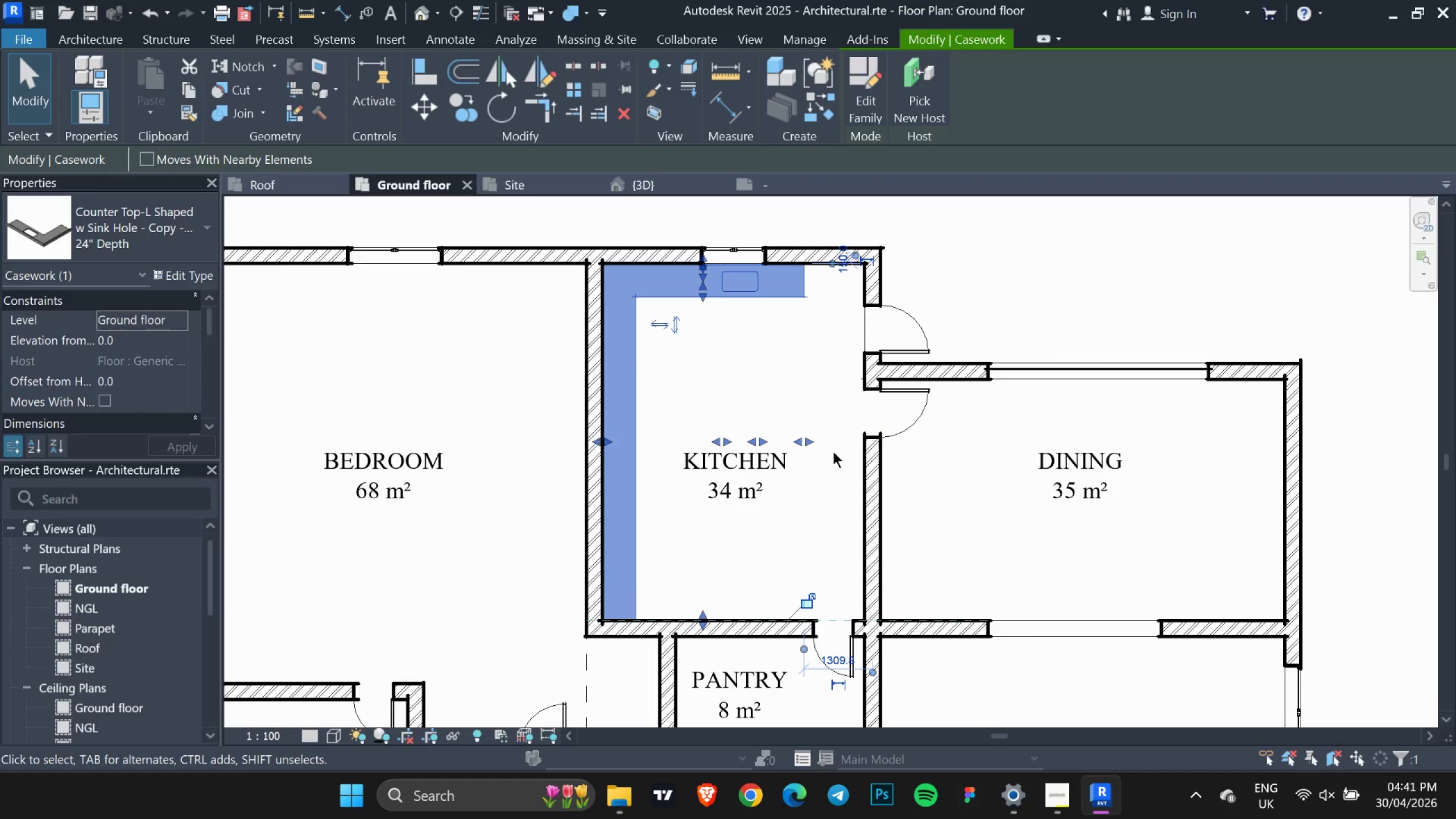 
left_click_drag(start_coordinate=[814, 440], to_coordinate=[864, 446])
 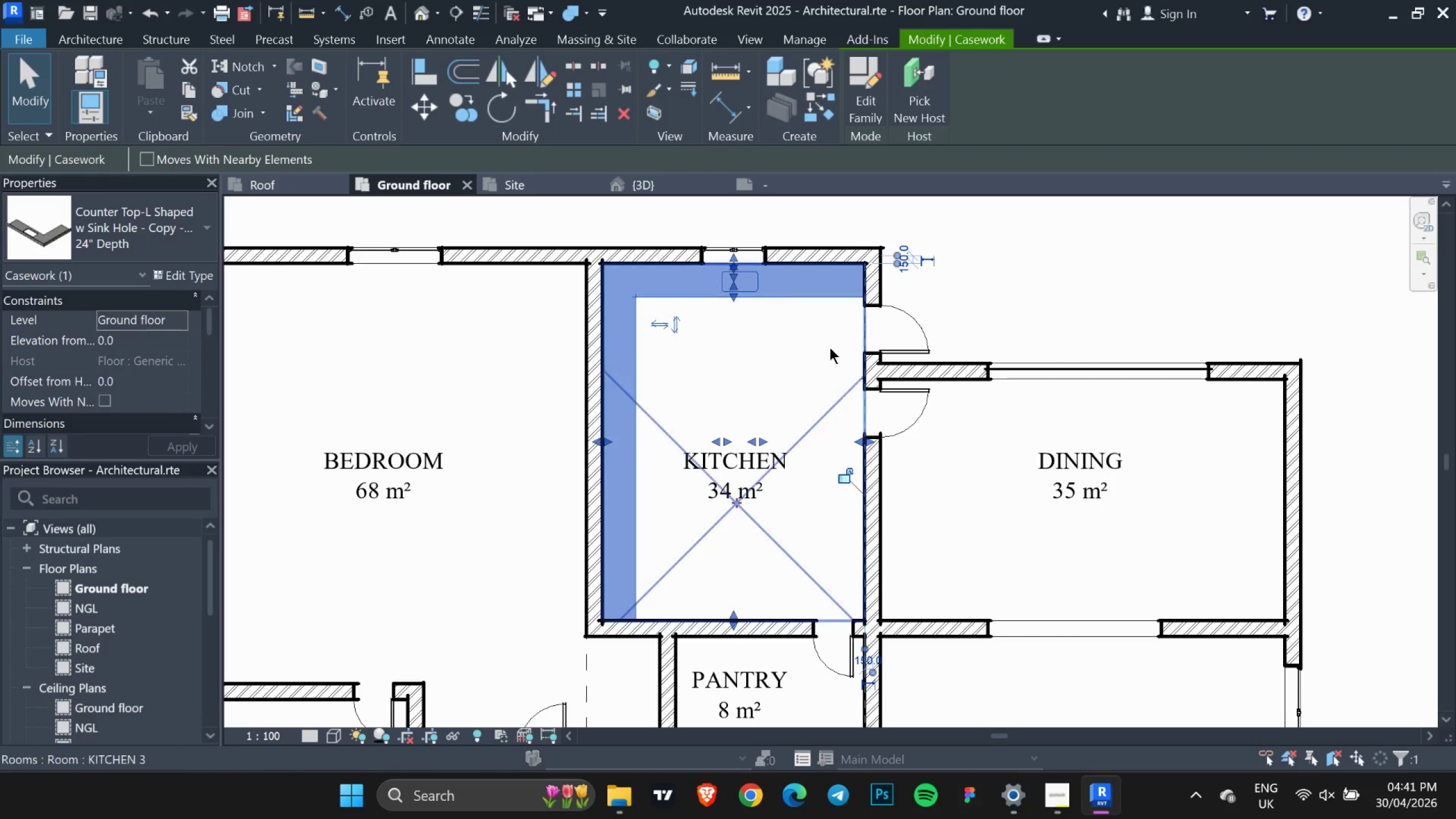 
hold_key(key=Escape, duration=4.33)
 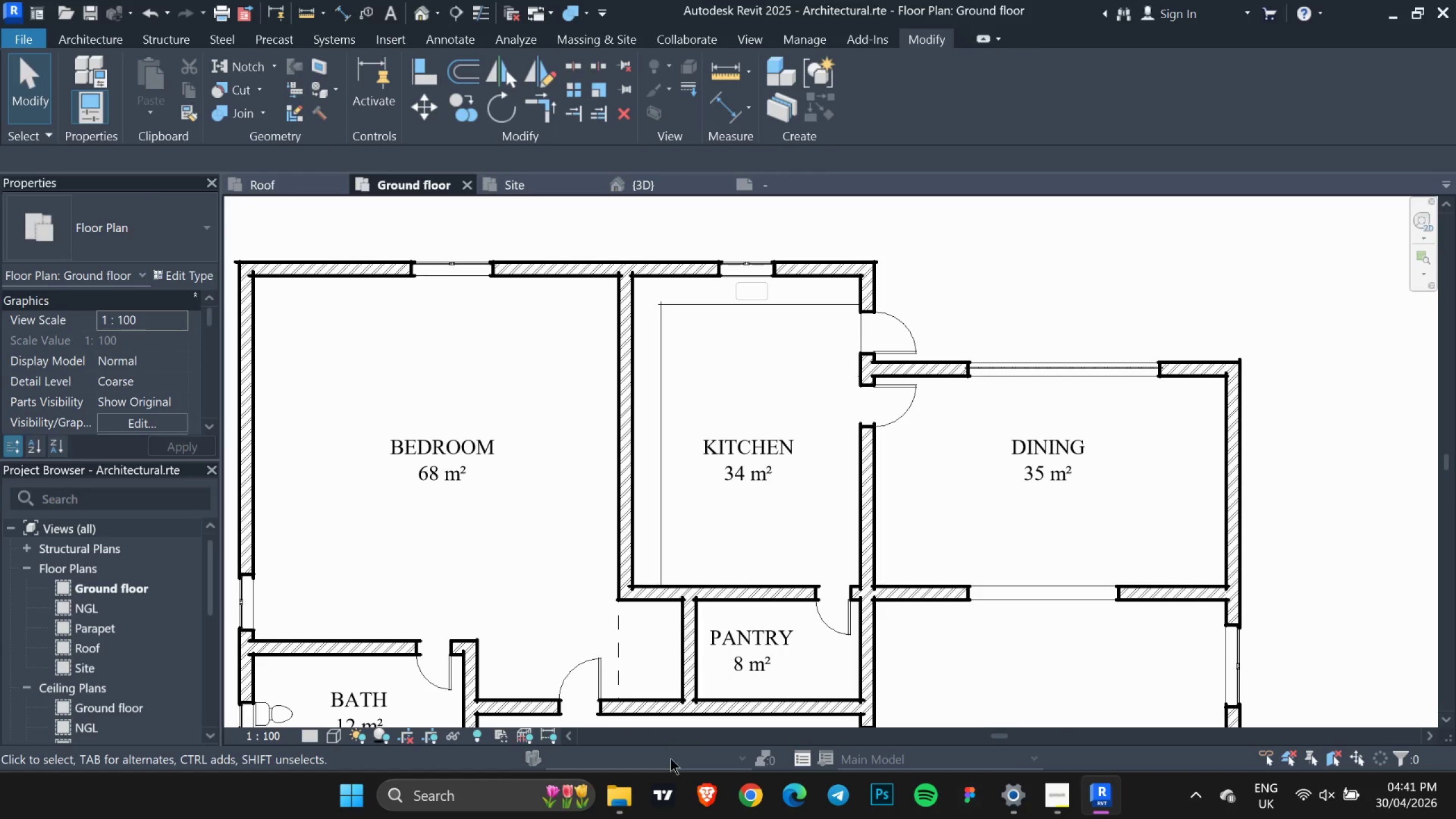 
scroll: coordinate [768, 329], scroll_direction: down, amount: 2.0
 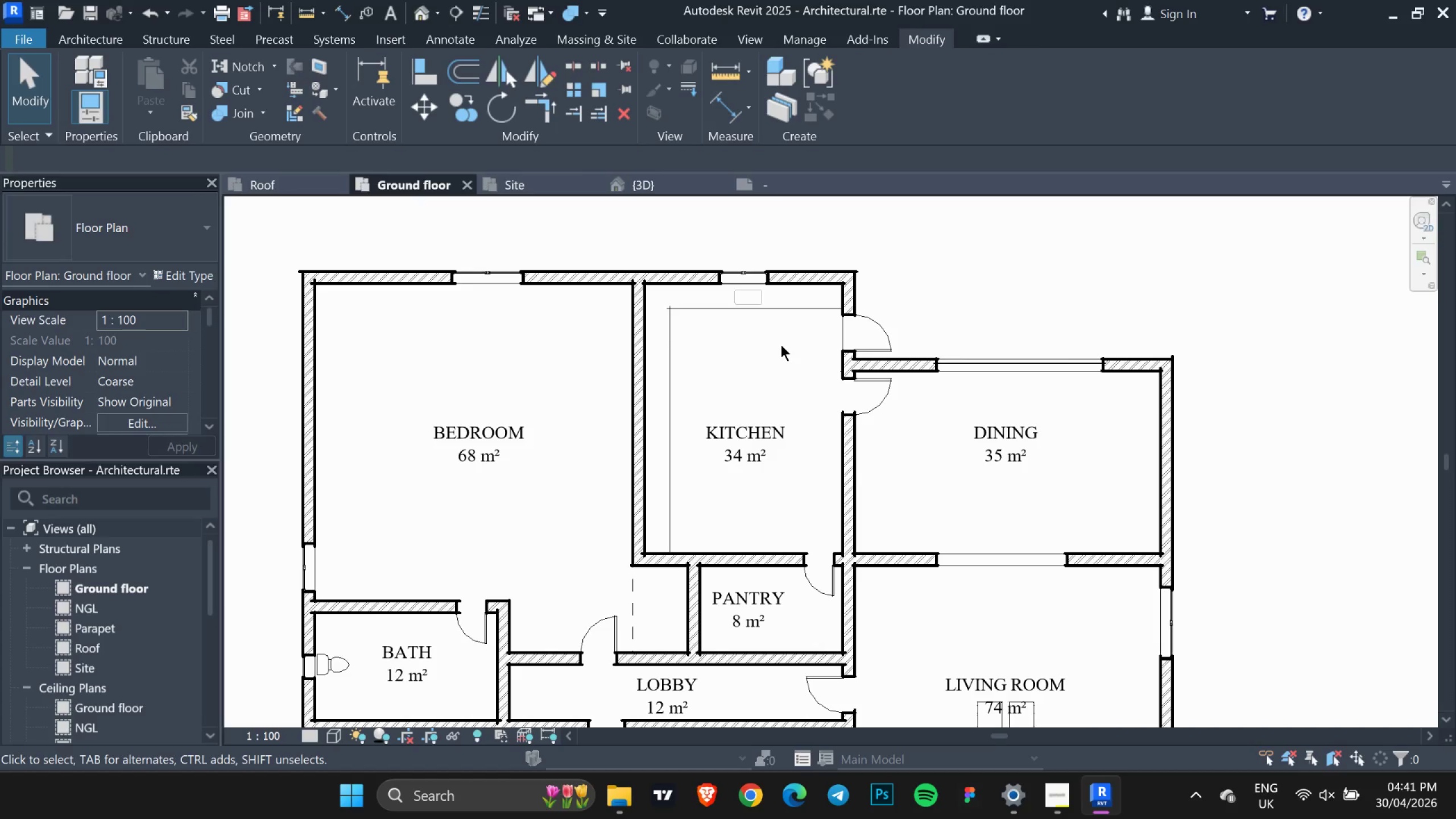 
scroll: coordinate [781, 345], scroll_direction: up, amount: 11.0
 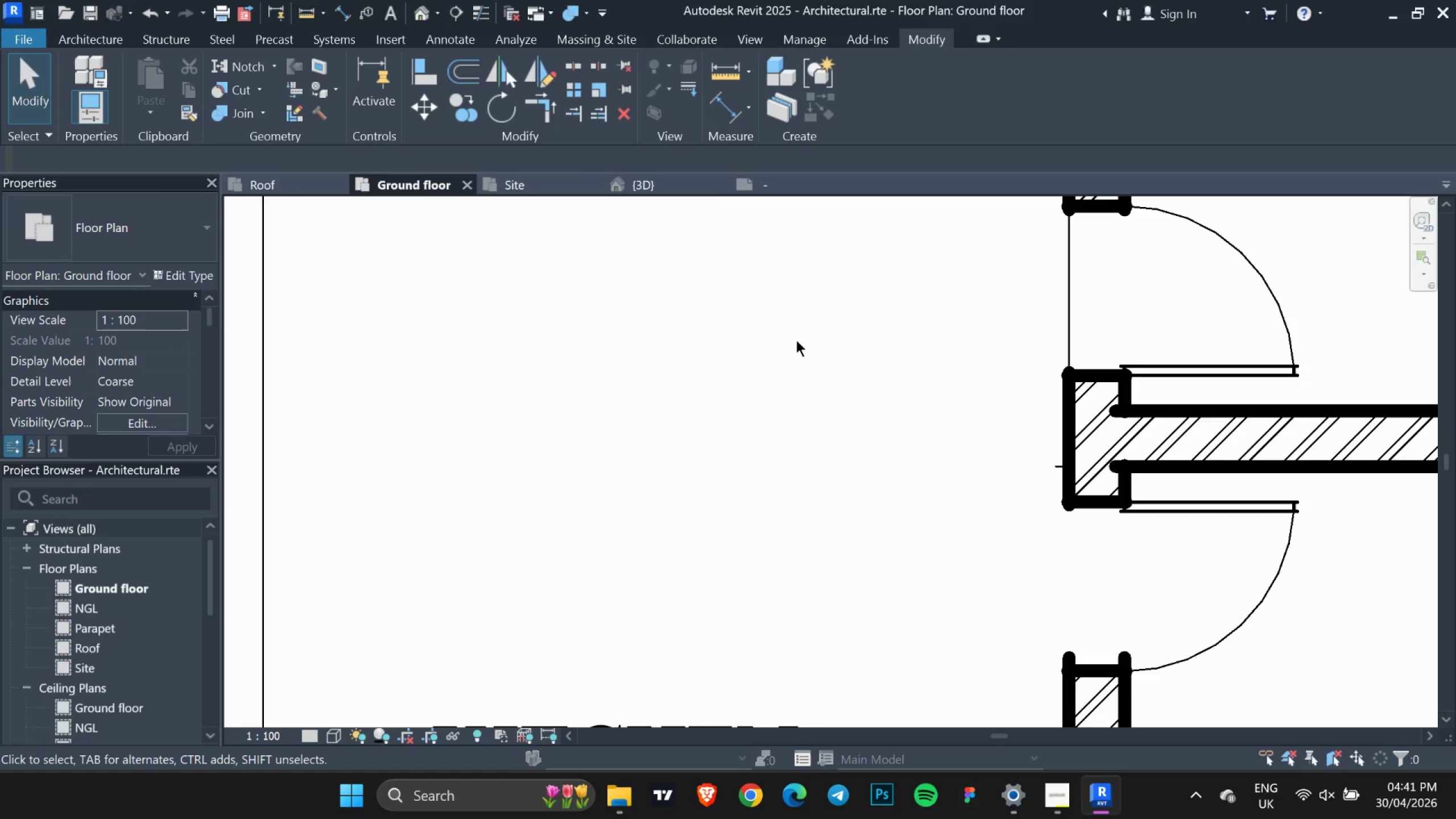 
scroll: coordinate [792, 347], scroll_direction: down, amount: 10.0
 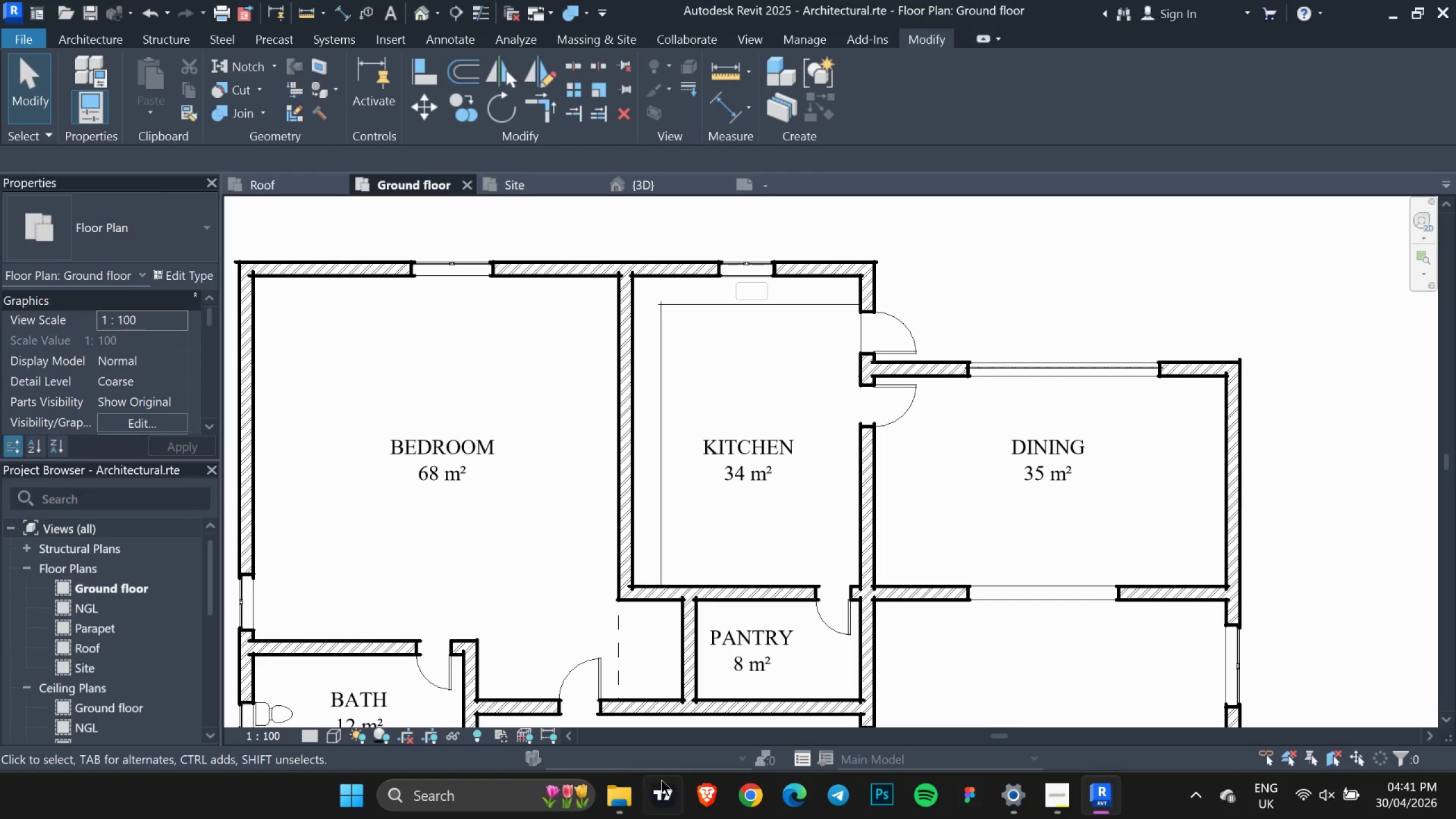 
left_click([633, 793])
 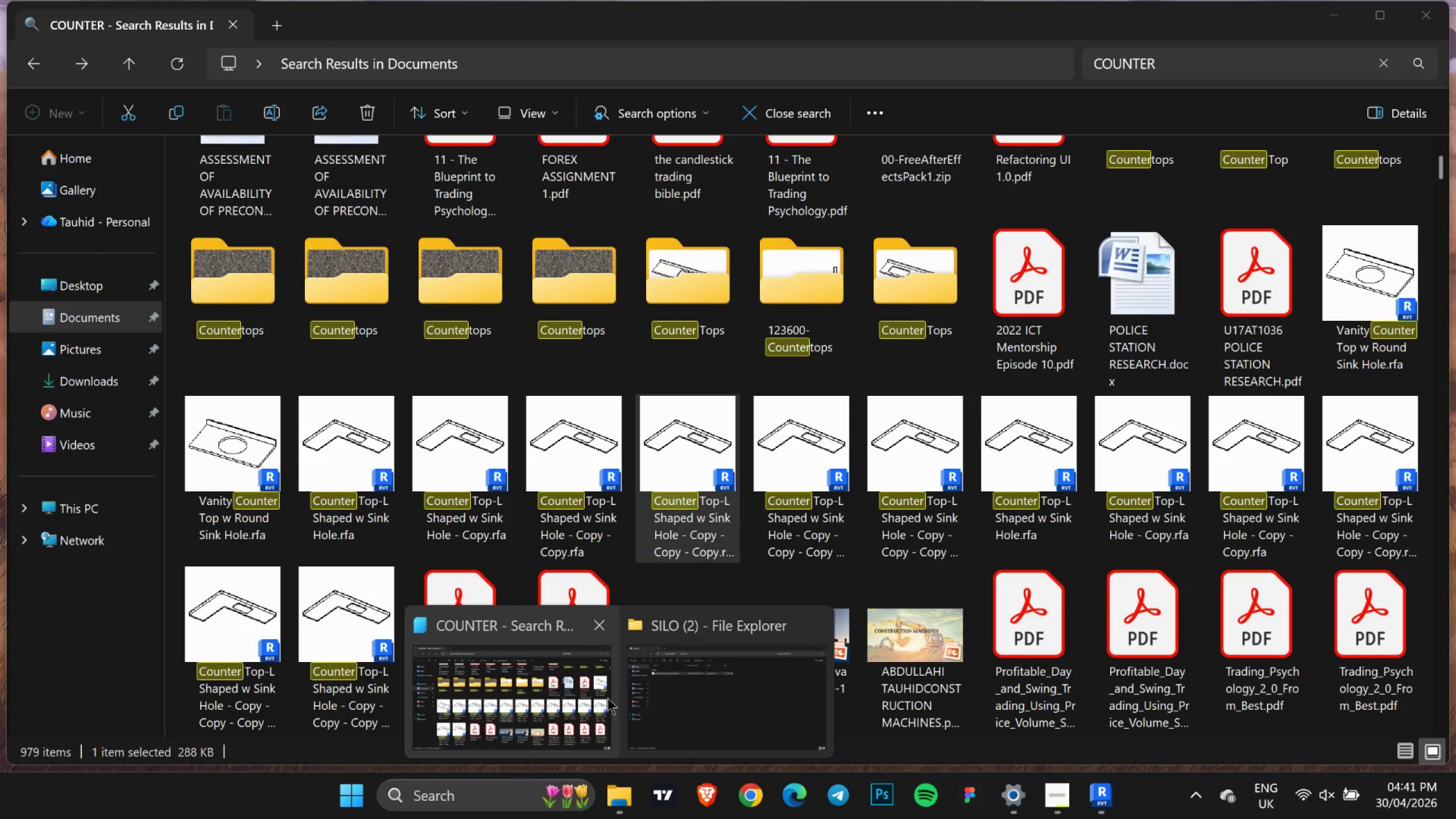 
left_click([607, 698])
 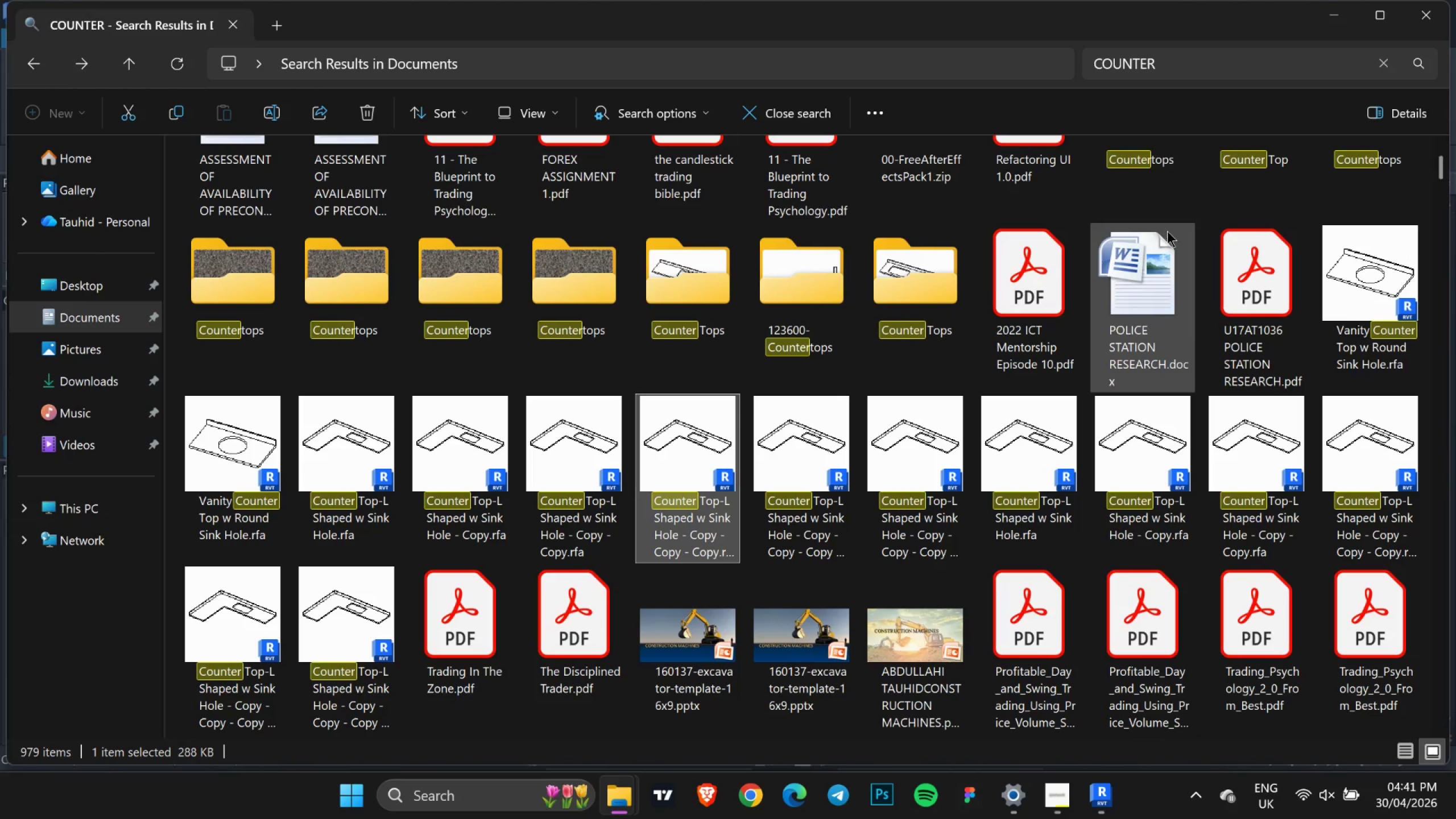 
double_click([1173, 68])
 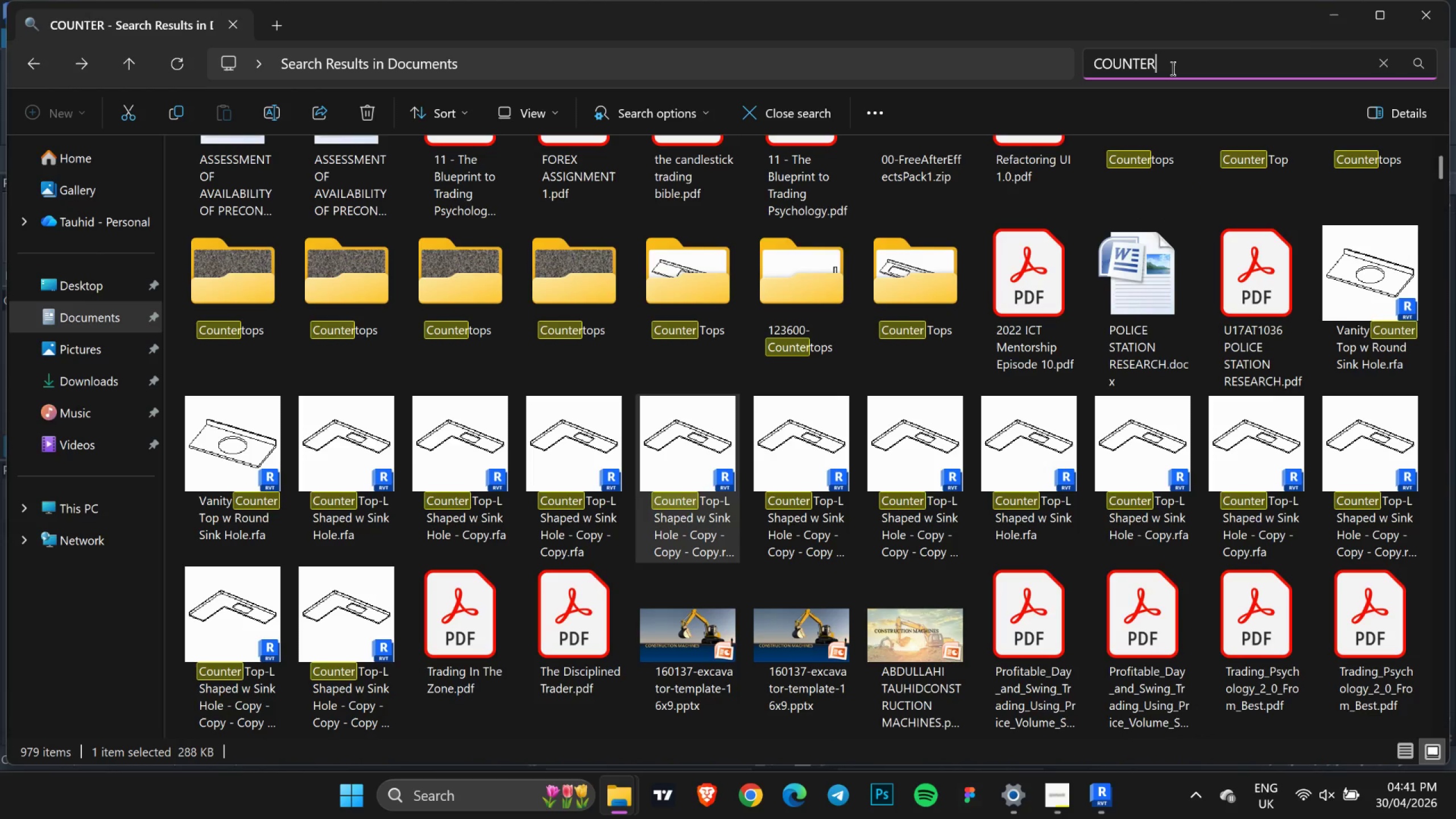 
triple_click([1173, 68])
 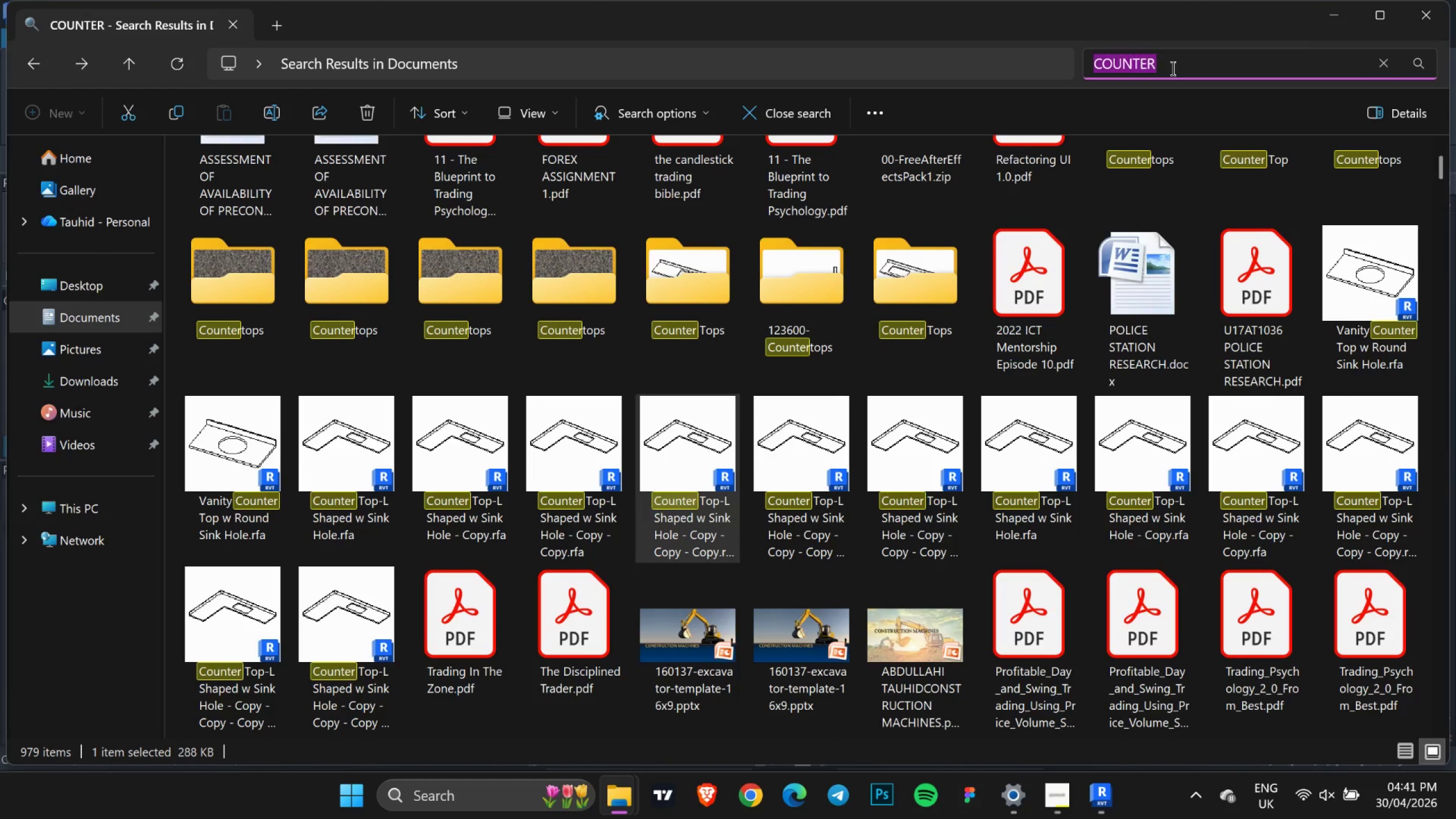 
triple_click([1173, 68])
 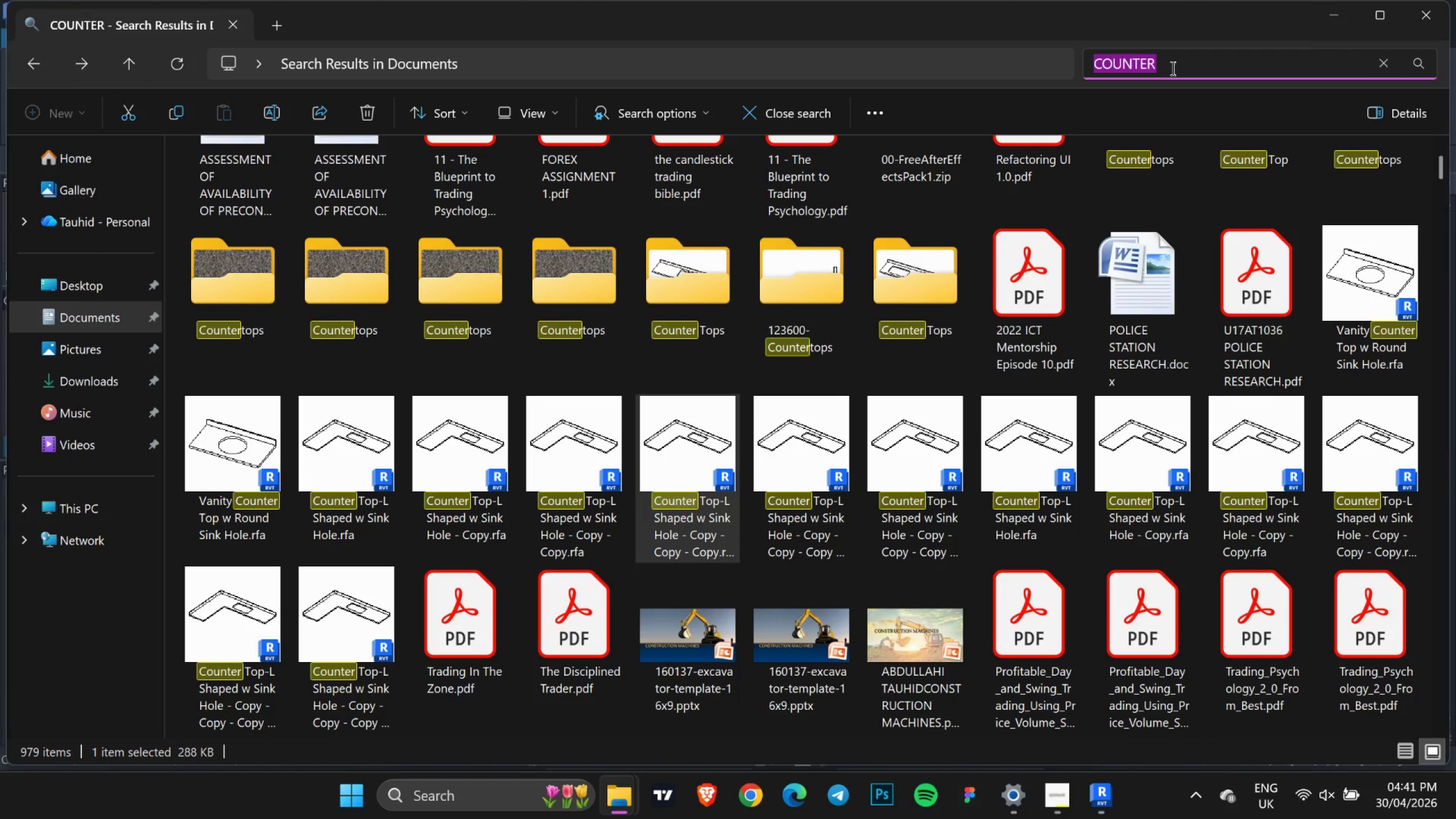 
type(INK)
 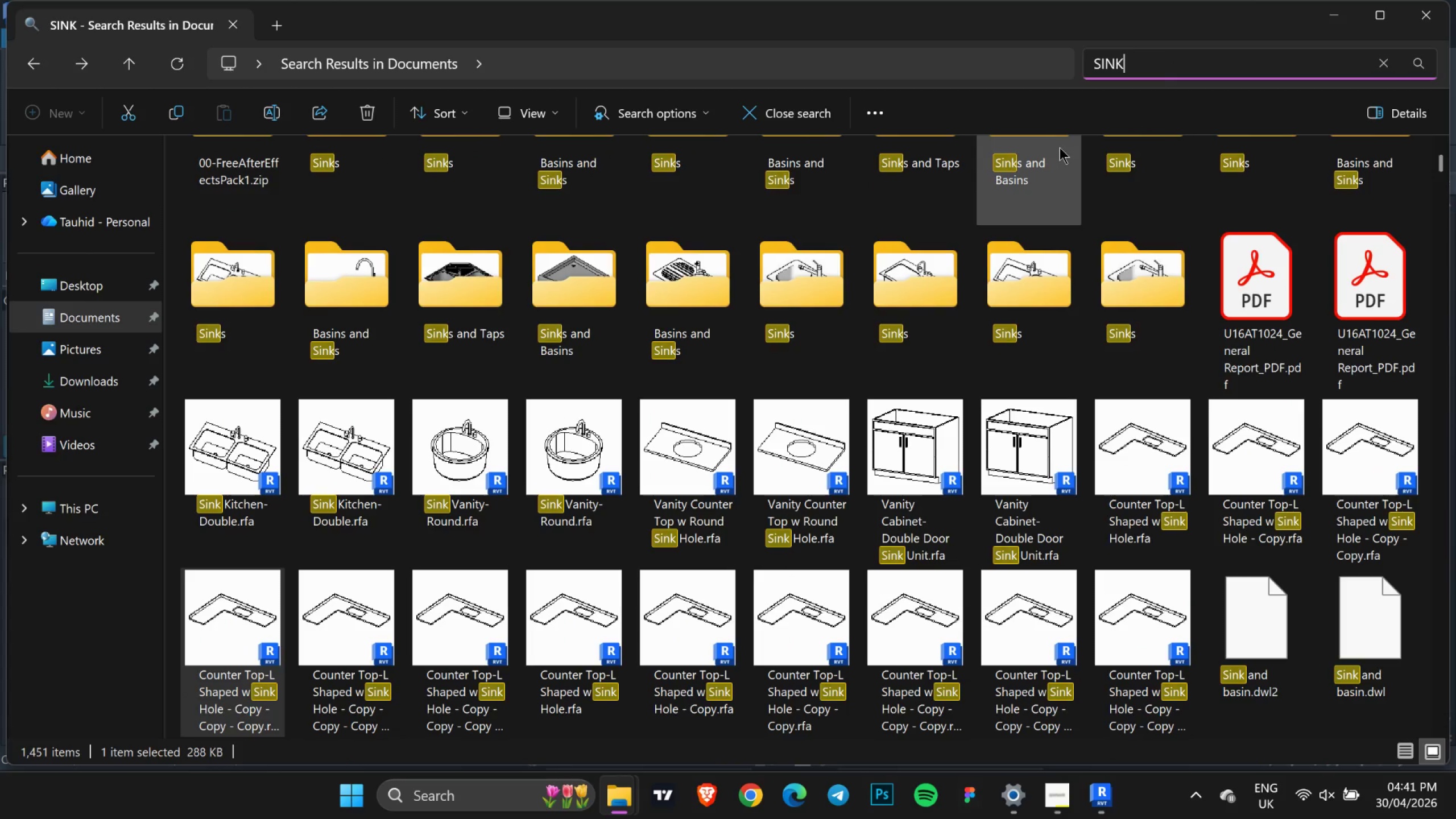 
scroll: coordinate [905, 341], scroll_direction: down, amount: 3.0
 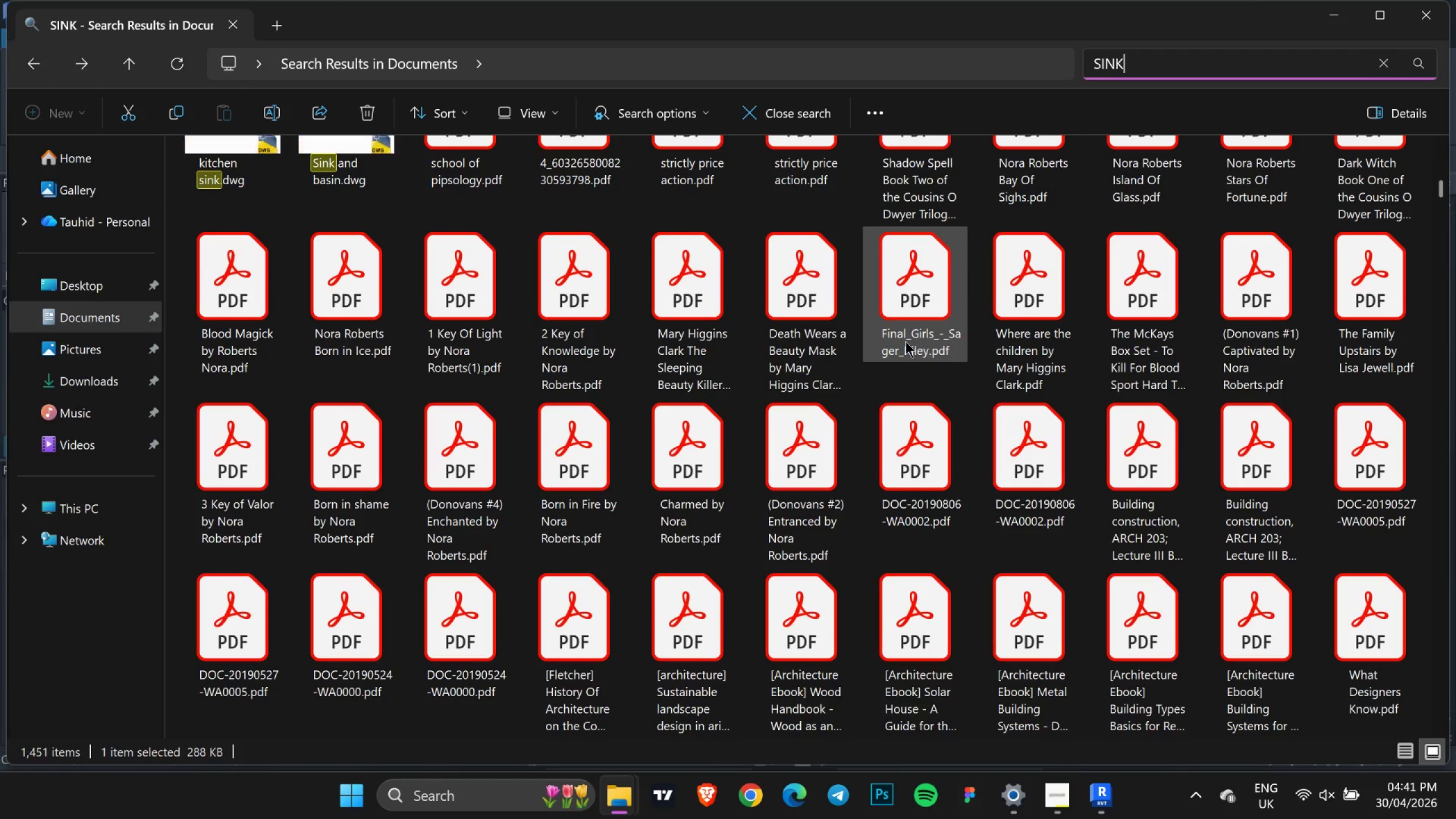 
scroll: coordinate [905, 341], scroll_direction: up, amount: 8.0
 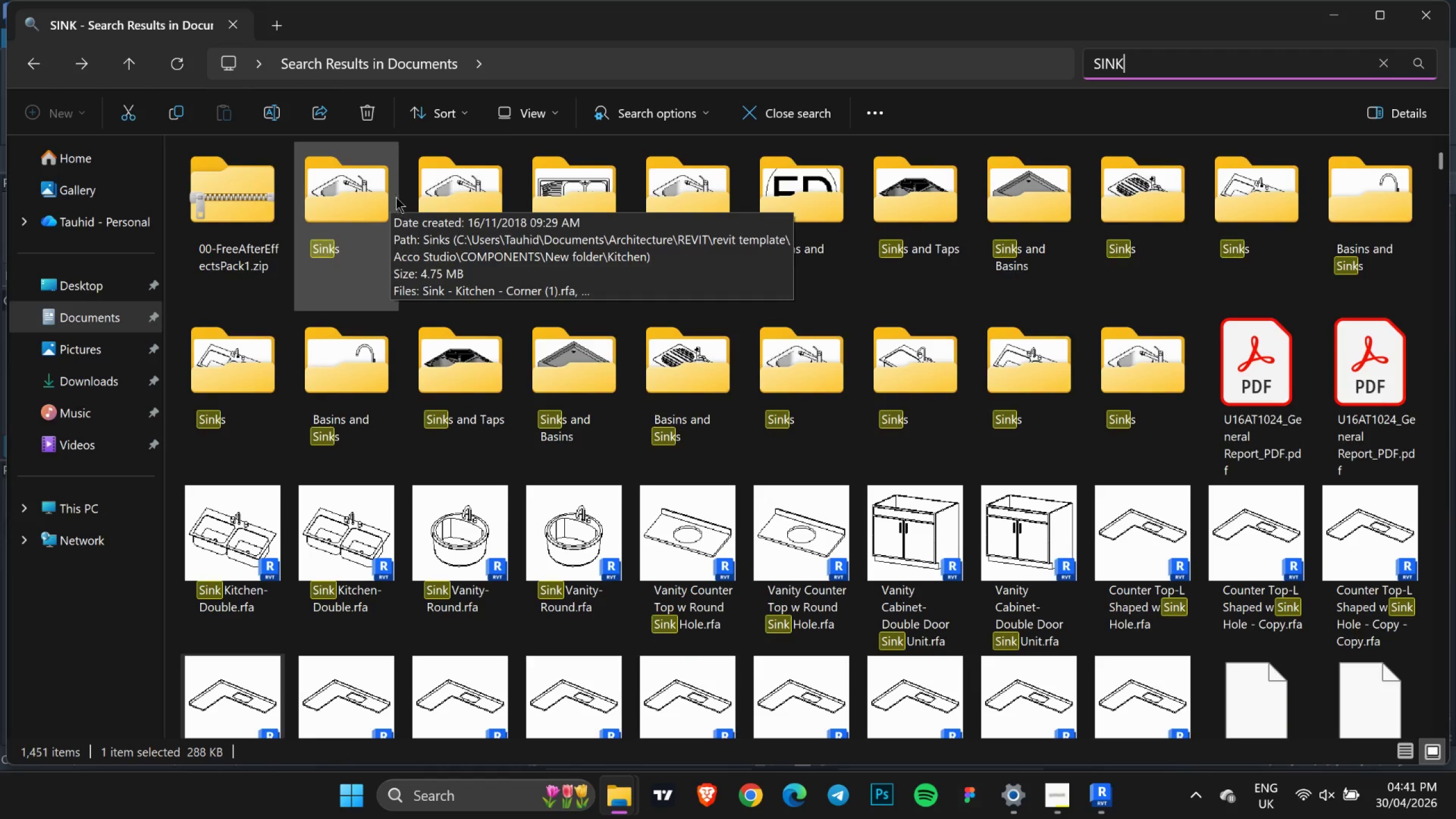 
double_click([533, 197])
 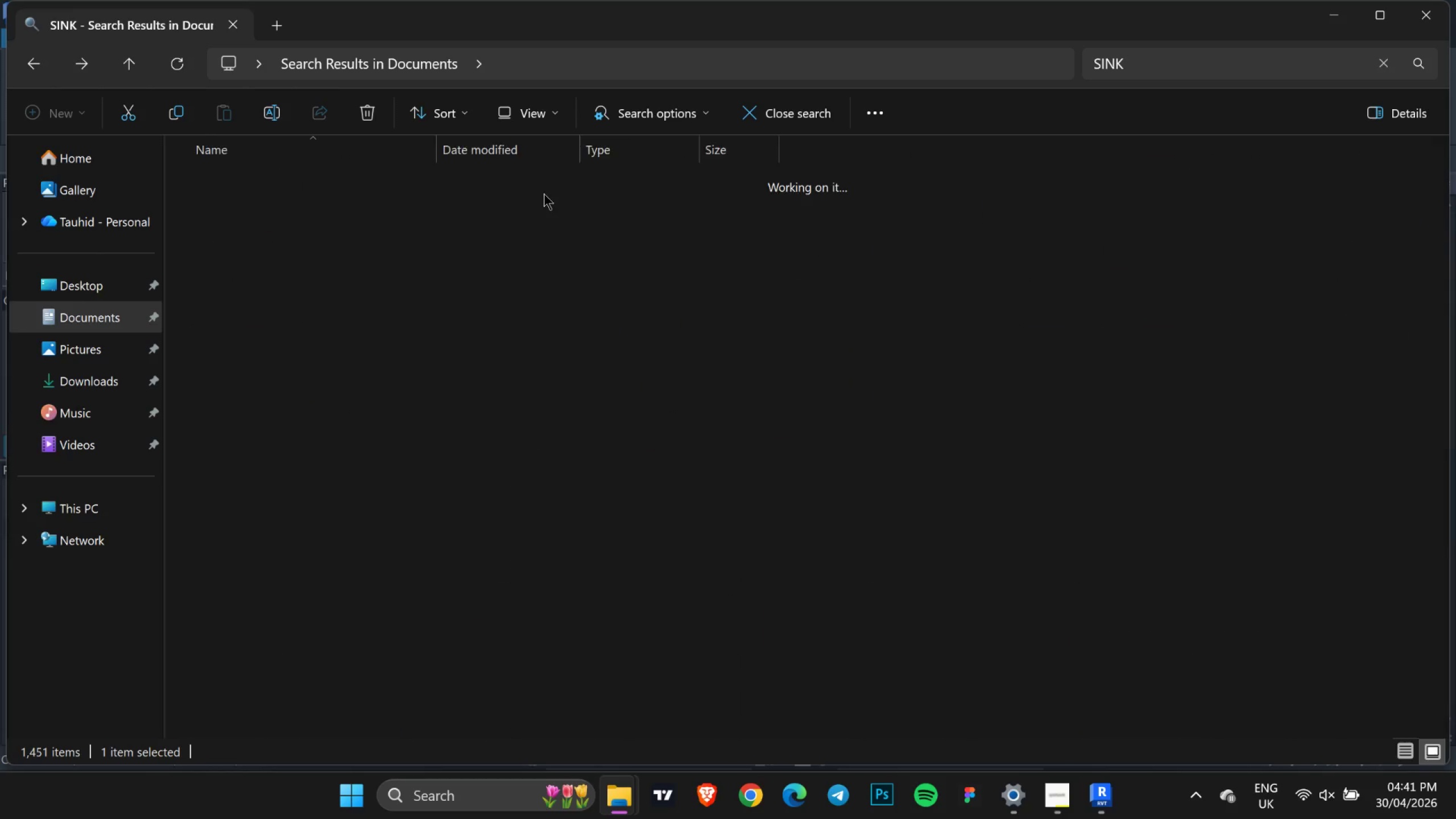 
double_click([544, 193])
 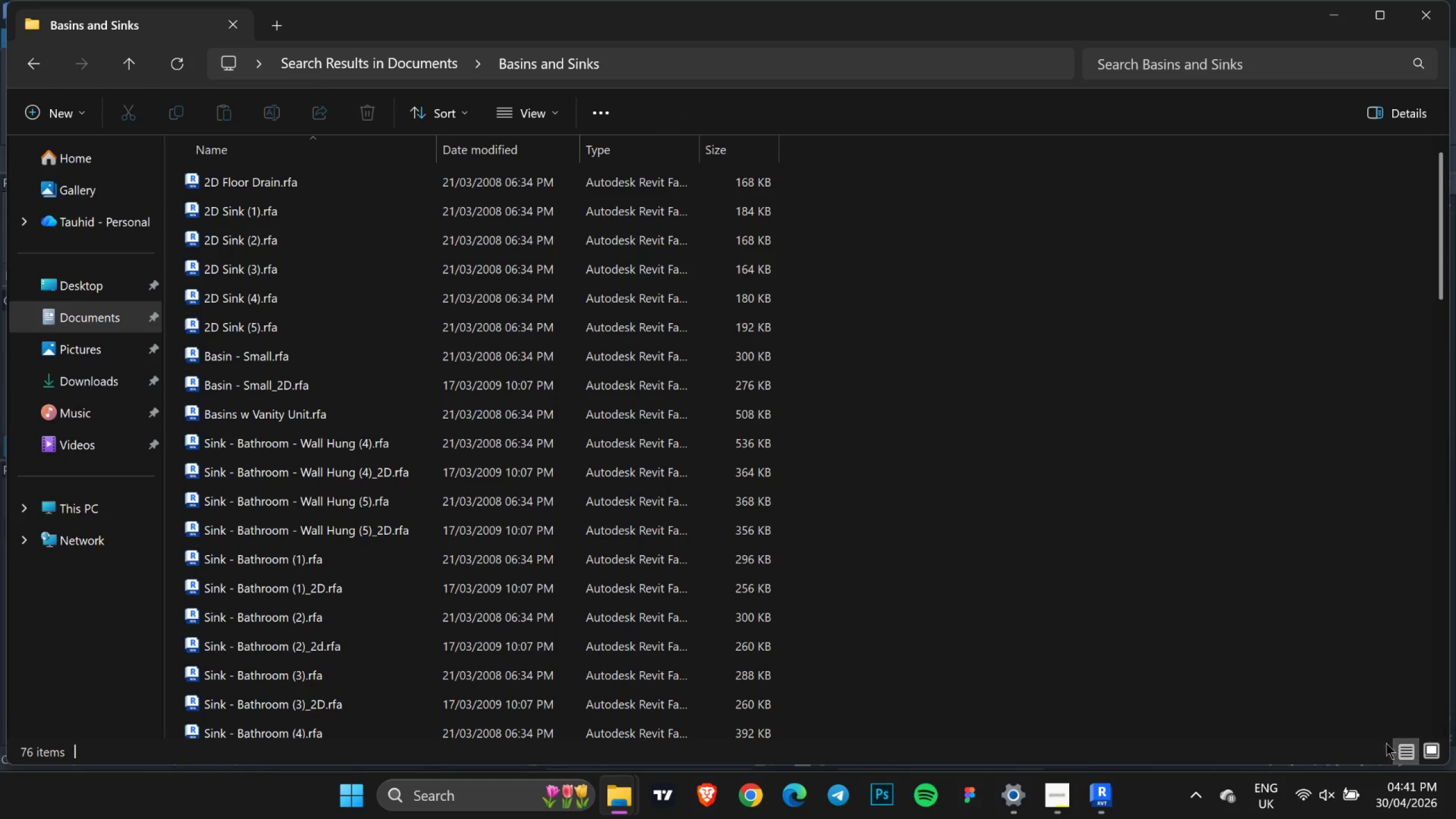 
left_click([1433, 751])
 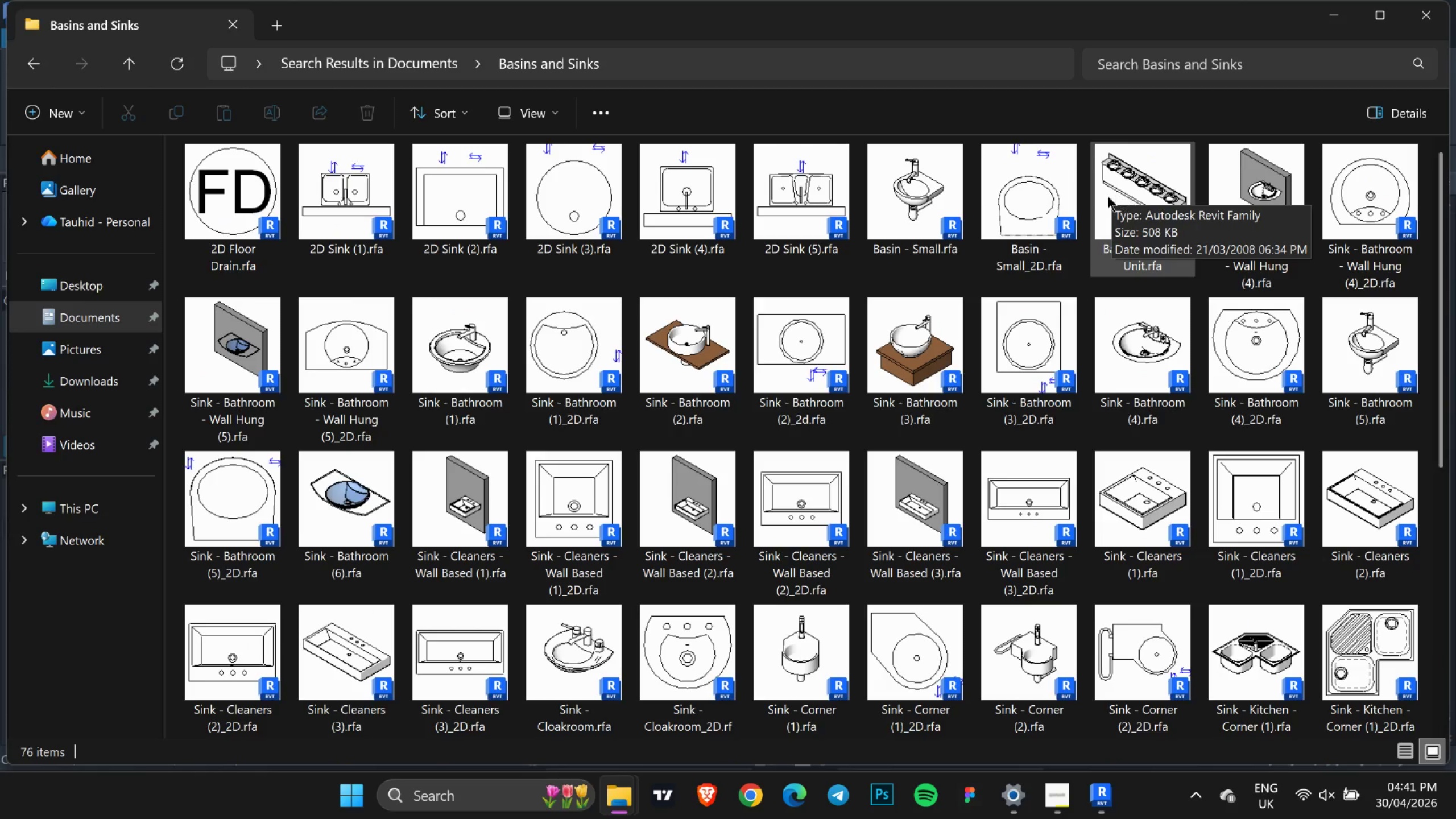 
wait(7.48)
 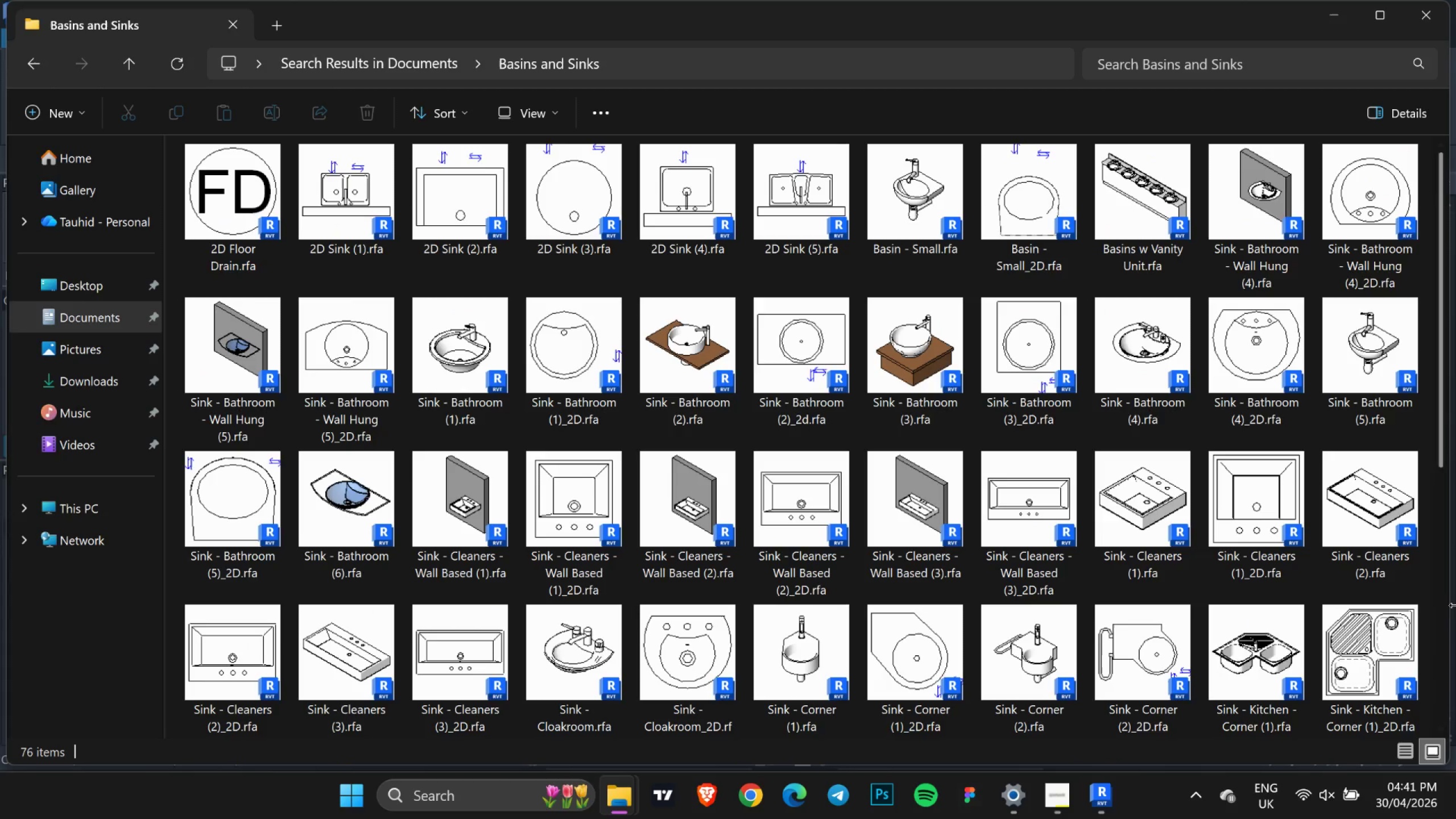 
scroll: coordinate [568, 317], scroll_direction: down, amount: 3.0
 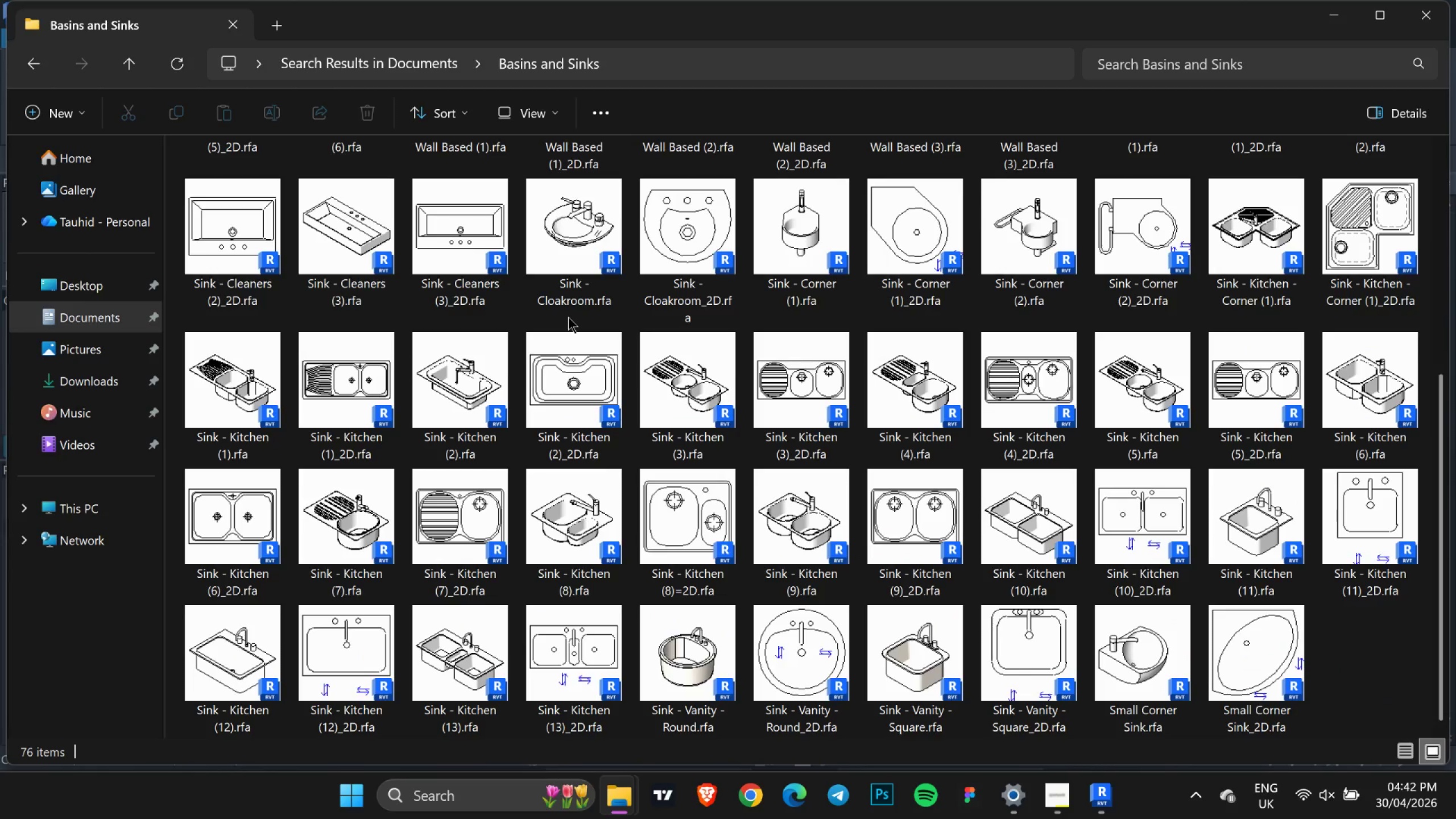 
scroll: coordinate [568, 317], scroll_direction: up, amount: 3.0
 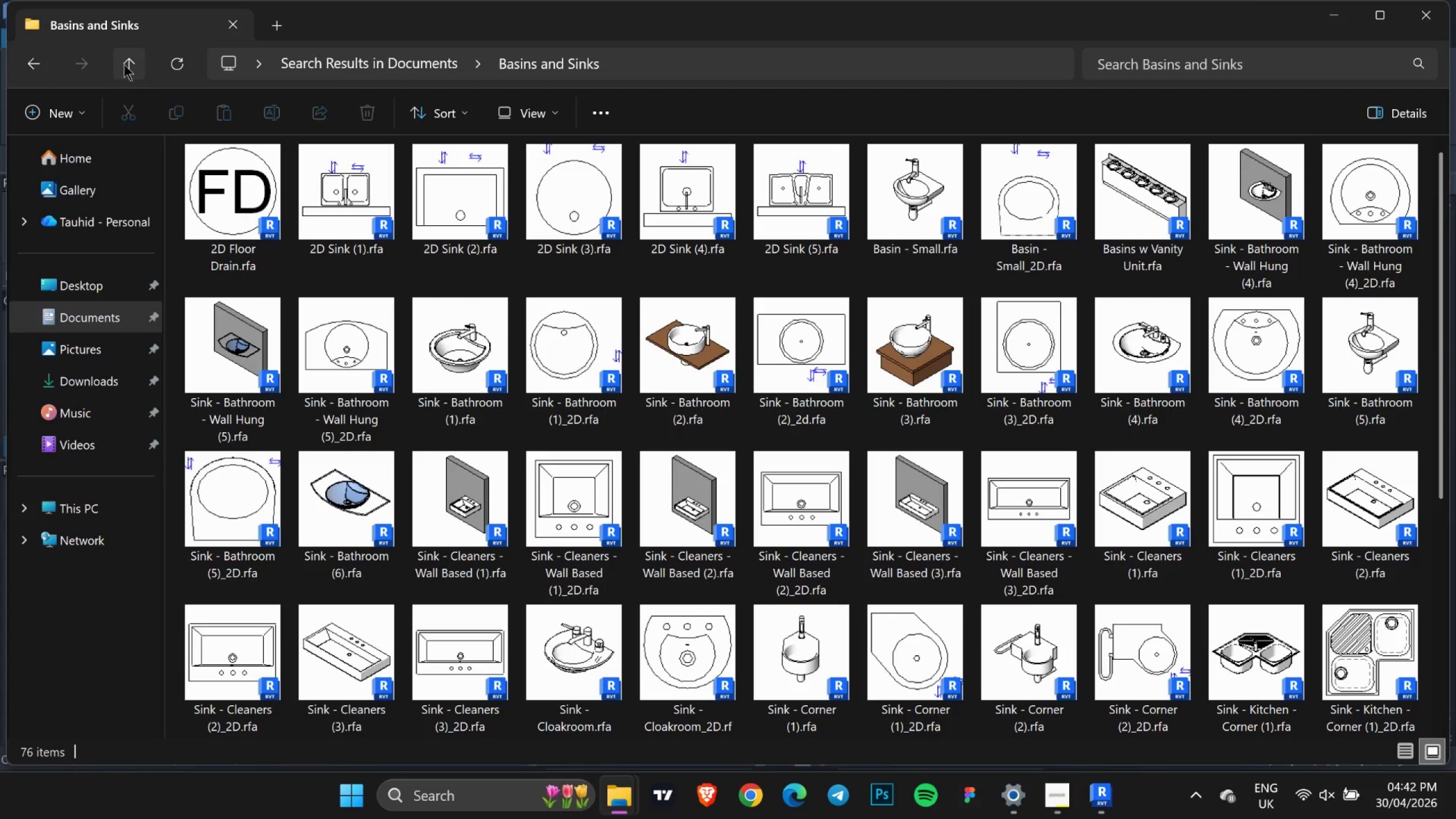 
left_click([23, 62])
 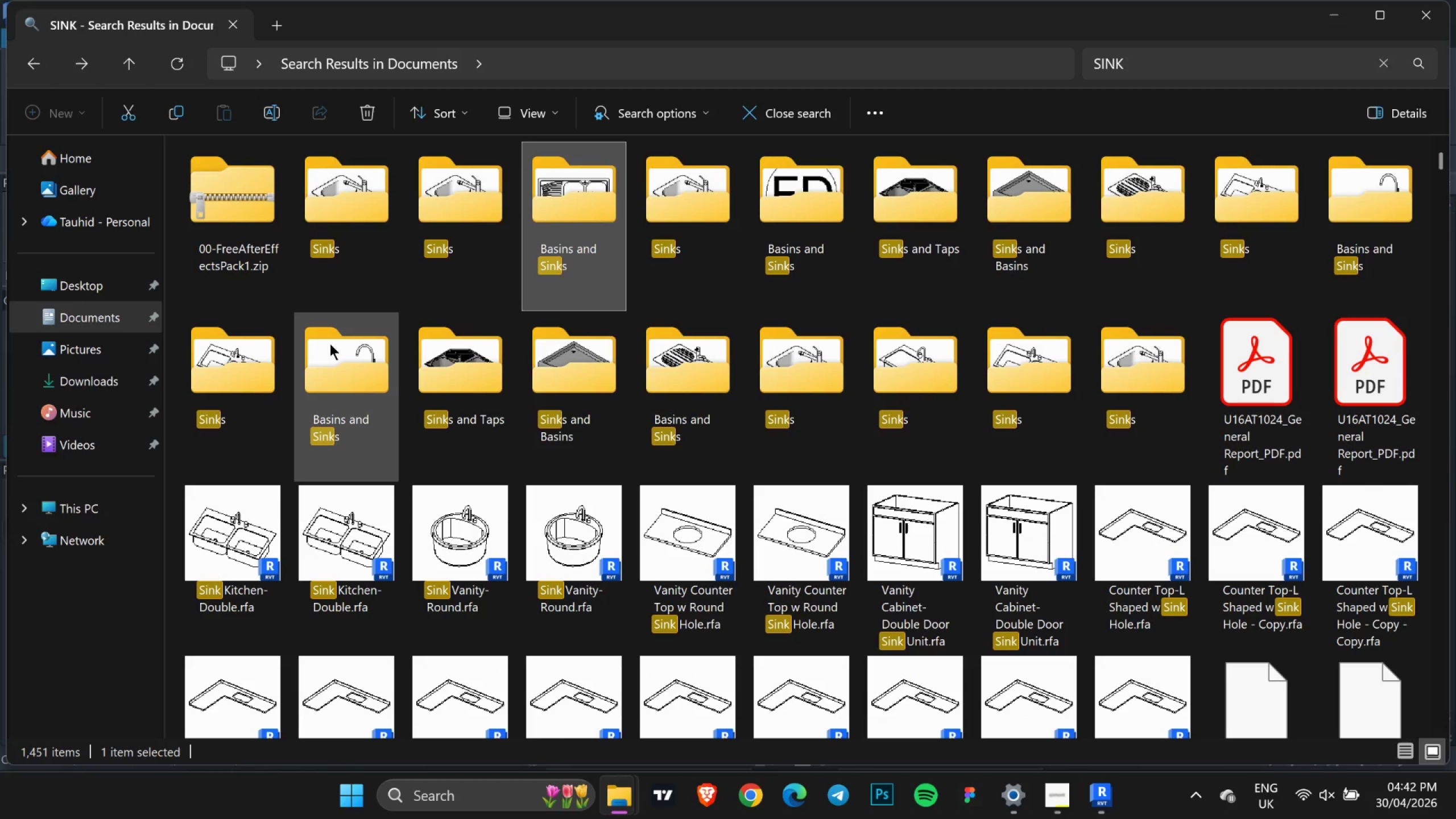 
double_click([237, 356])
 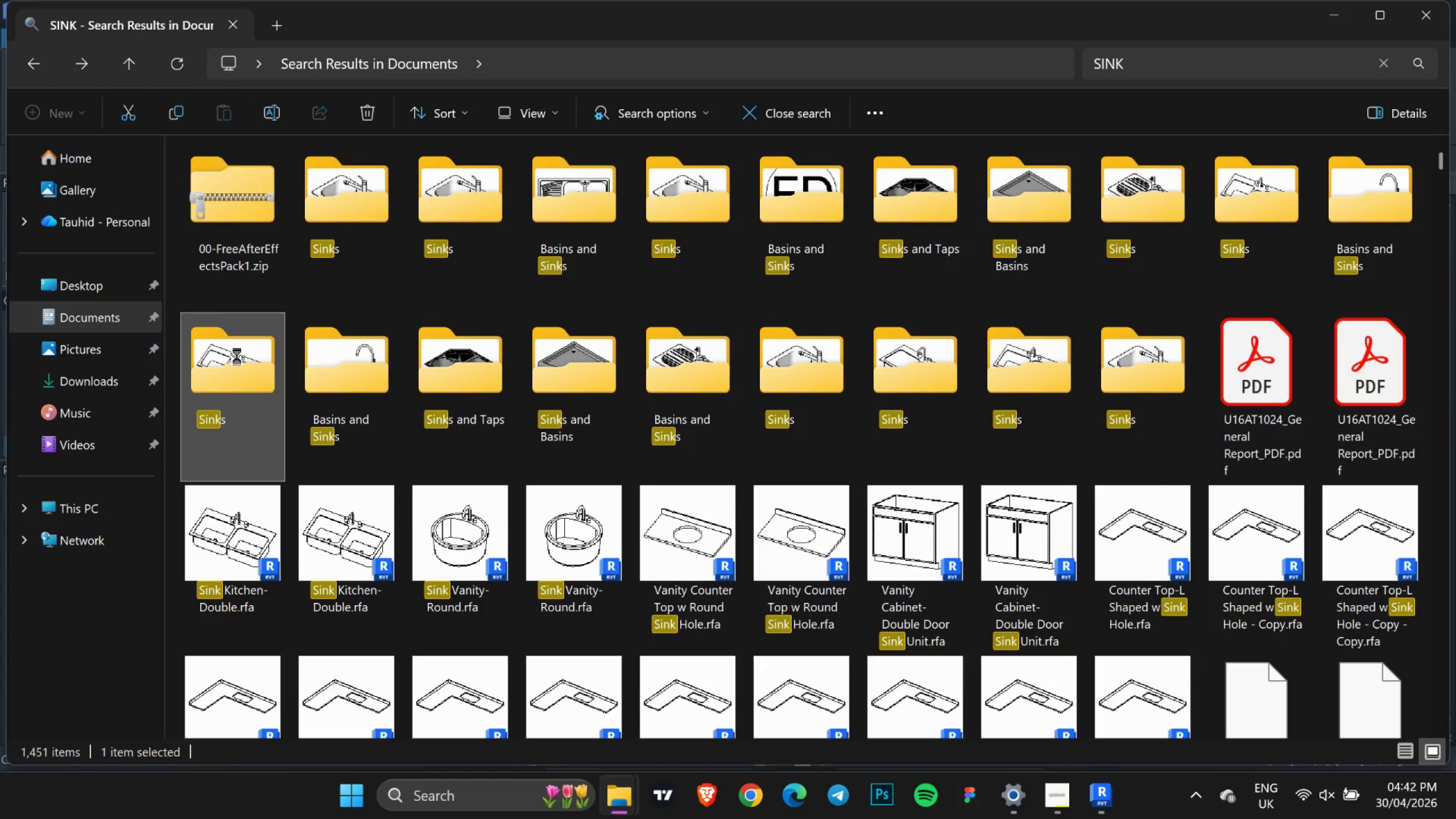 
double_click([237, 356])
 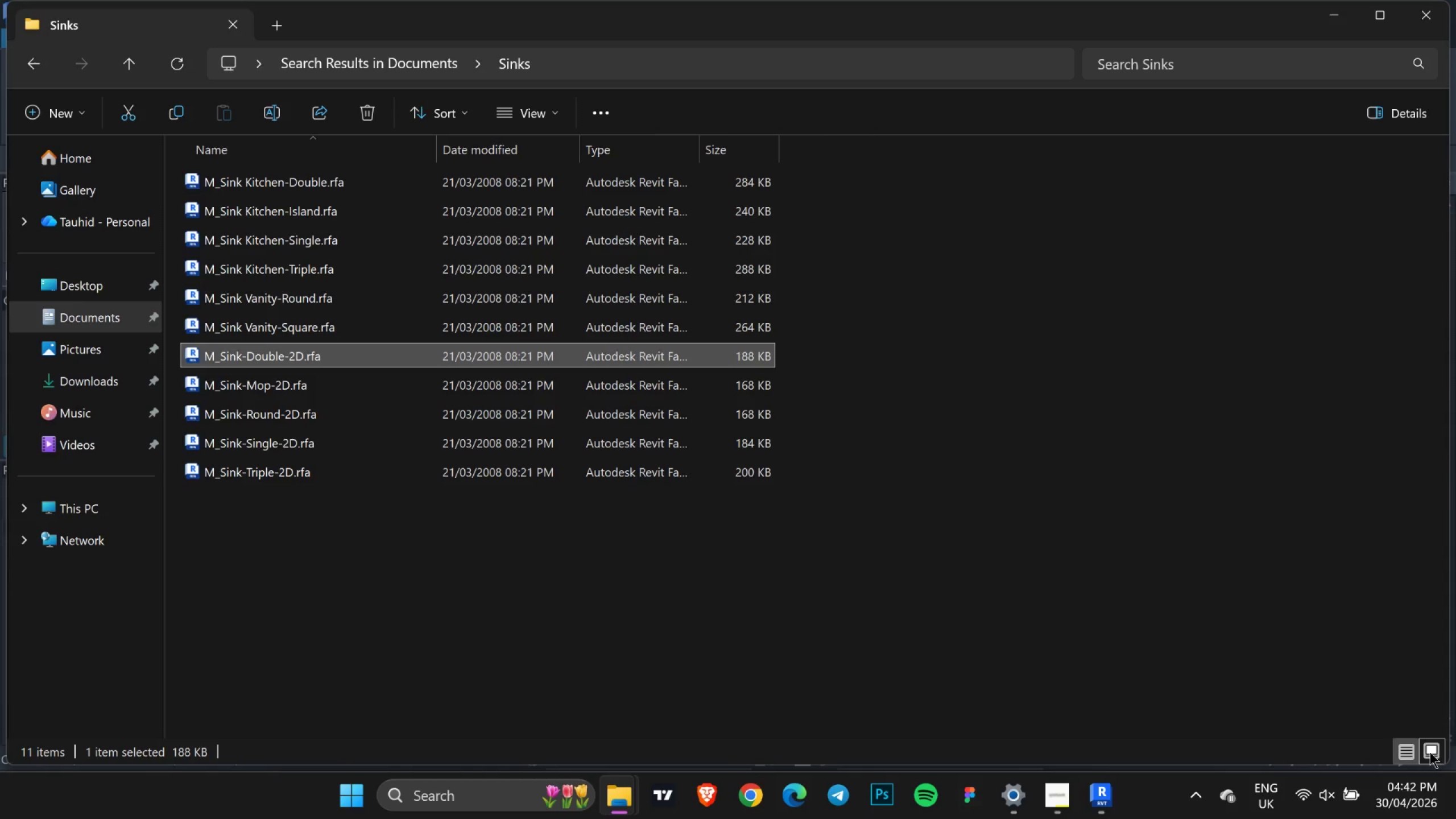 
double_click([1440, 751])
 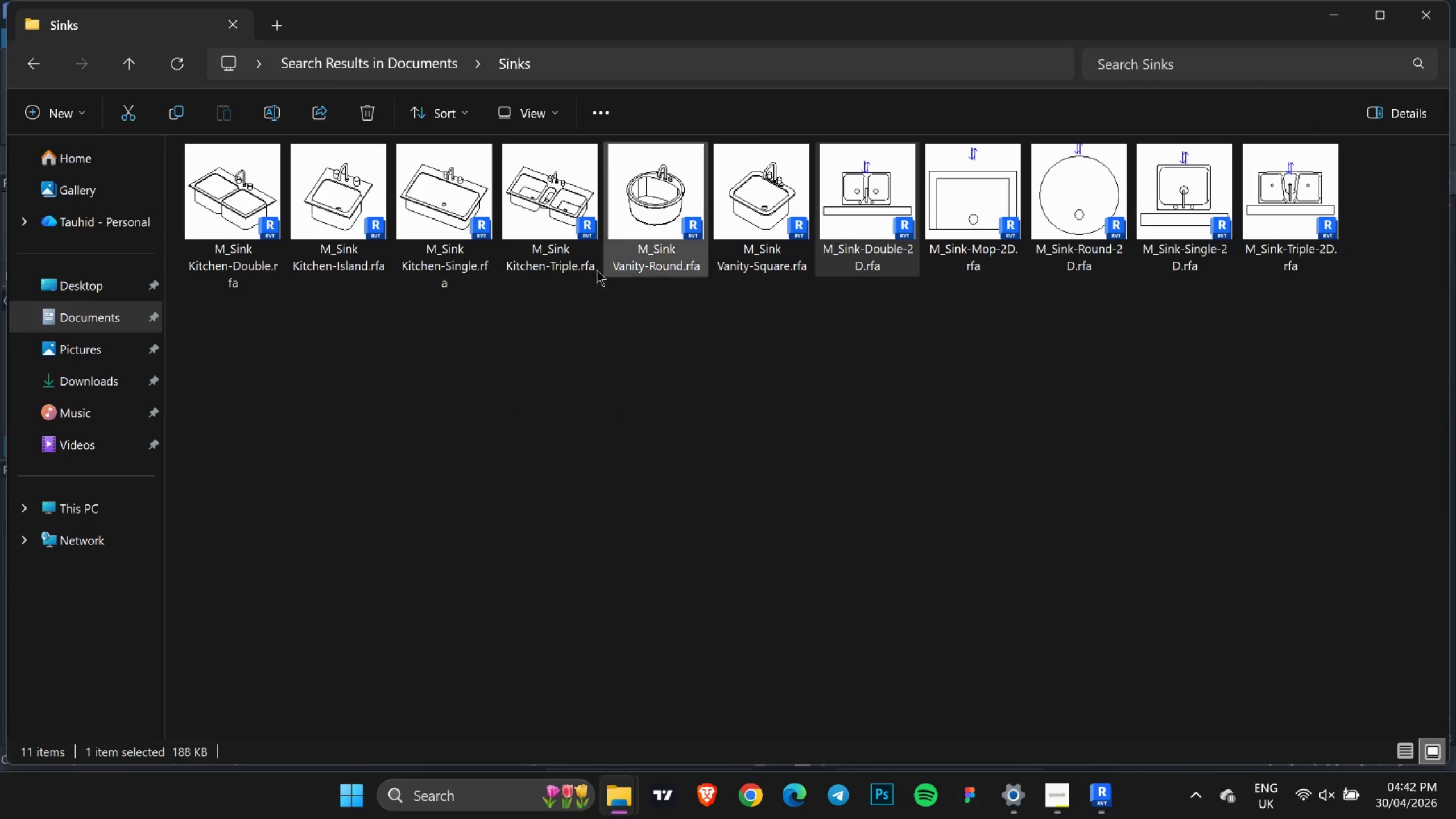 
left_click([444, 208])
 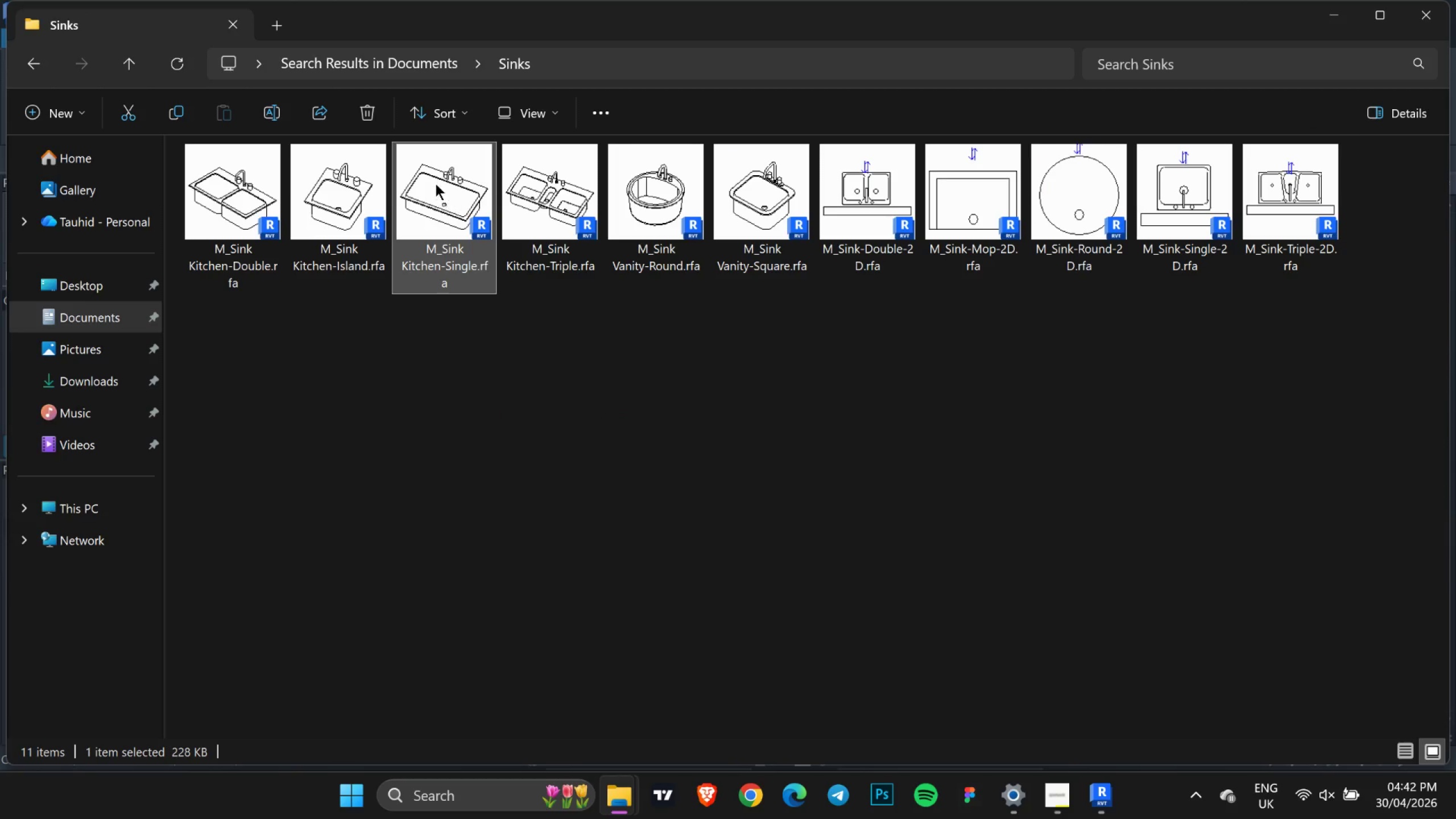 
left_click_drag(start_coordinate=[434, 190], to_coordinate=[745, 274])
 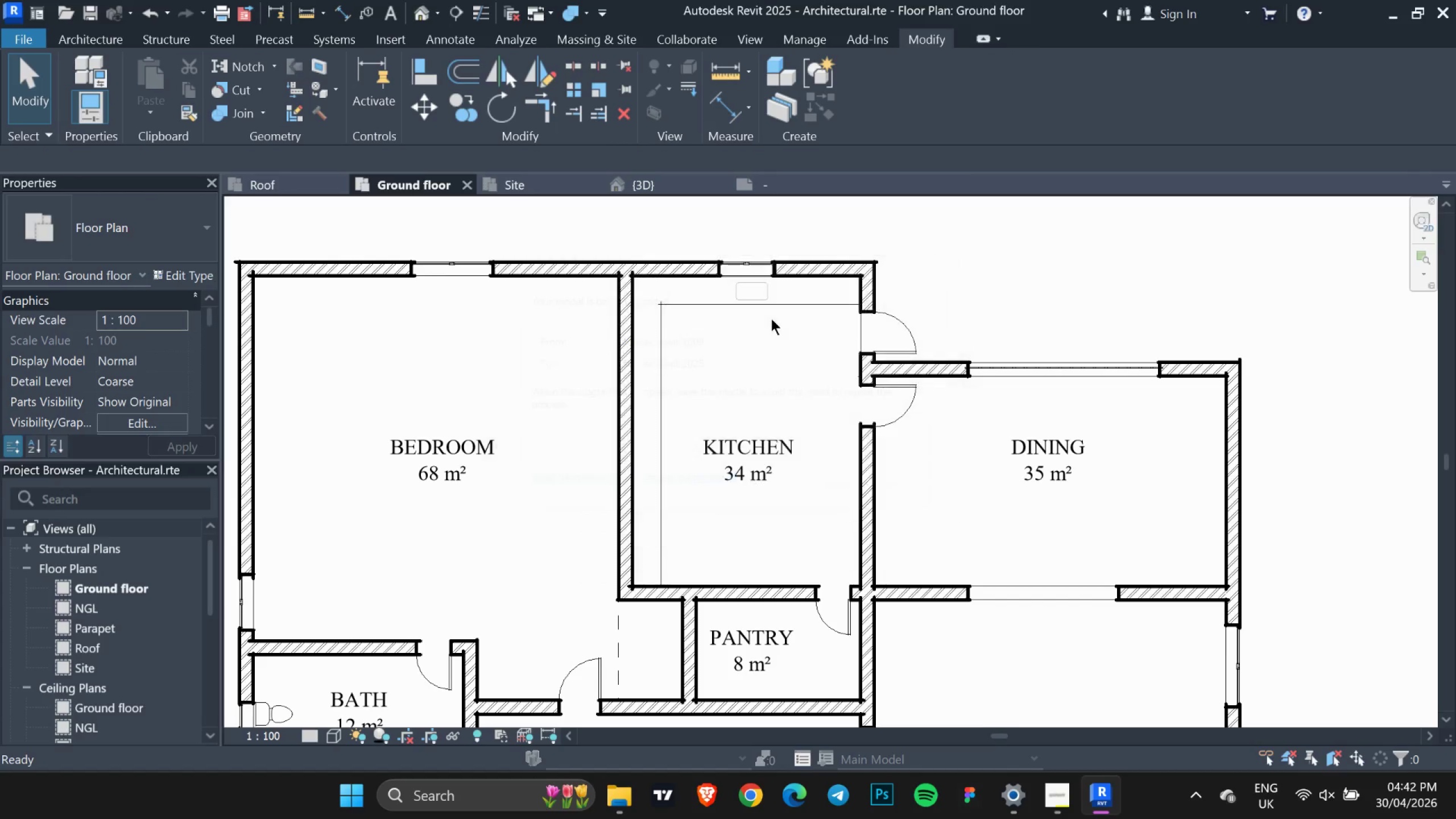 
scroll: coordinate [748, 292], scroll_direction: up, amount: 3.0
 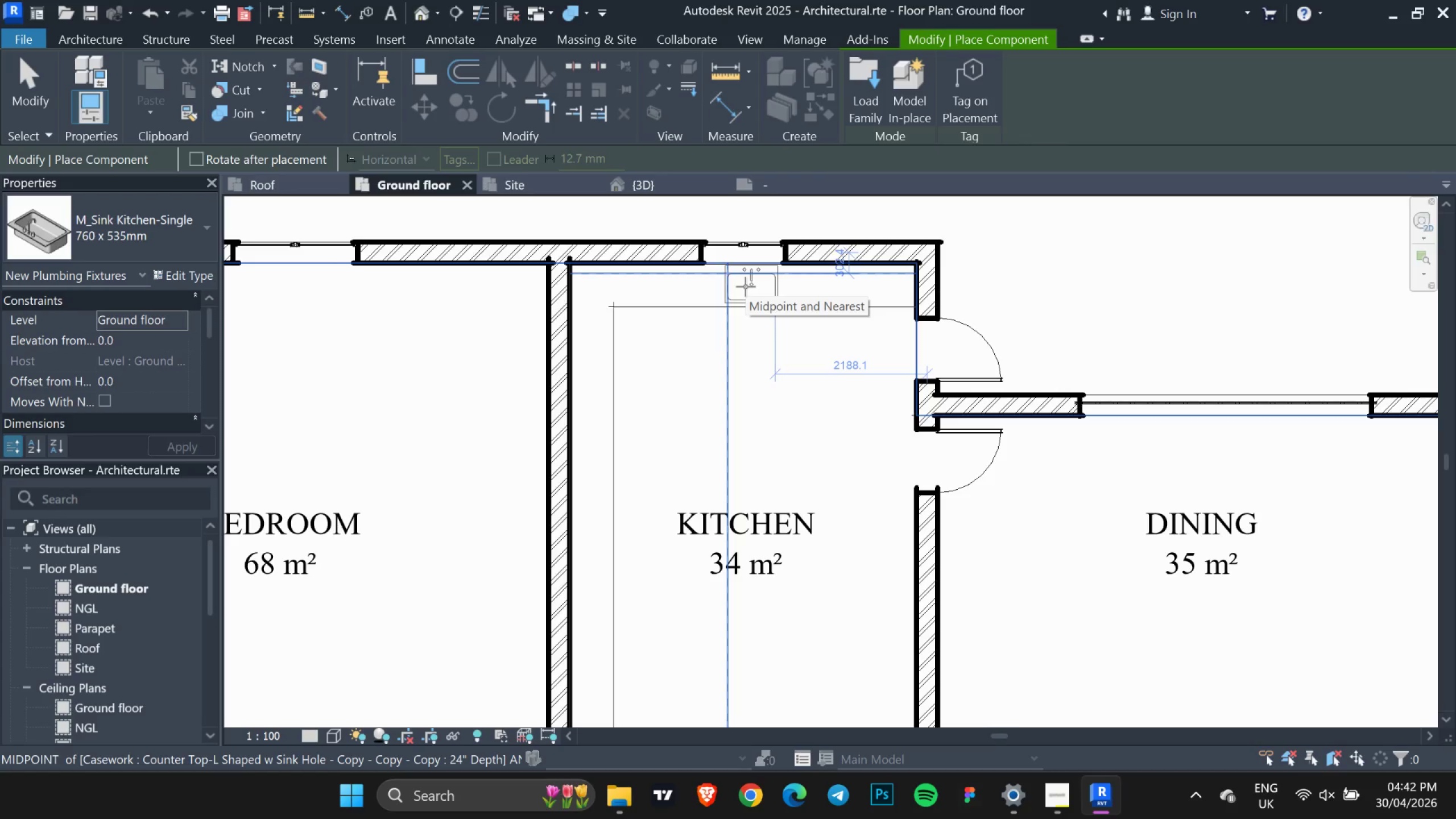 
left_click([746, 287])
 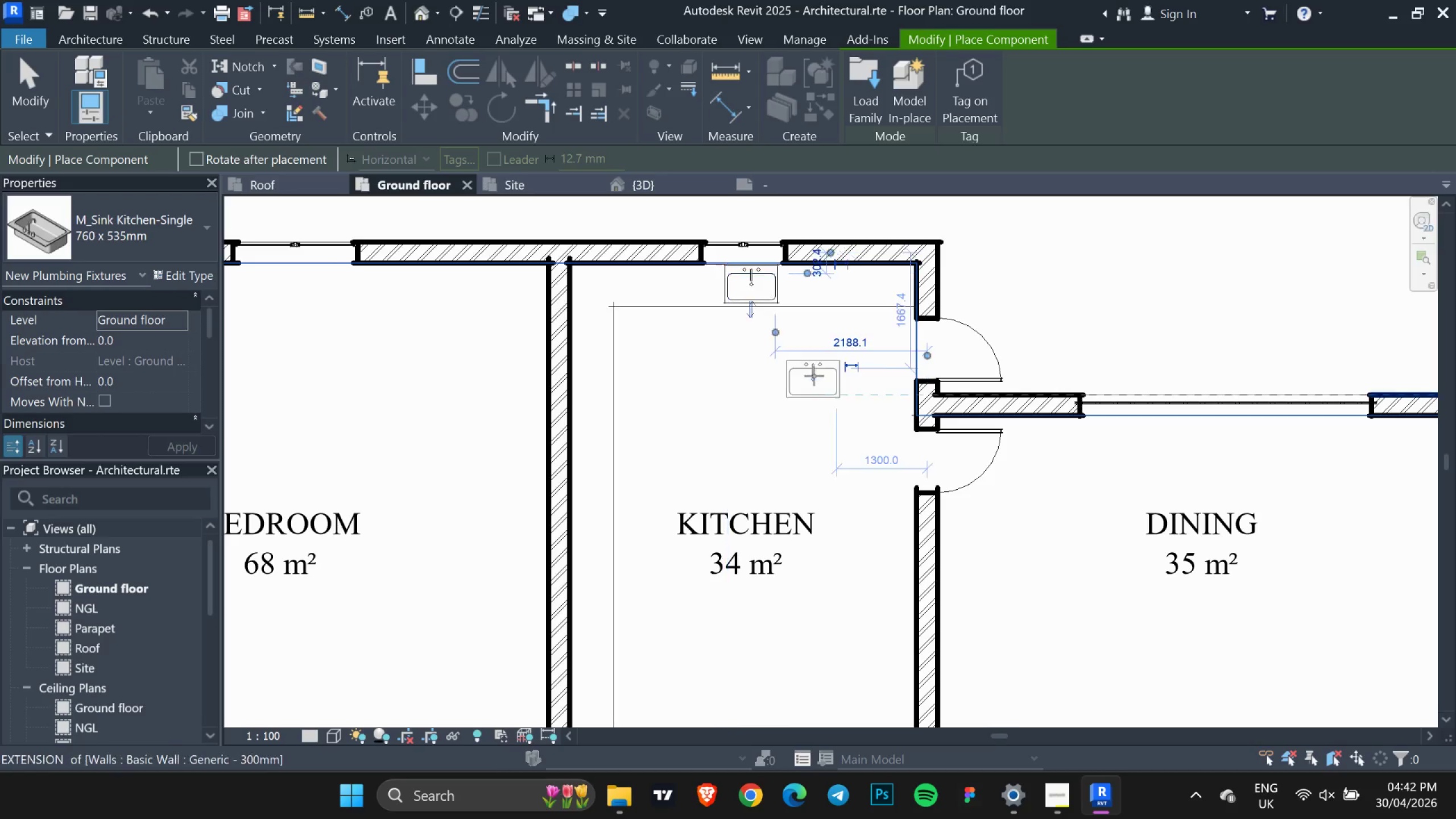 
scroll: coordinate [833, 303], scroll_direction: down, amount: 3.0
 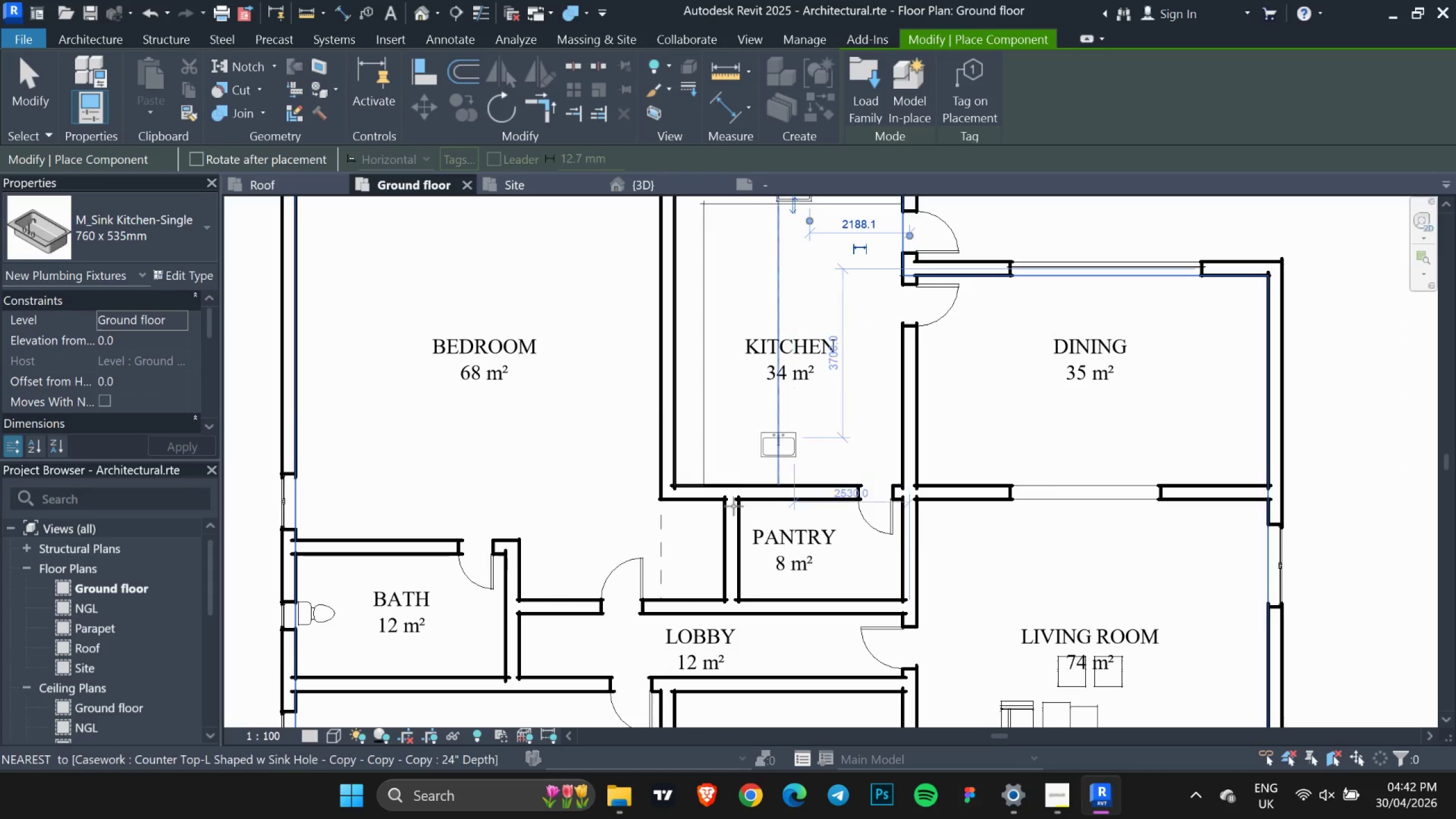 
key(Escape)
 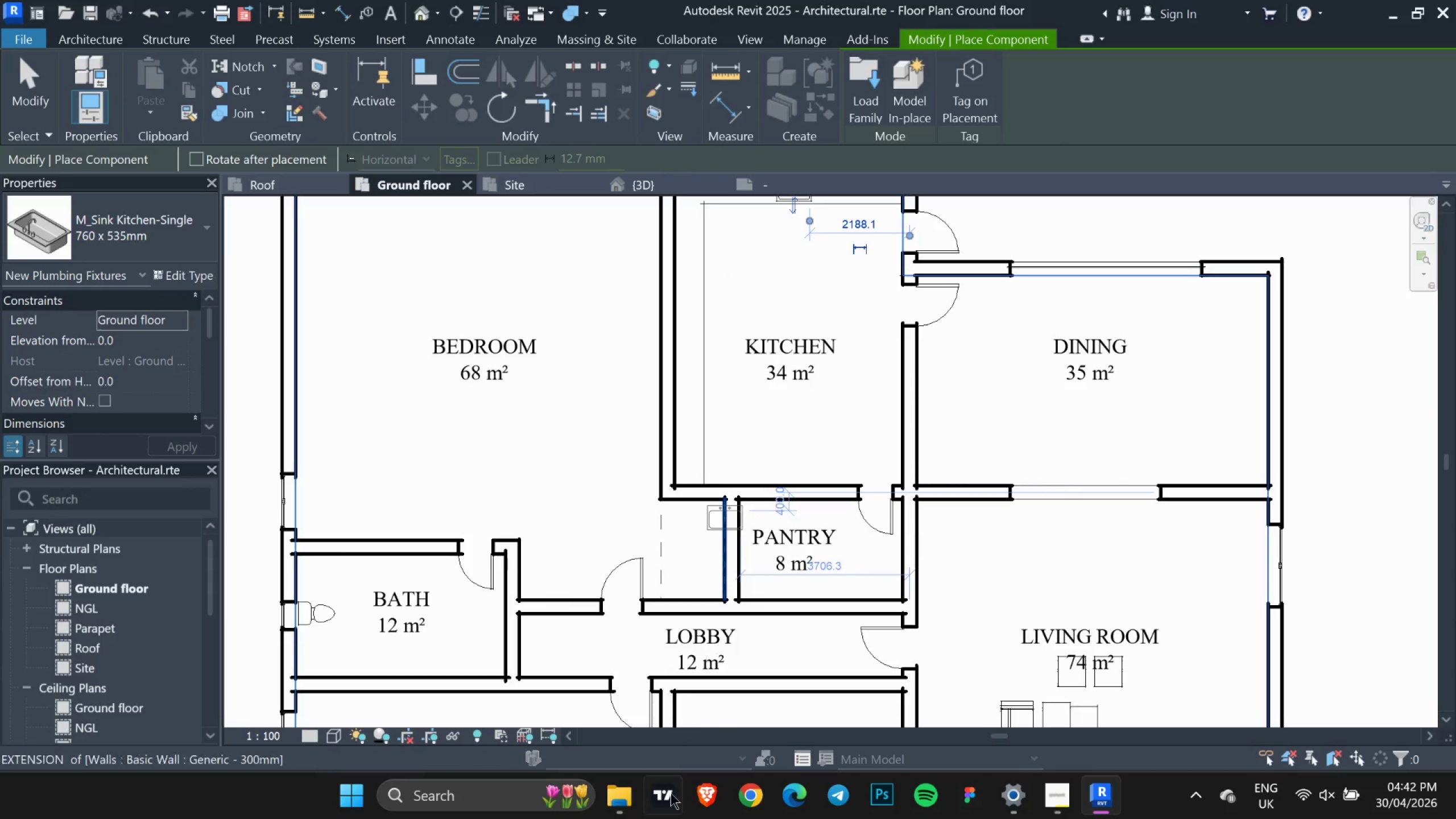 
key(Escape)
 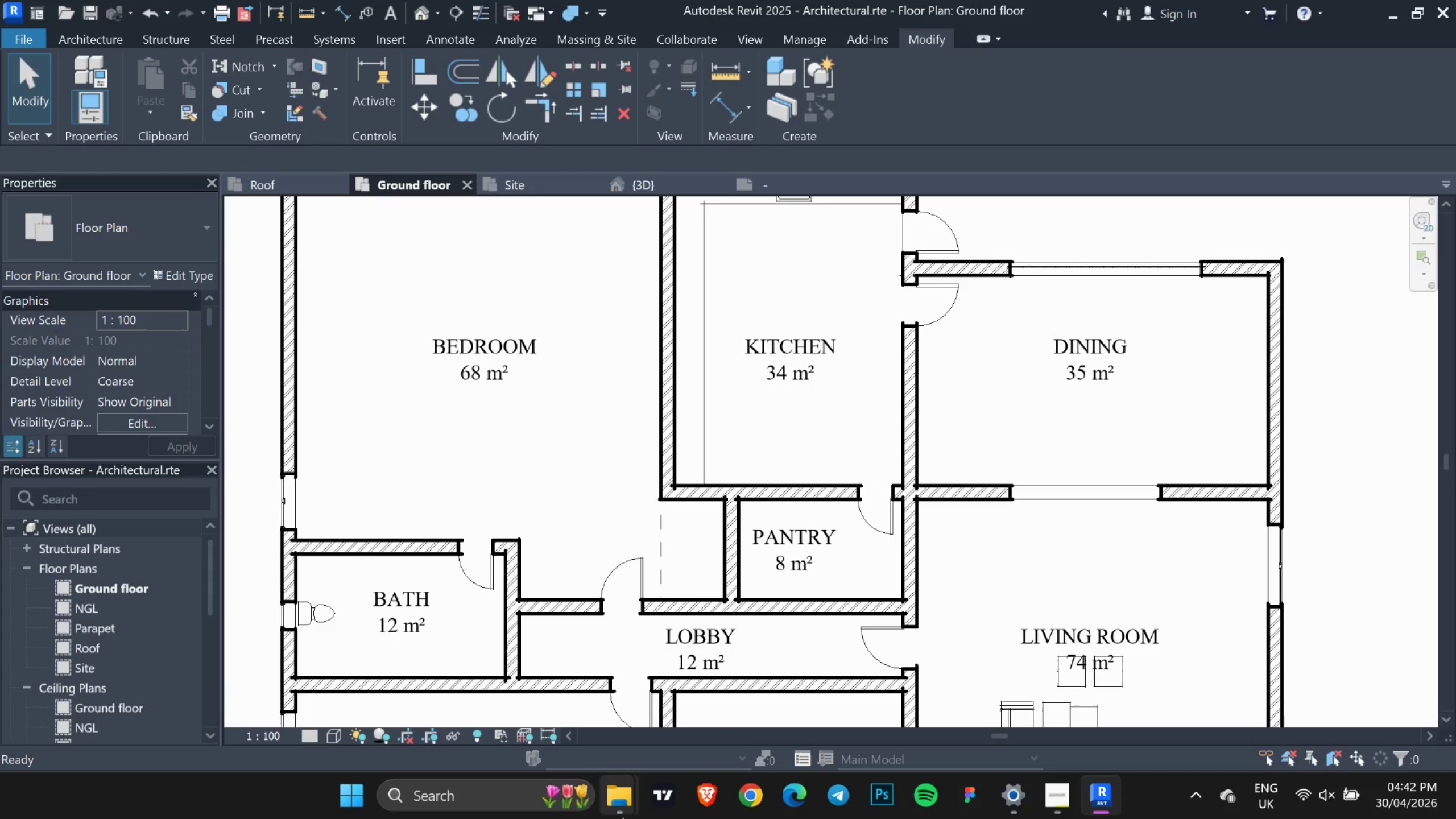 
left_click([620, 813])
 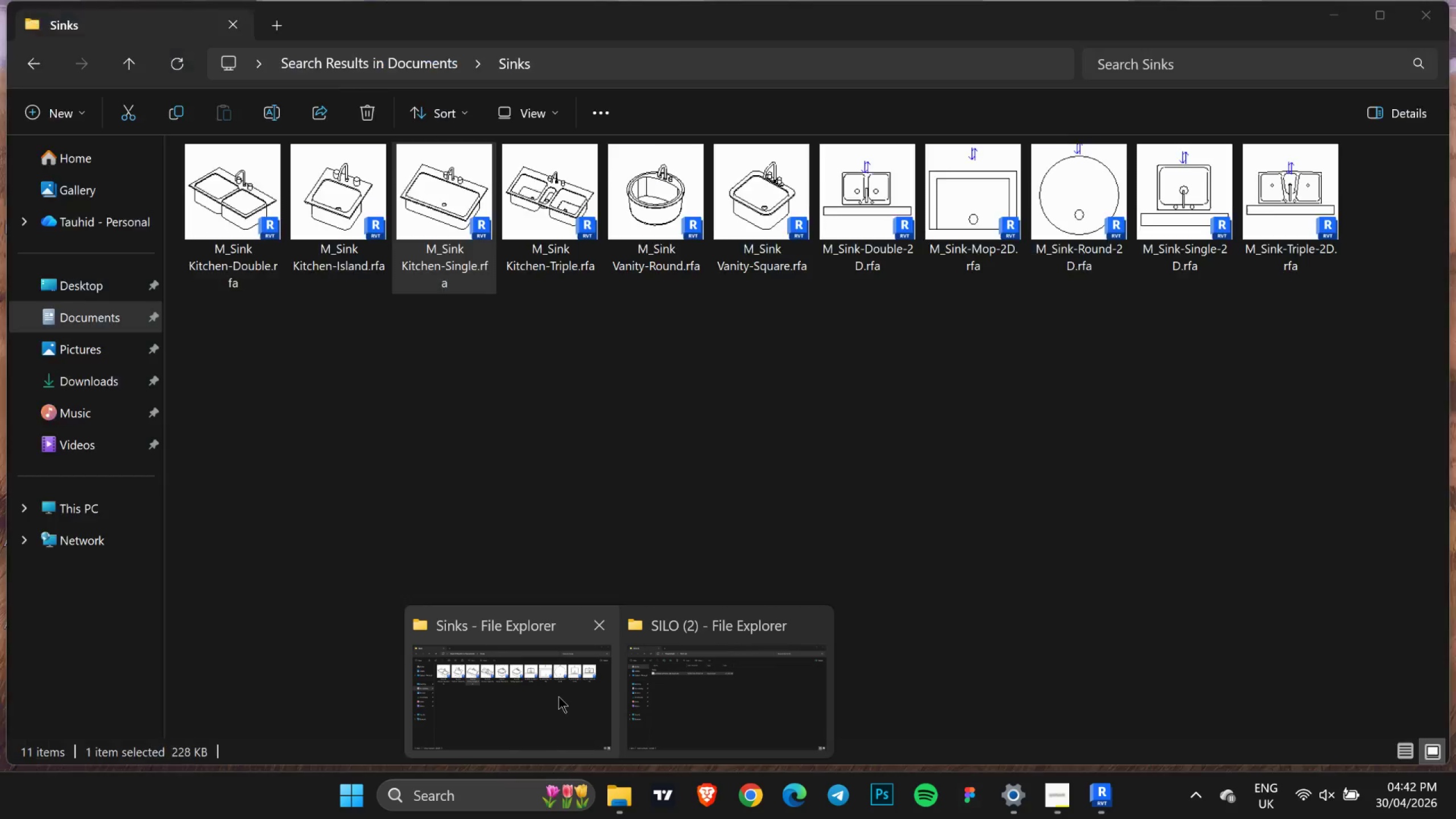 
left_click([559, 696])
 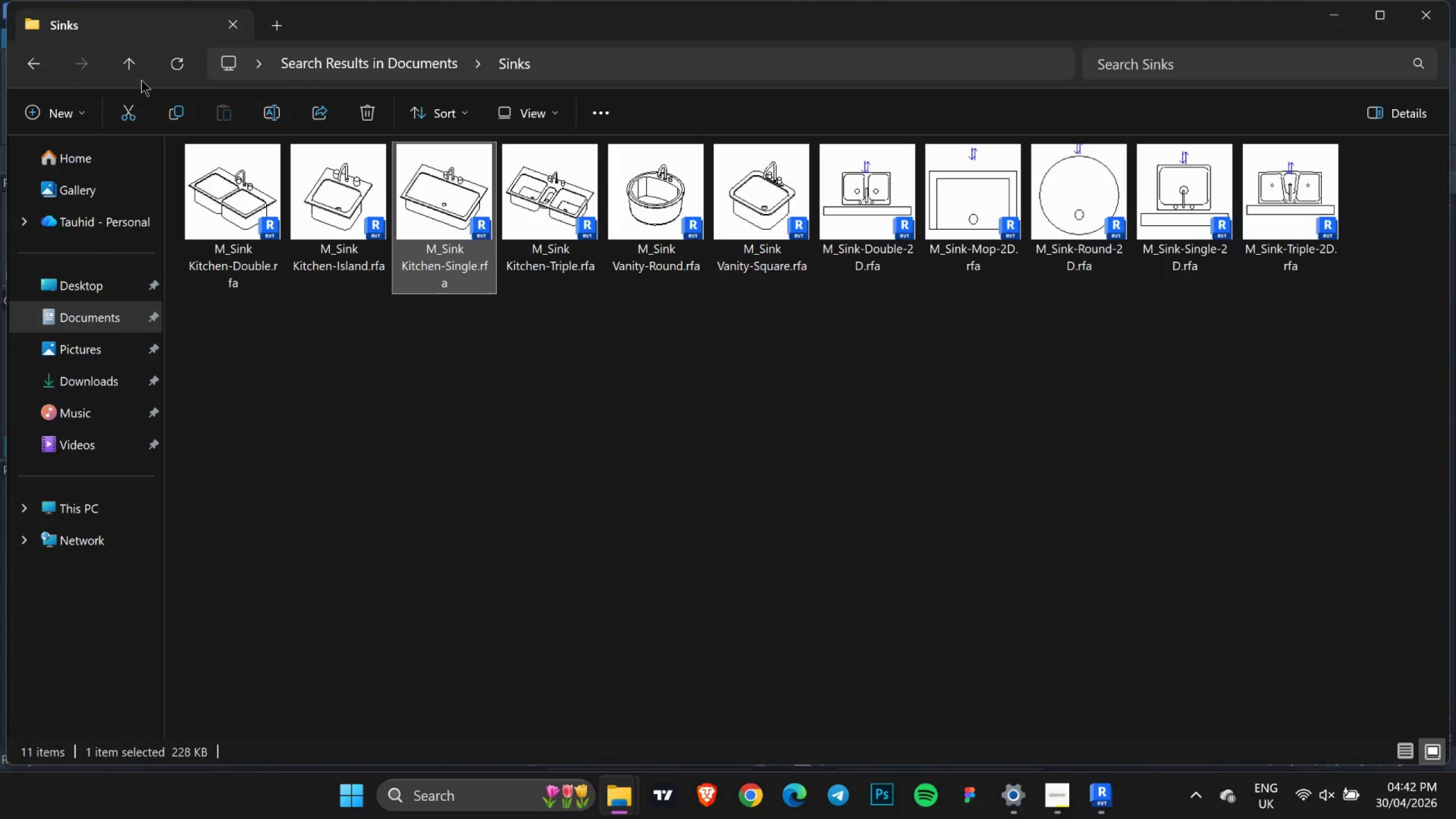 
left_click([42, 59])
 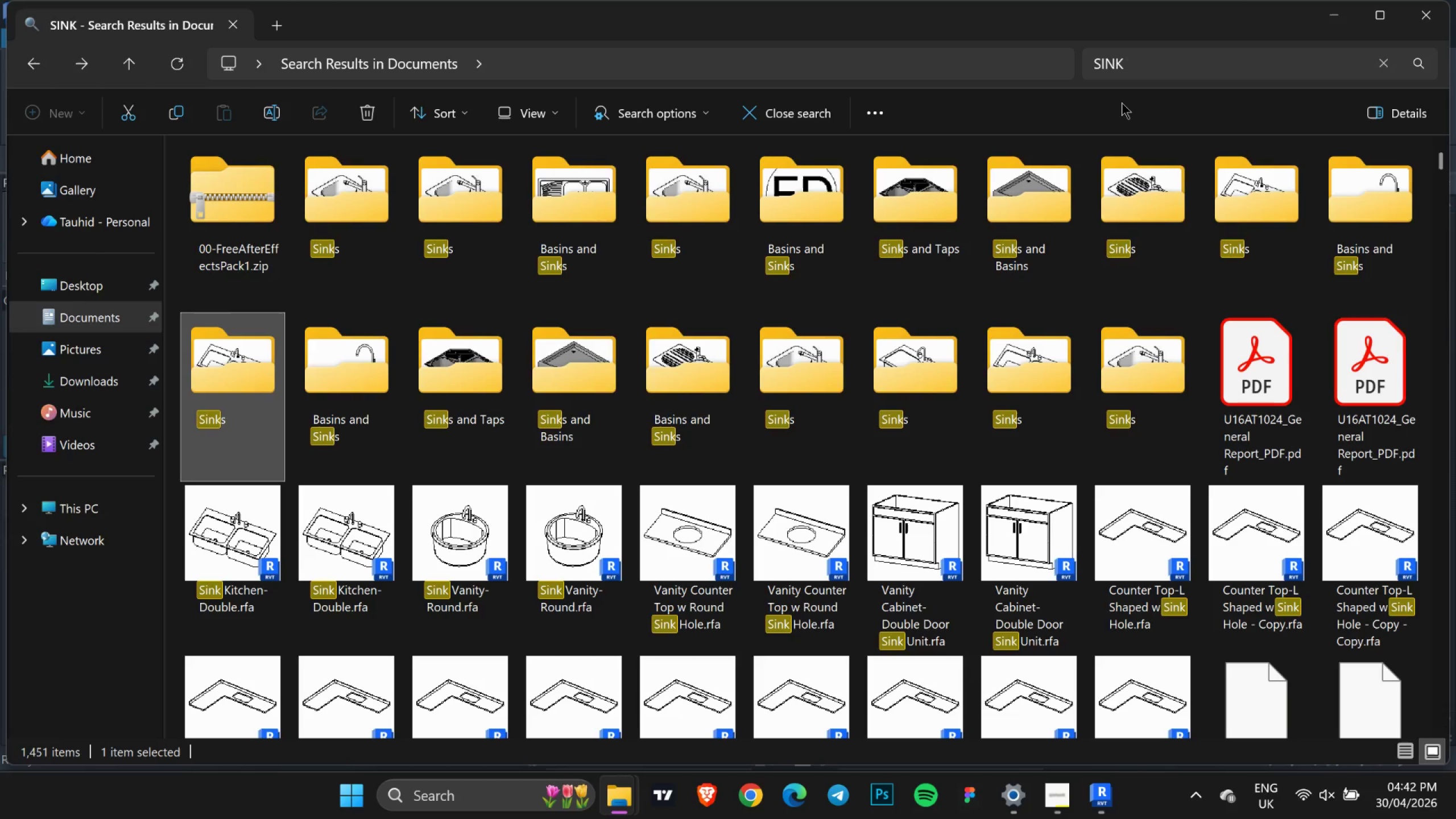 
double_click([714, 340])
 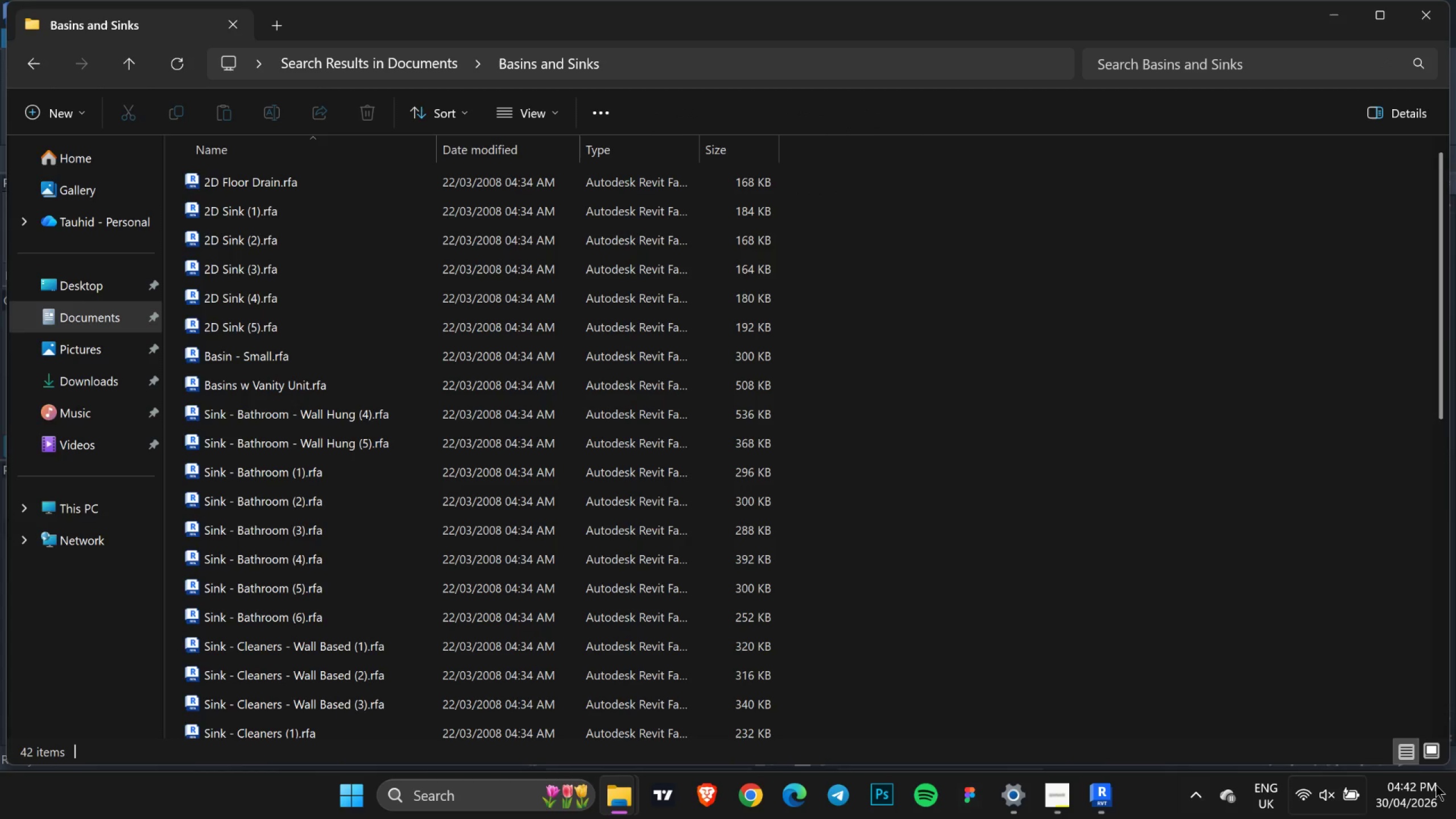 
left_click([1429, 750])
 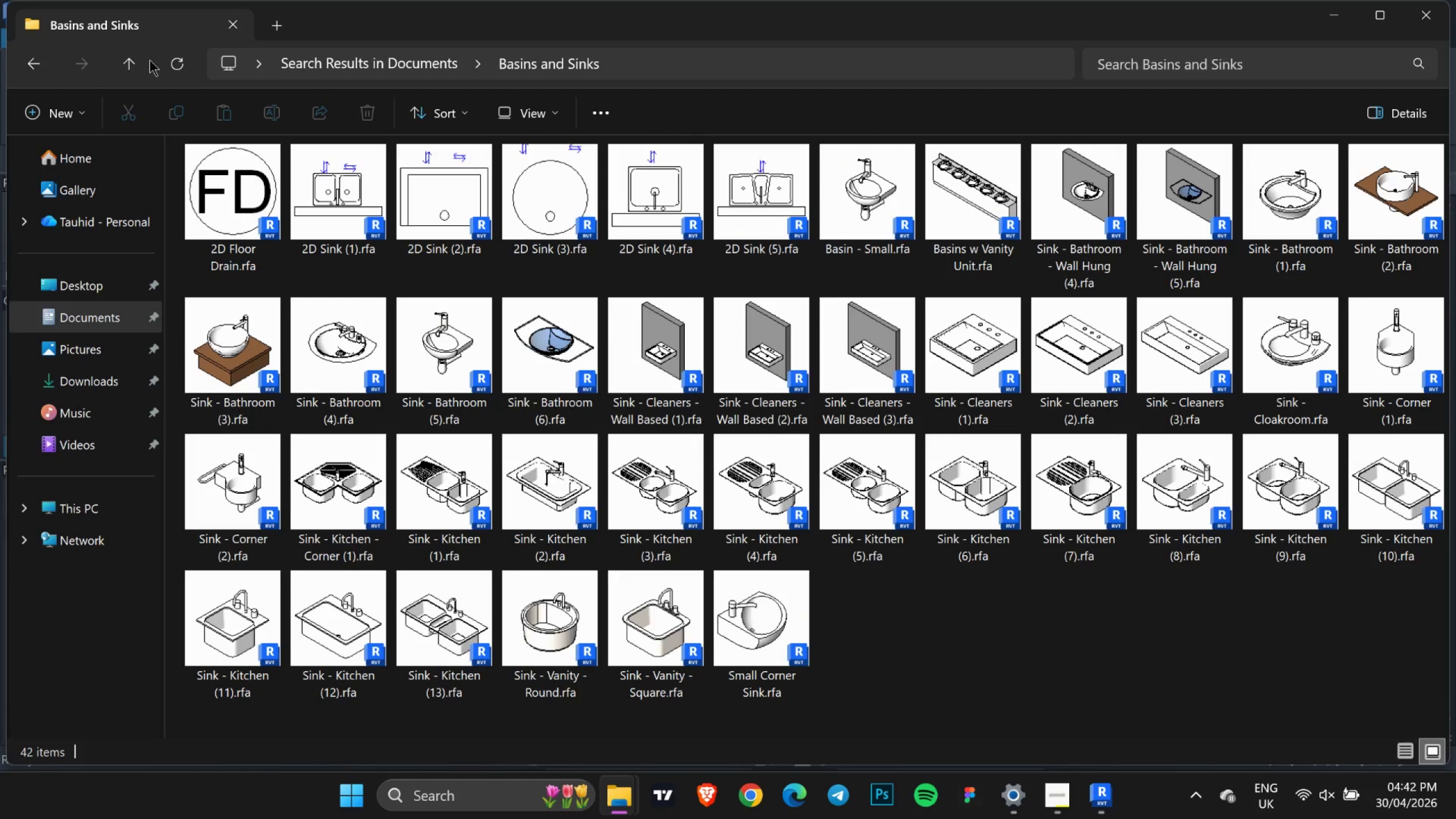 
wait(5.23)
 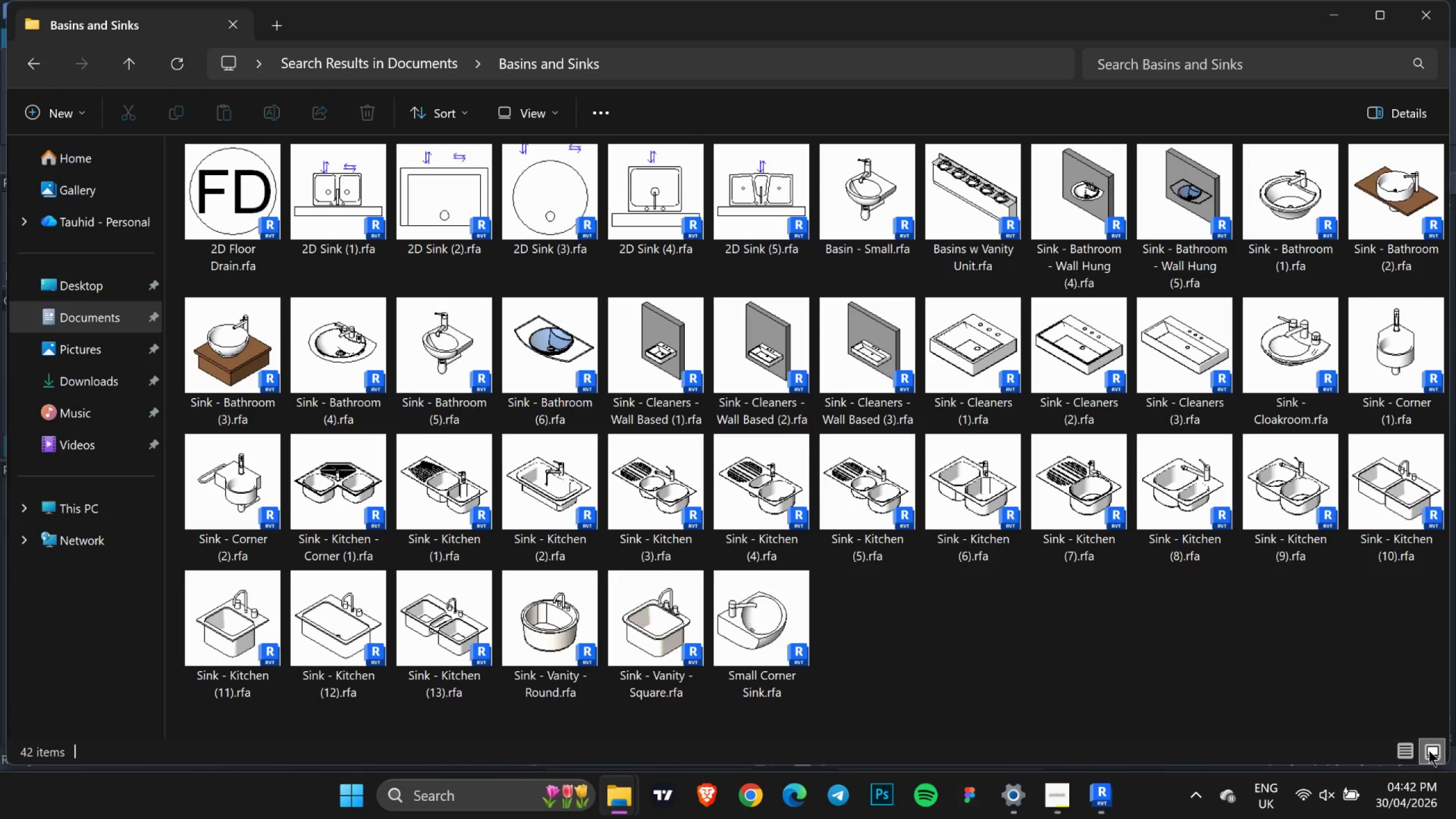 
left_click([45, 61])
 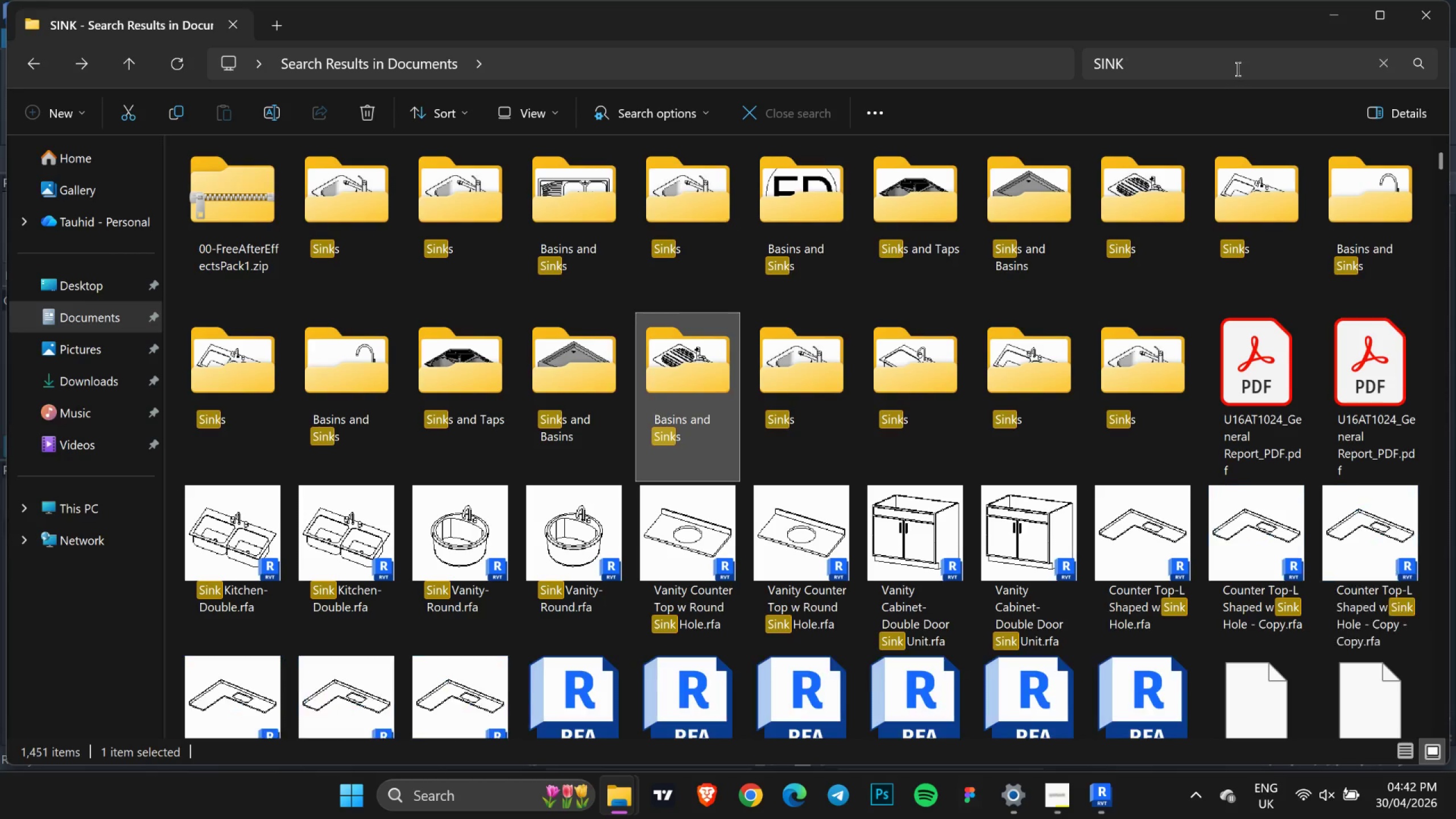 
double_click([1238, 69])
 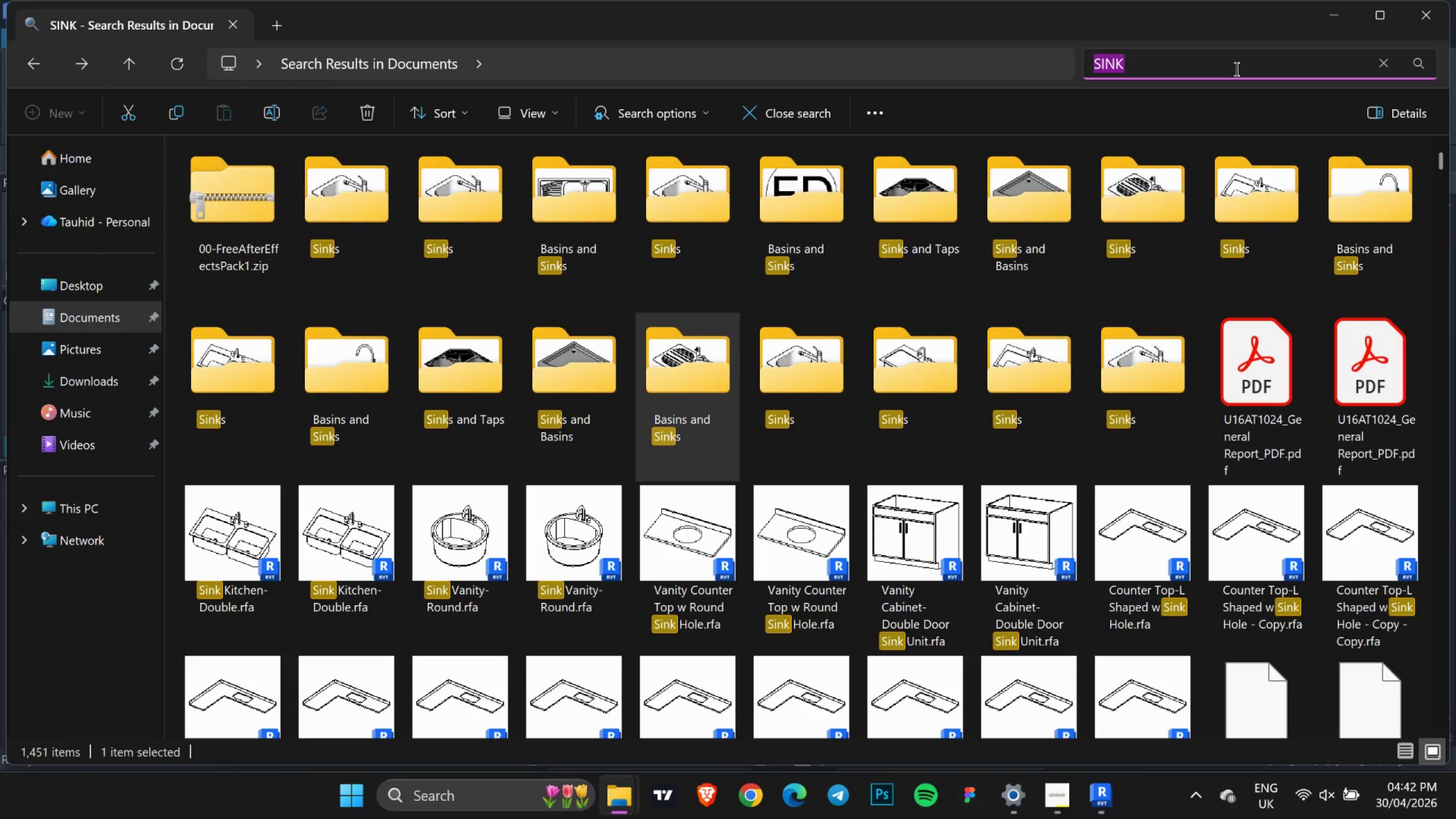 
type(ASI)
 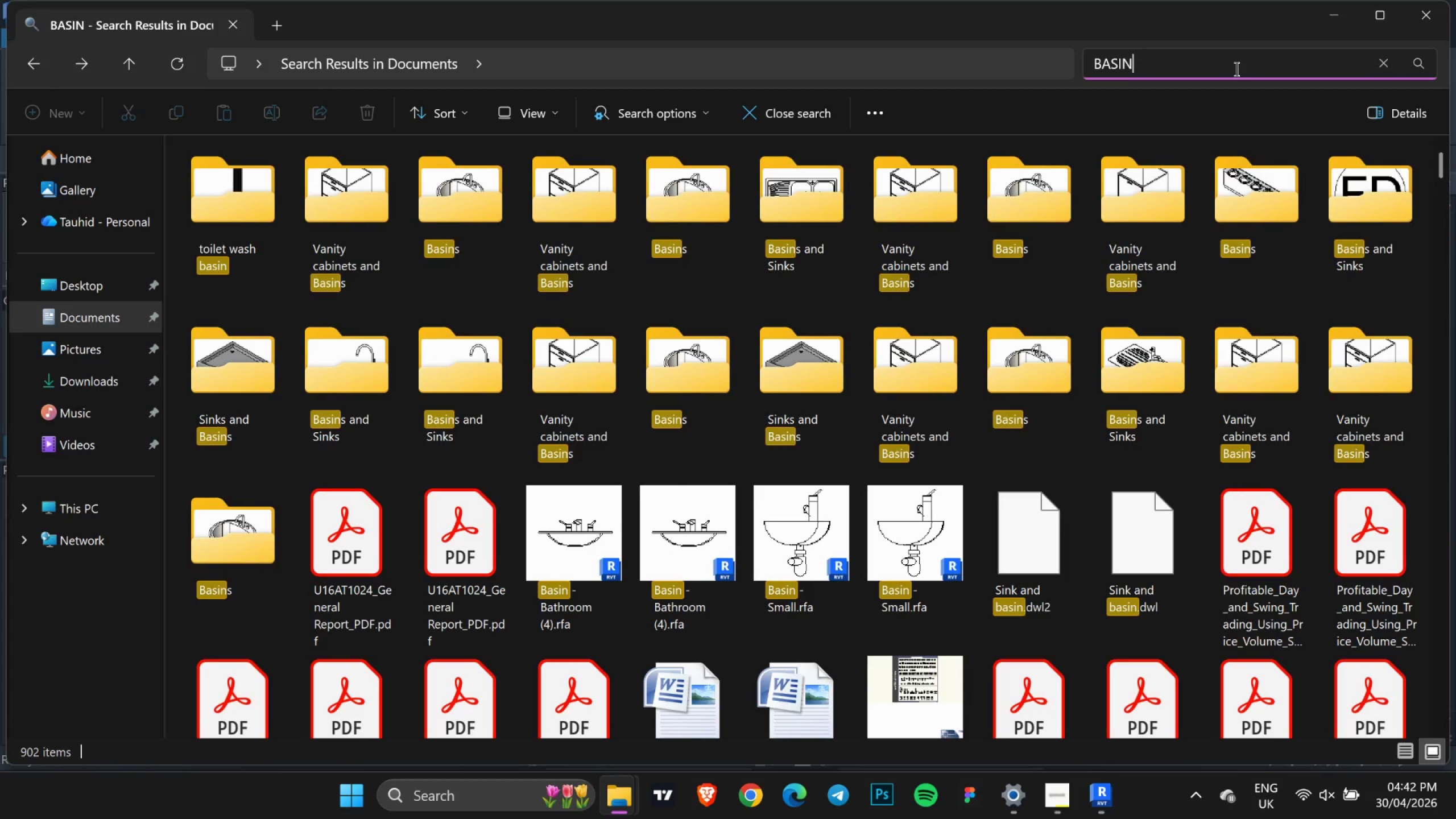 
double_click([1019, 233])
 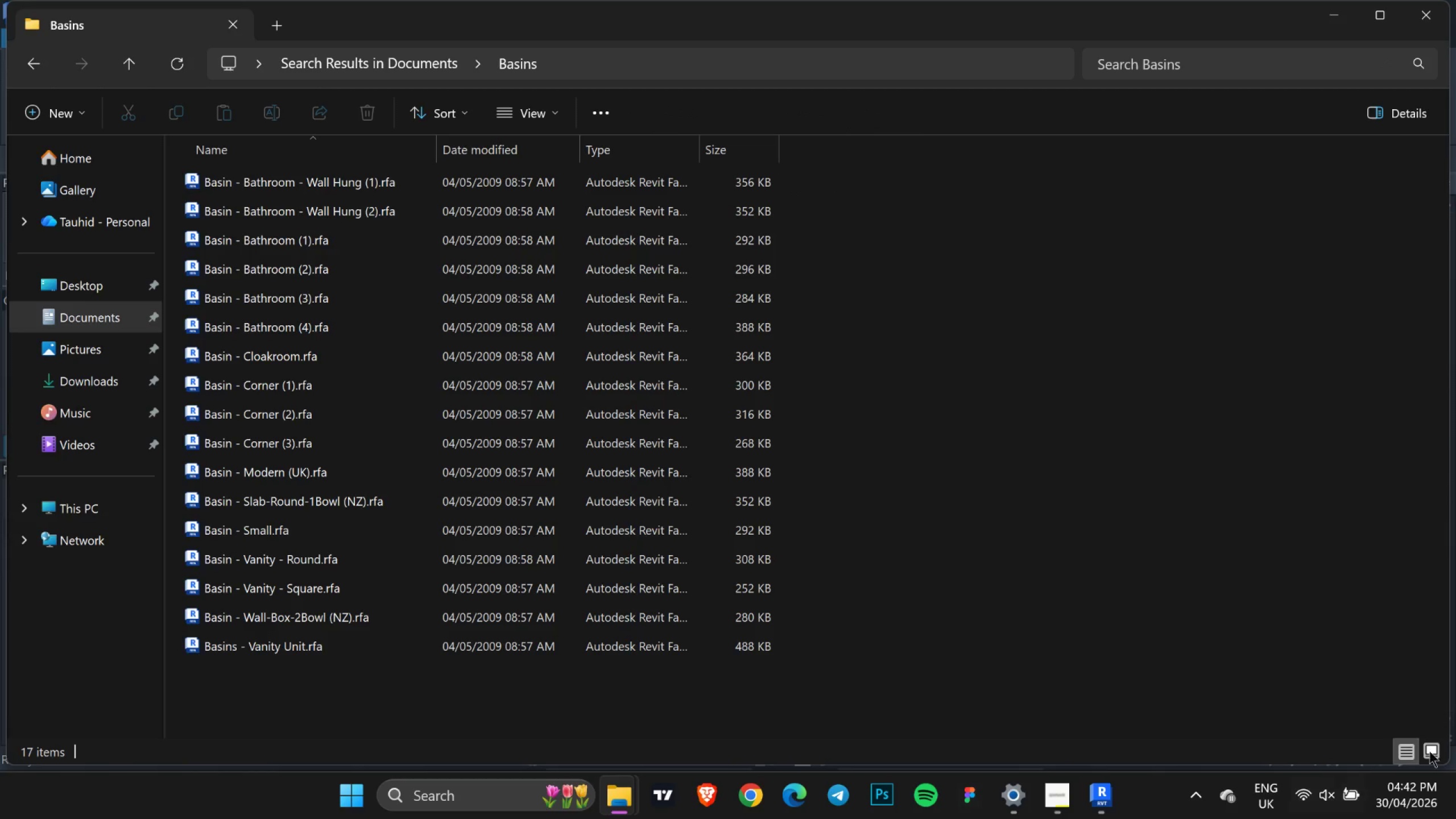 
left_click([1438, 750])
 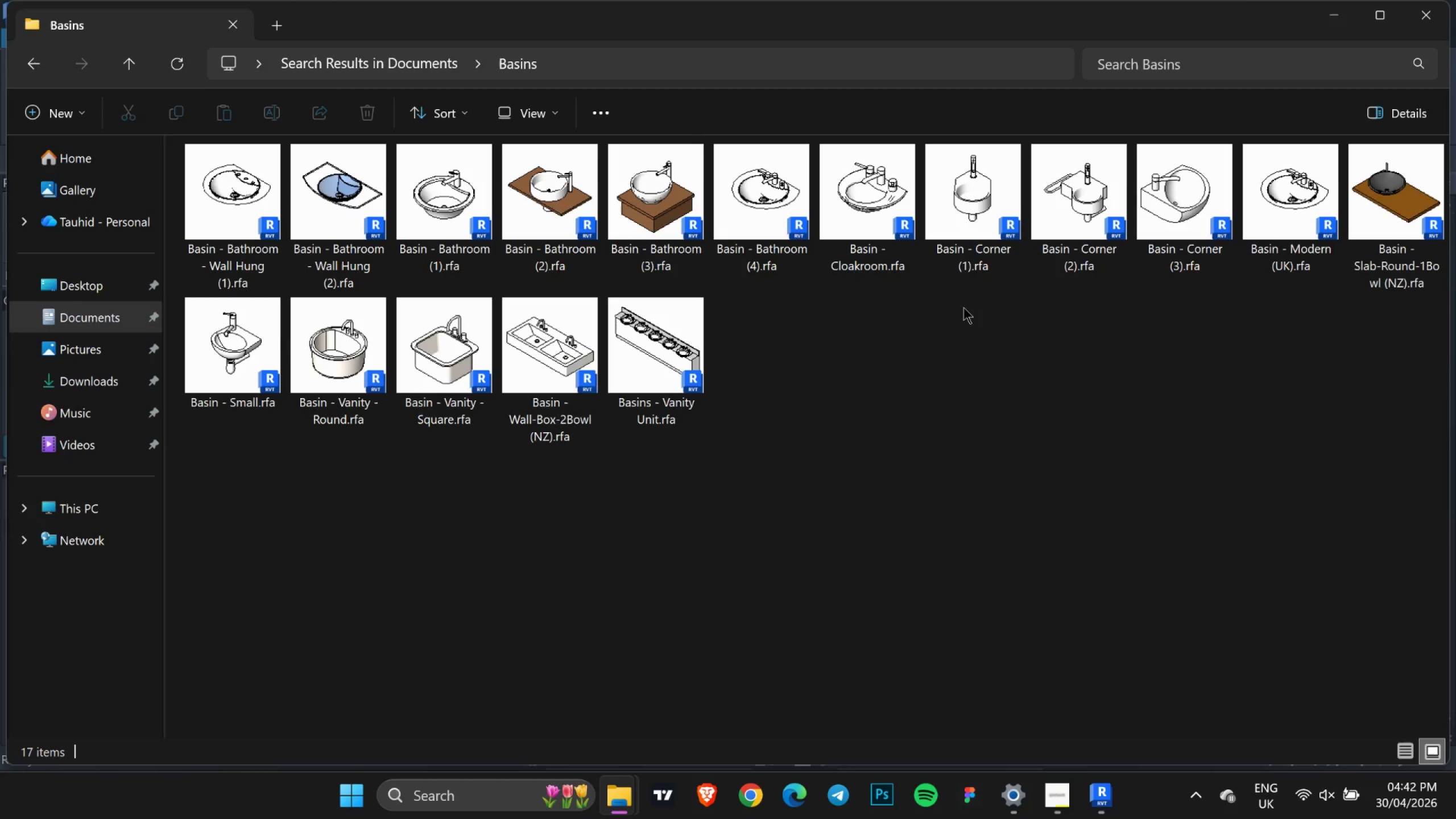 
left_click_drag(start_coordinate=[879, 209], to_coordinate=[351, 558])
 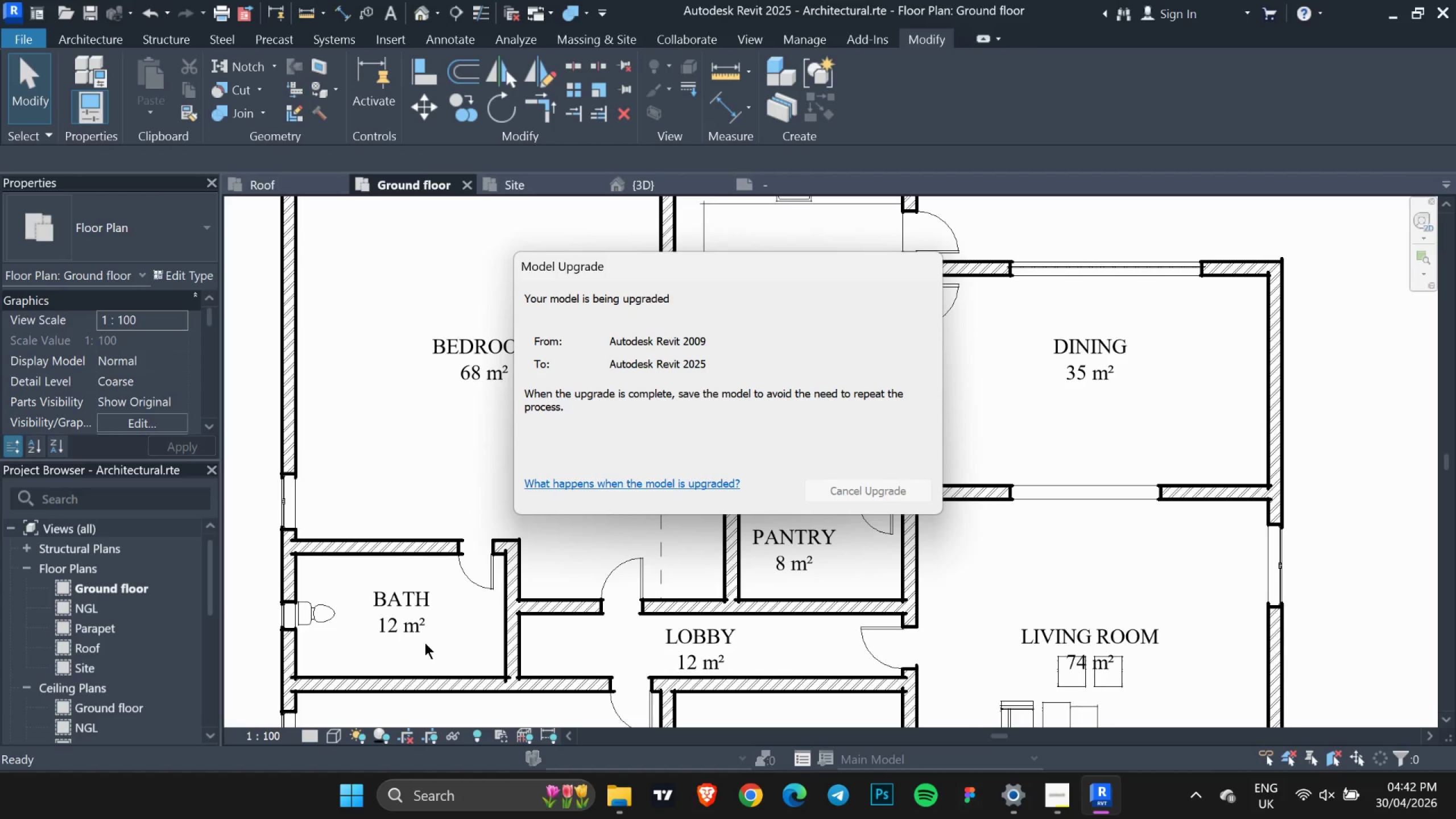 
scroll: coordinate [425, 643], scroll_direction: up, amount: 2.0
 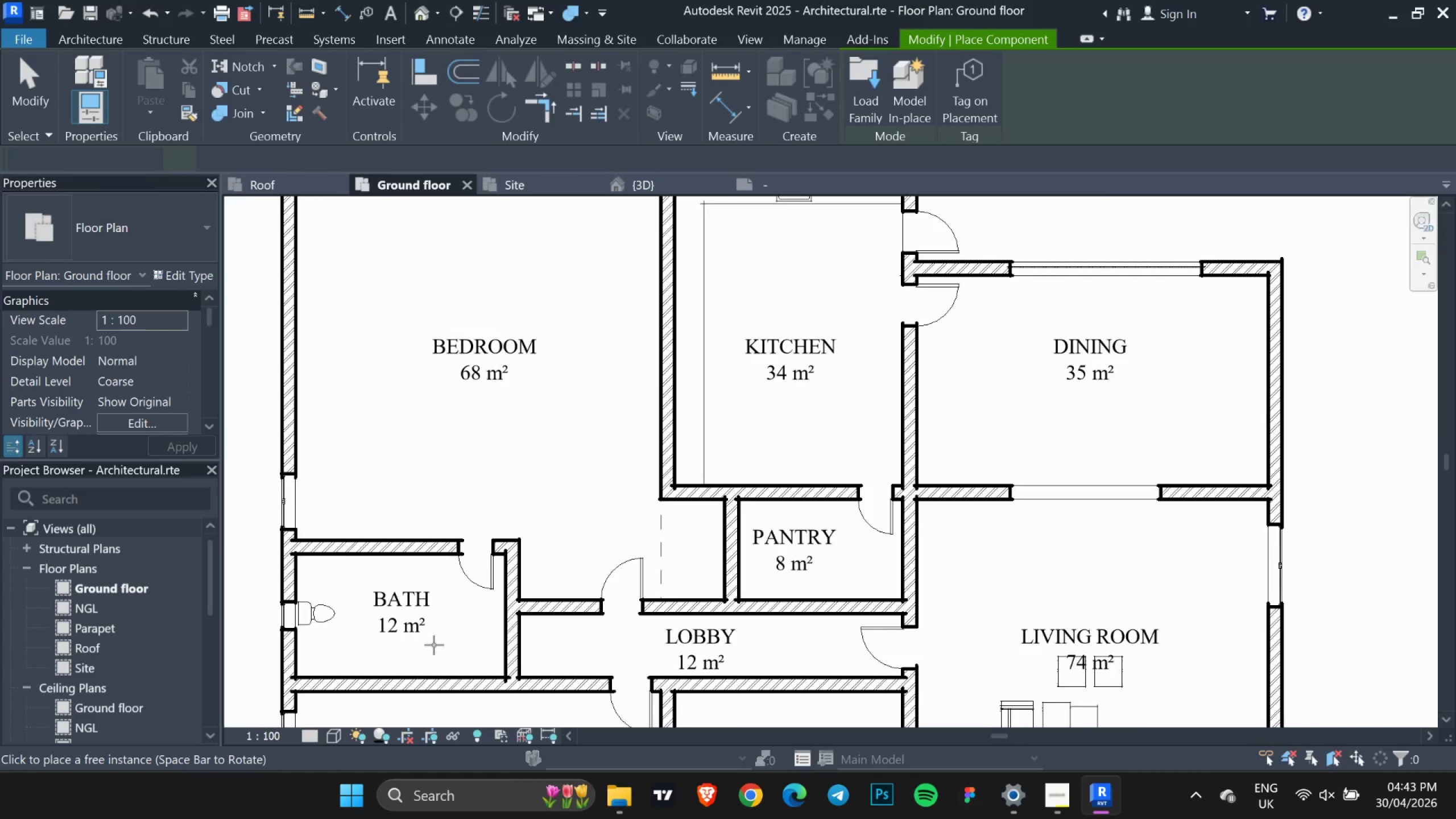 
key(Space)
 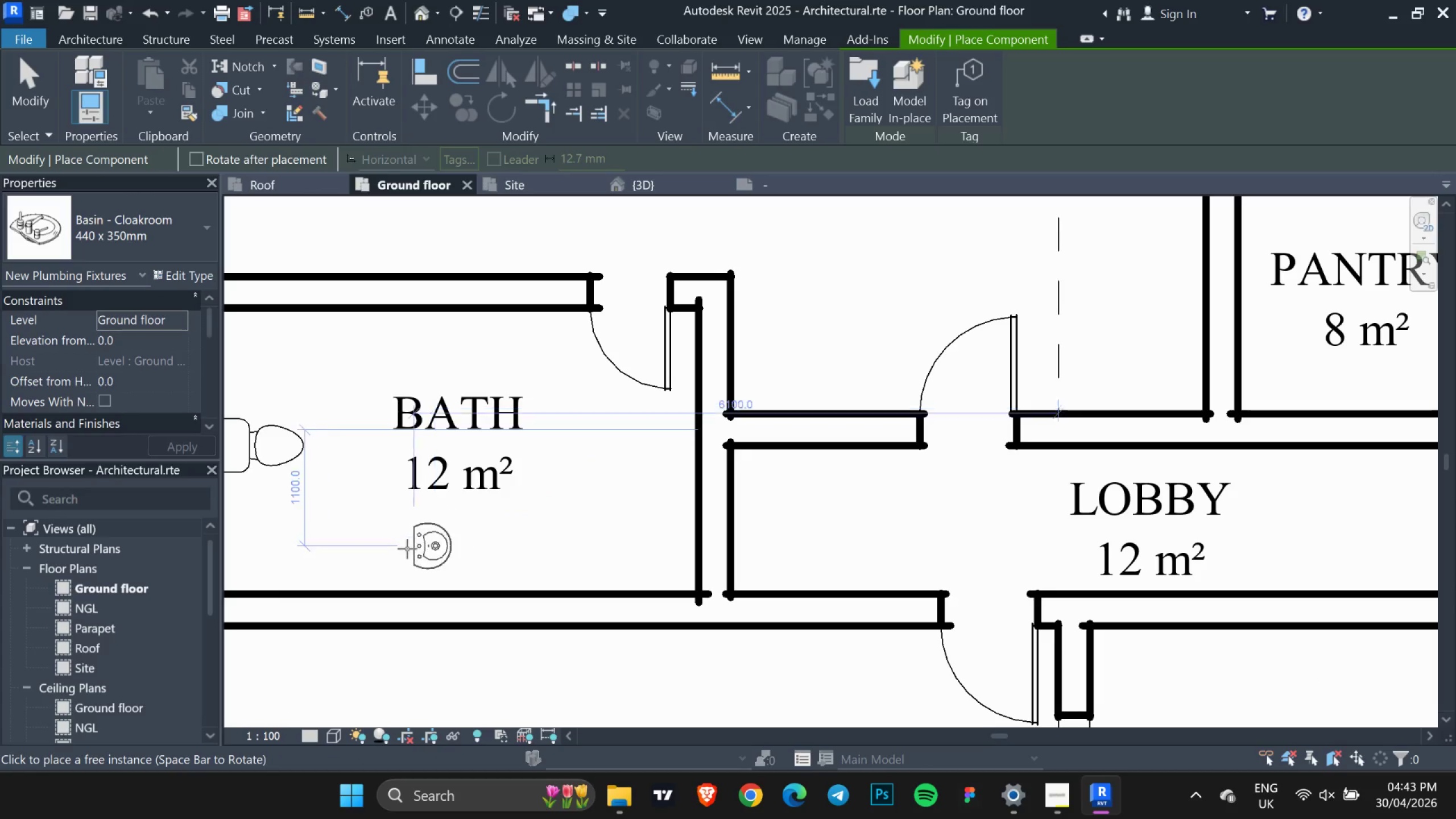 
scroll: coordinate [503, 494], scroll_direction: up, amount: 4.0
 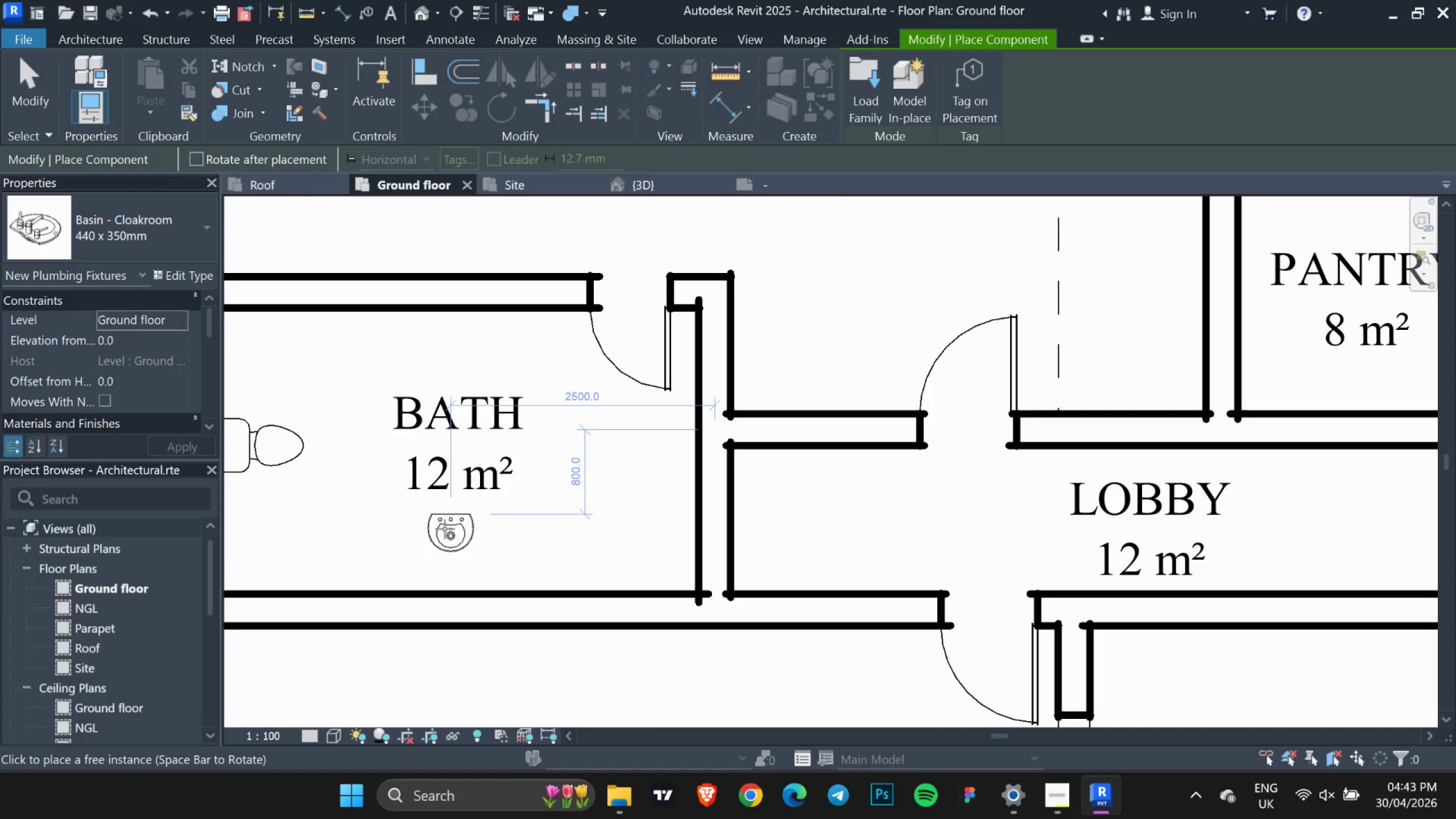 
key(Space)
 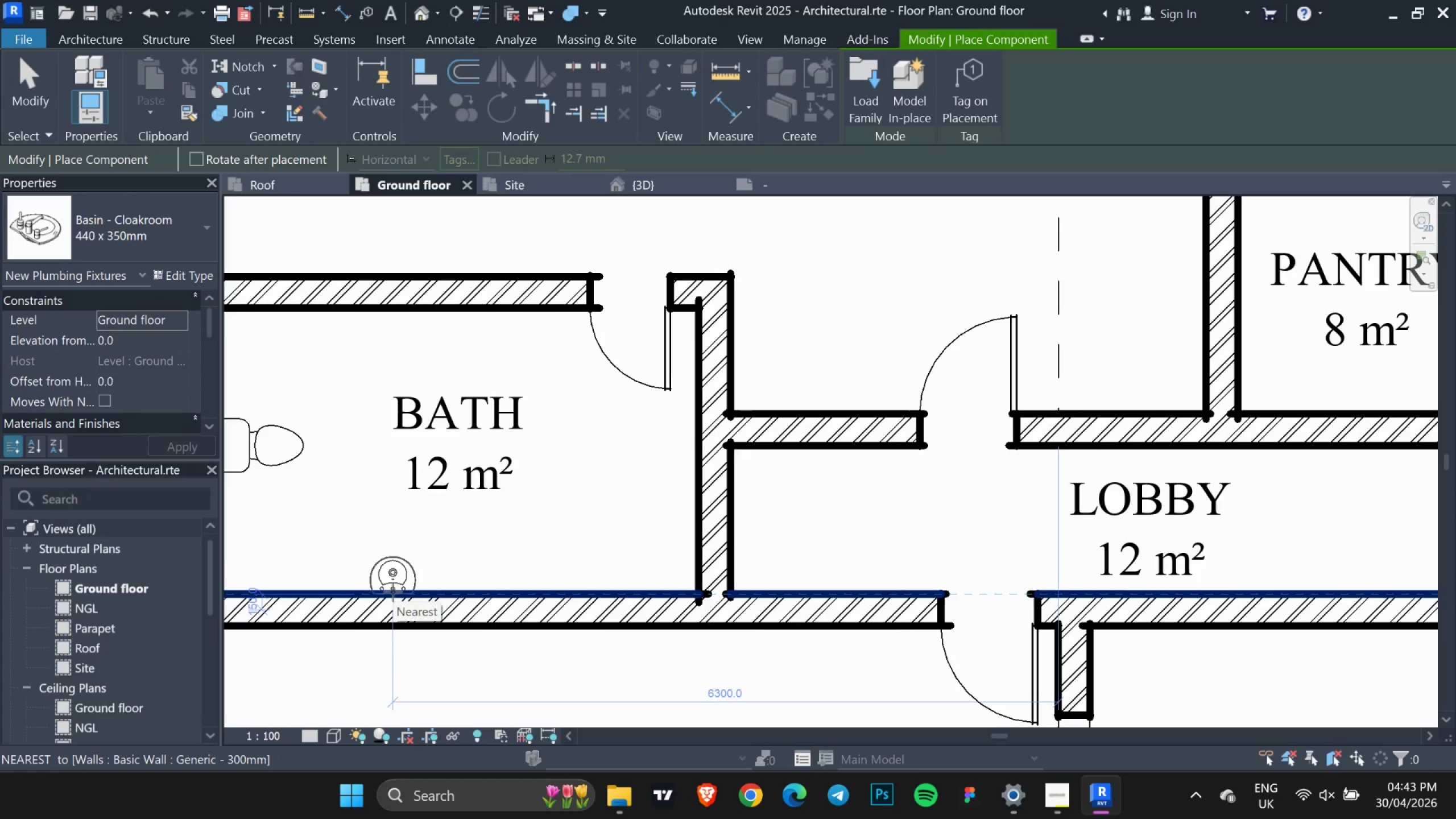 
left_click([393, 592])
 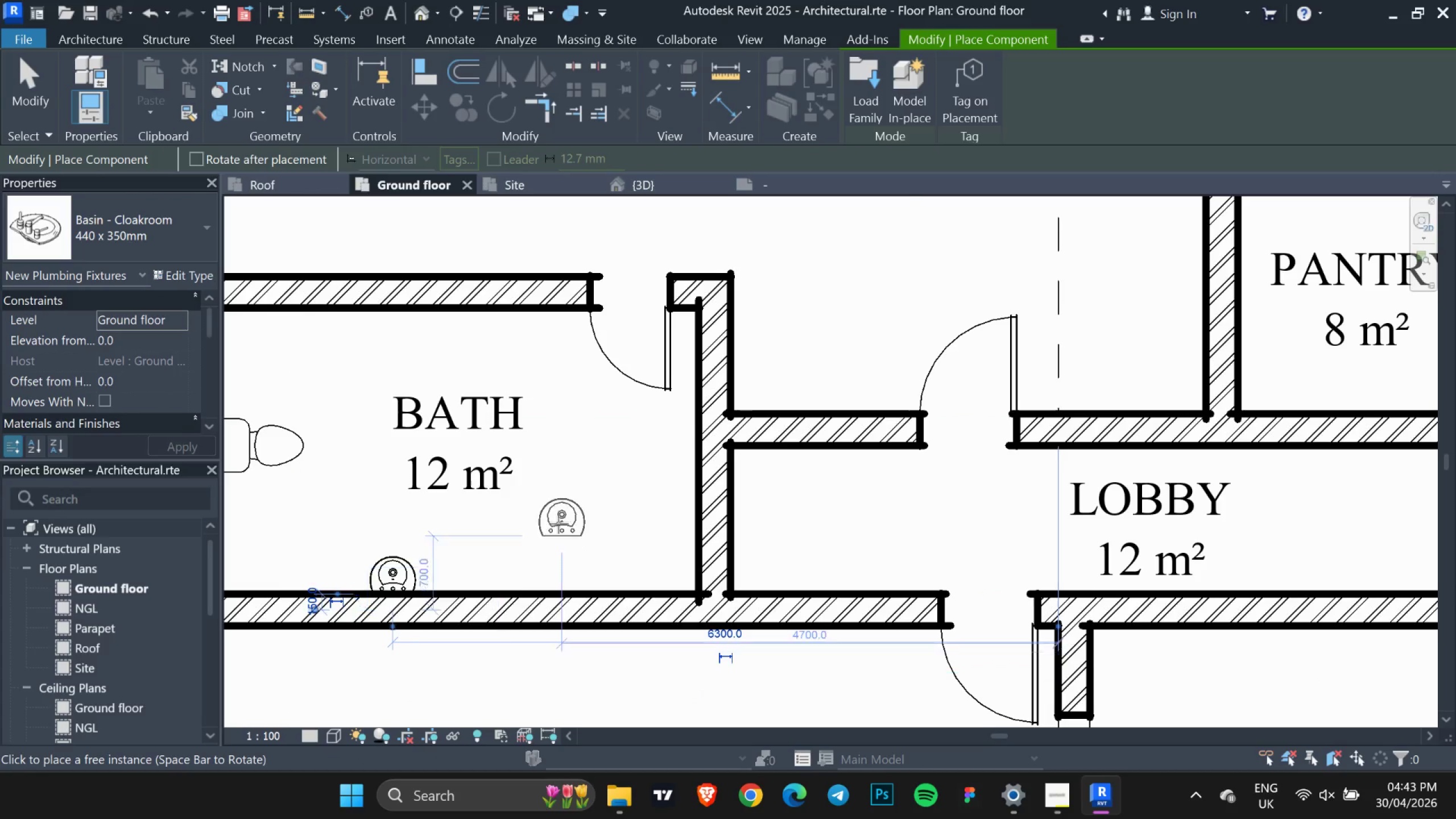 
scroll: coordinate [559, 524], scroll_direction: down, amount: 6.0
 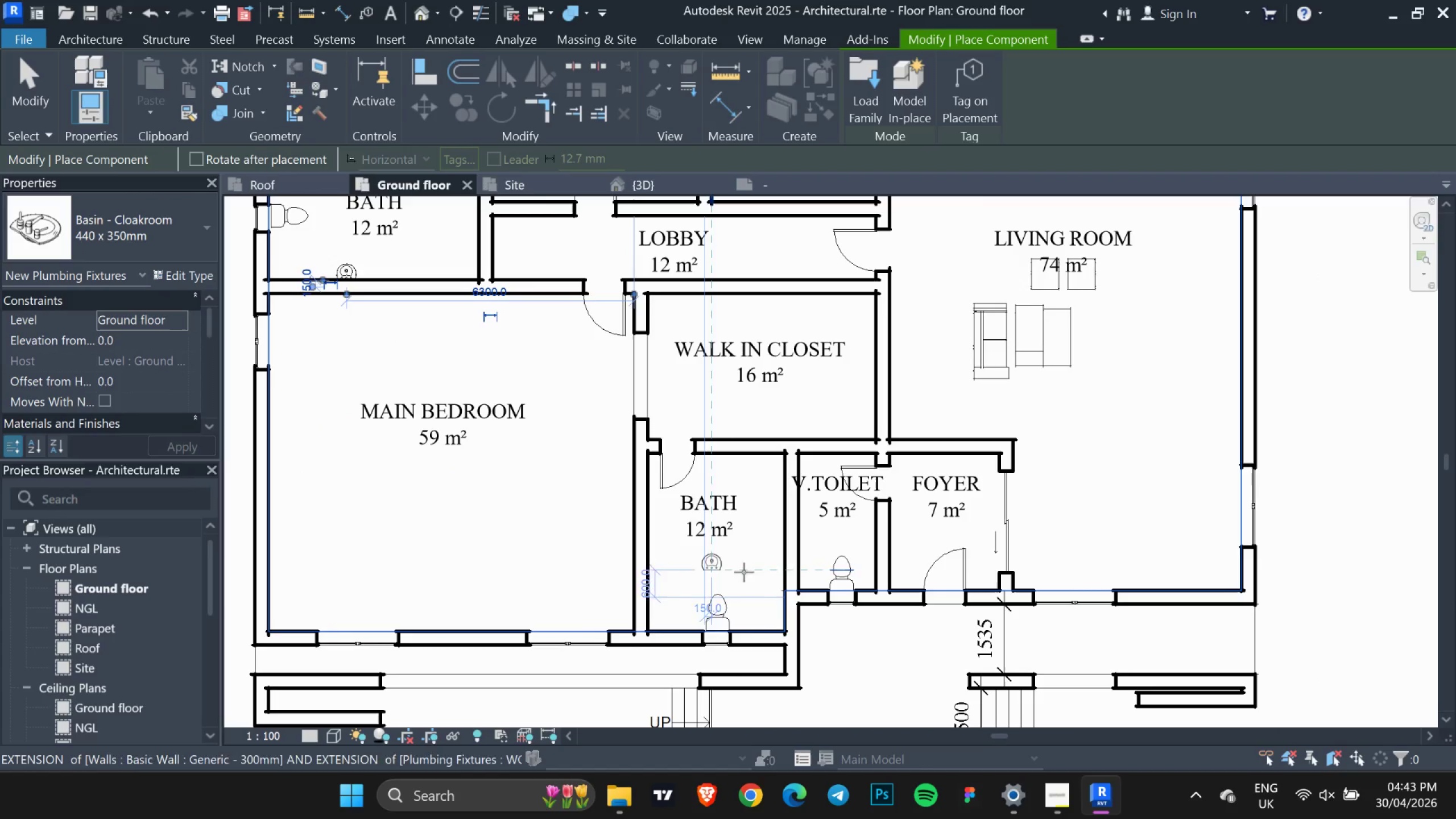 
key(Space)
 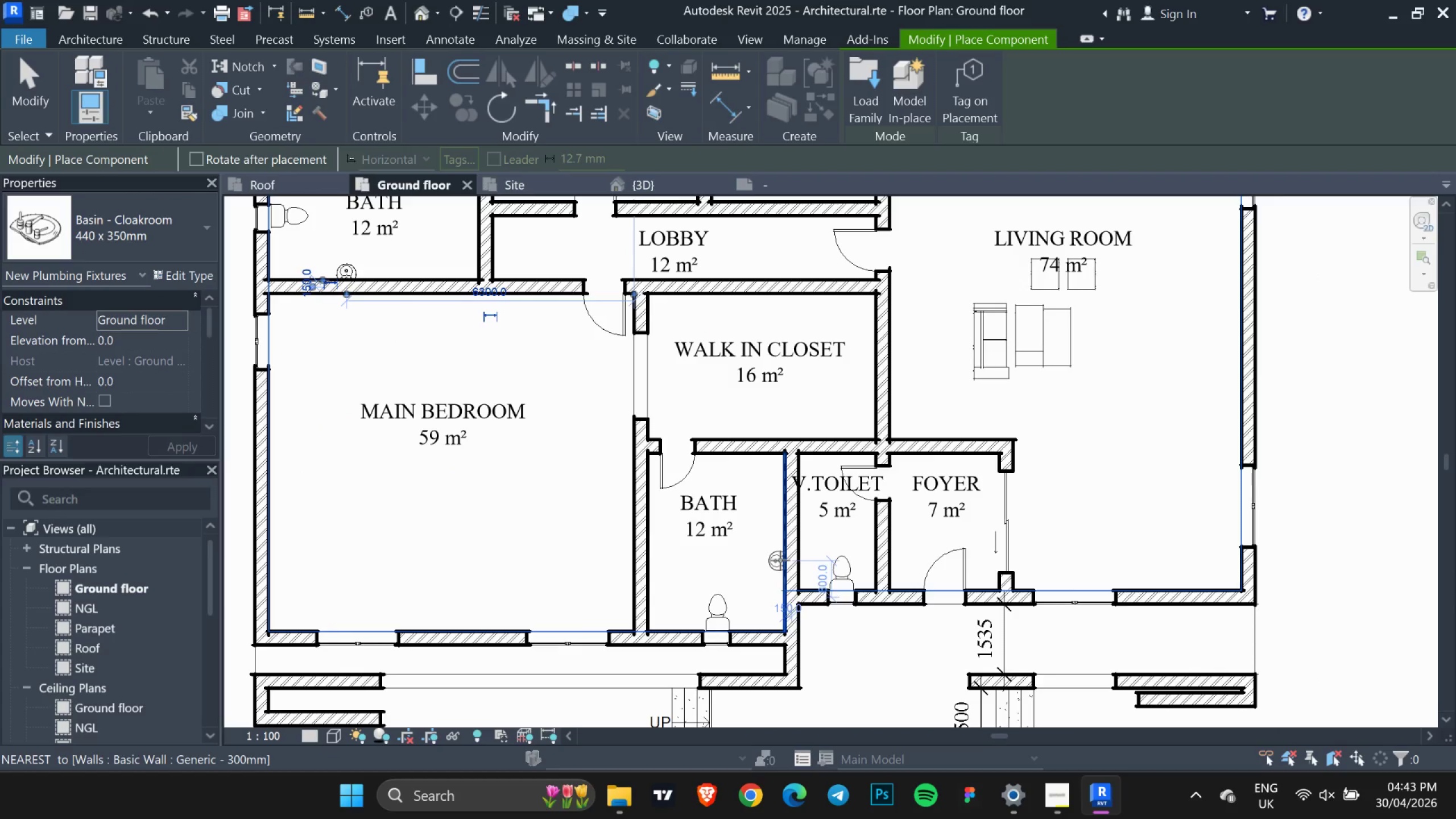 
left_click([780, 560])
 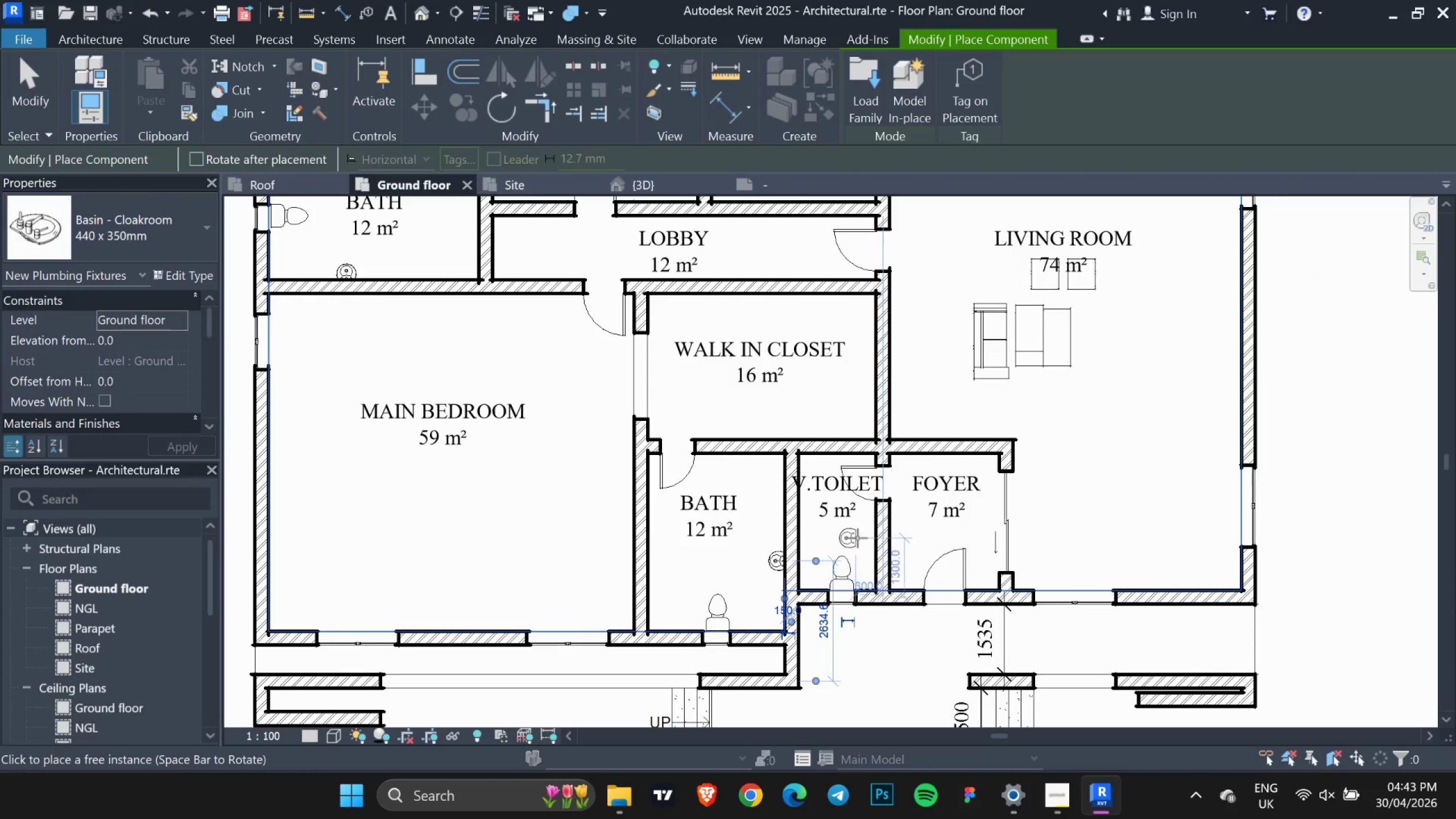 
scroll: coordinate [870, 537], scroll_direction: up, amount: 8.0
 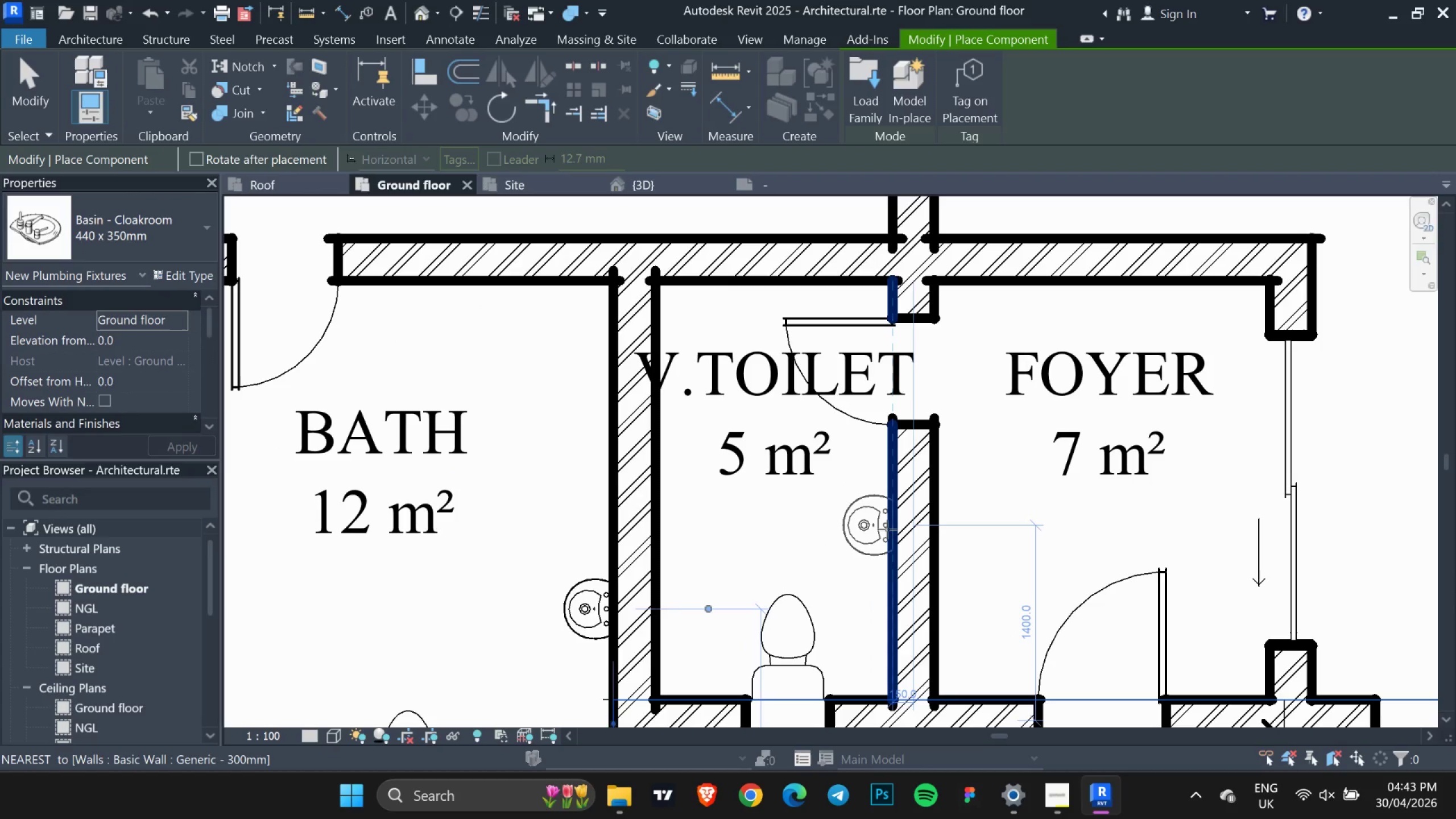 
left_click([887, 530])
 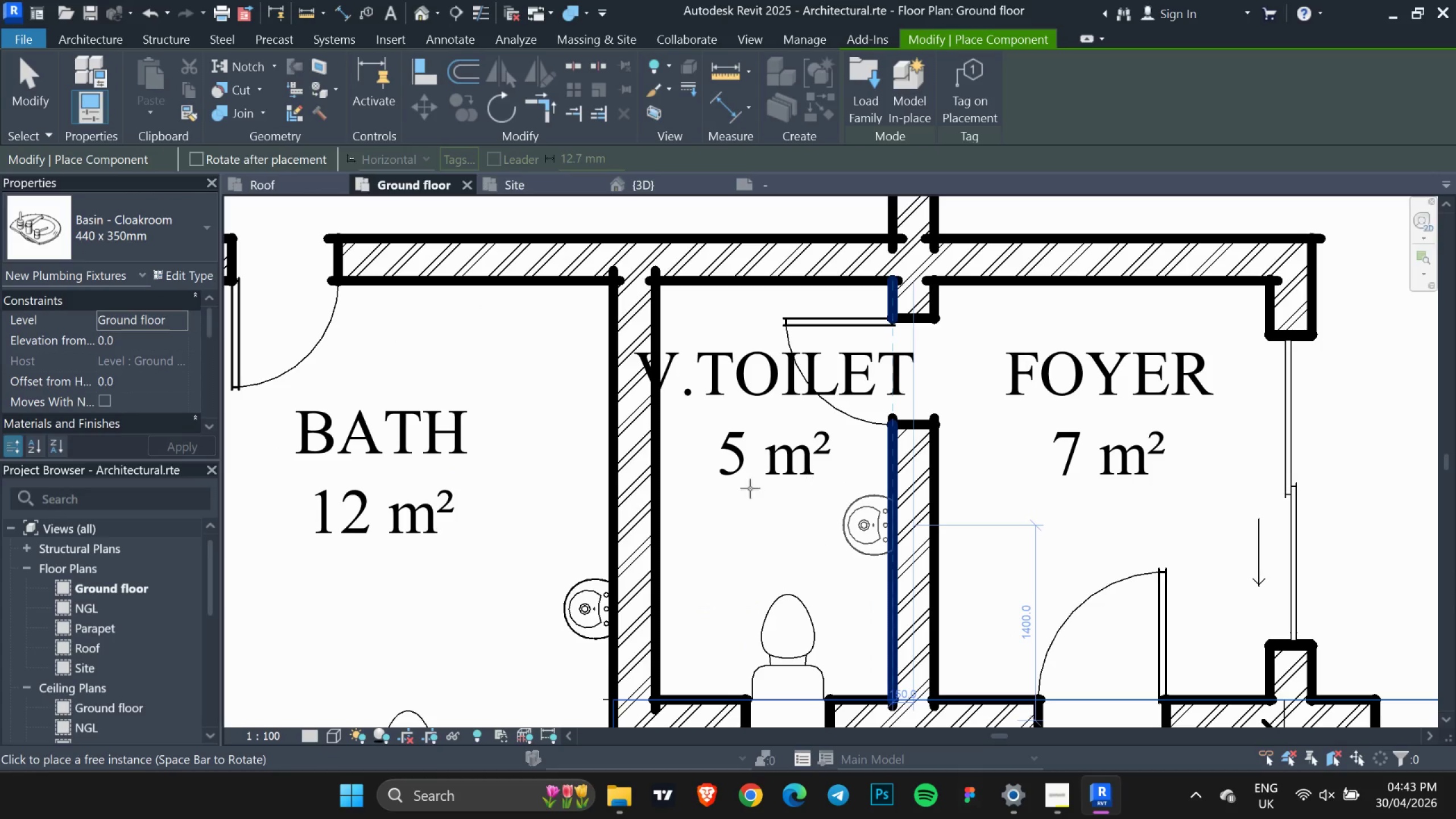 
scroll: coordinate [743, 494], scroll_direction: down, amount: 7.0
 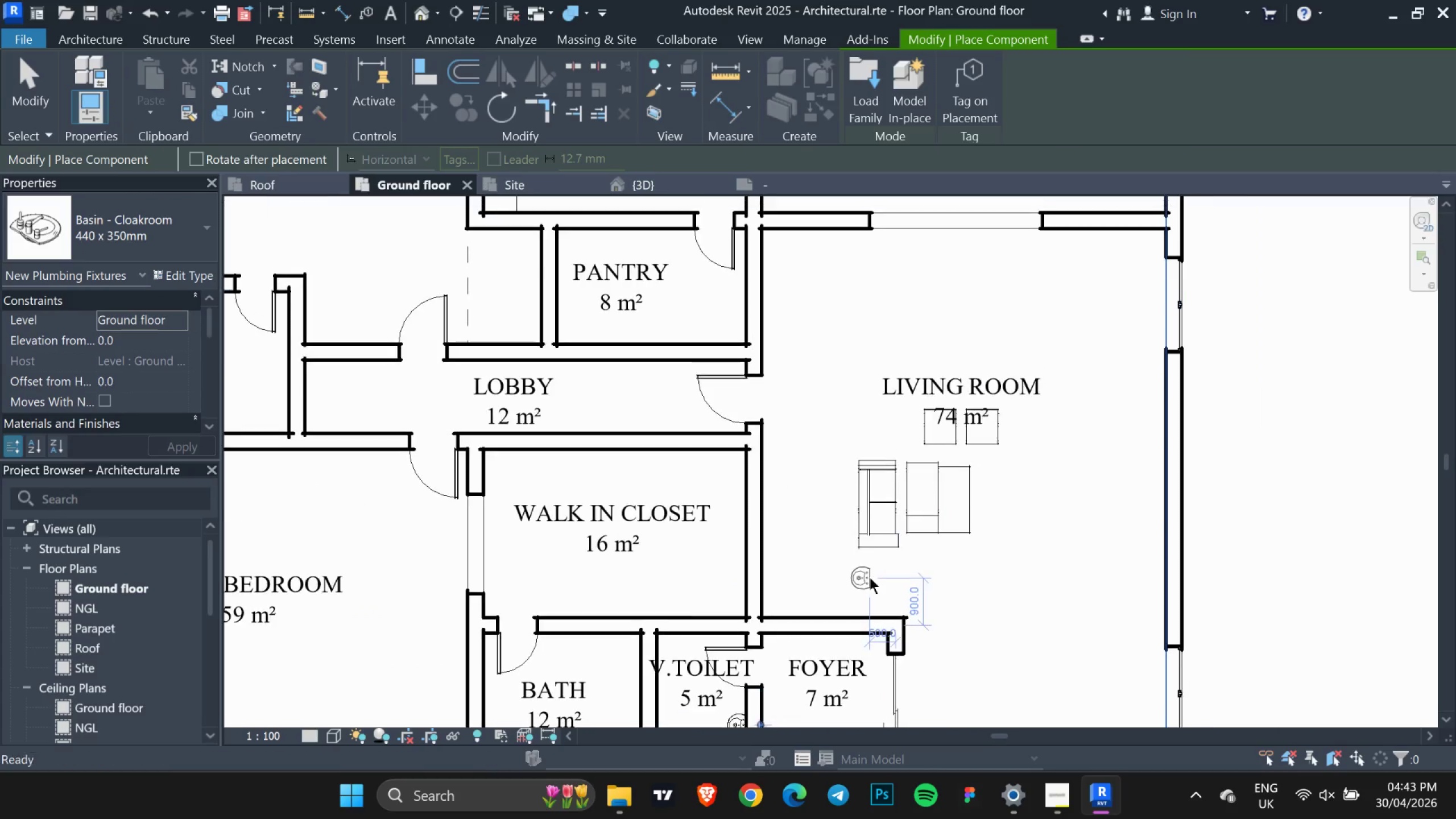 
key(Escape)
 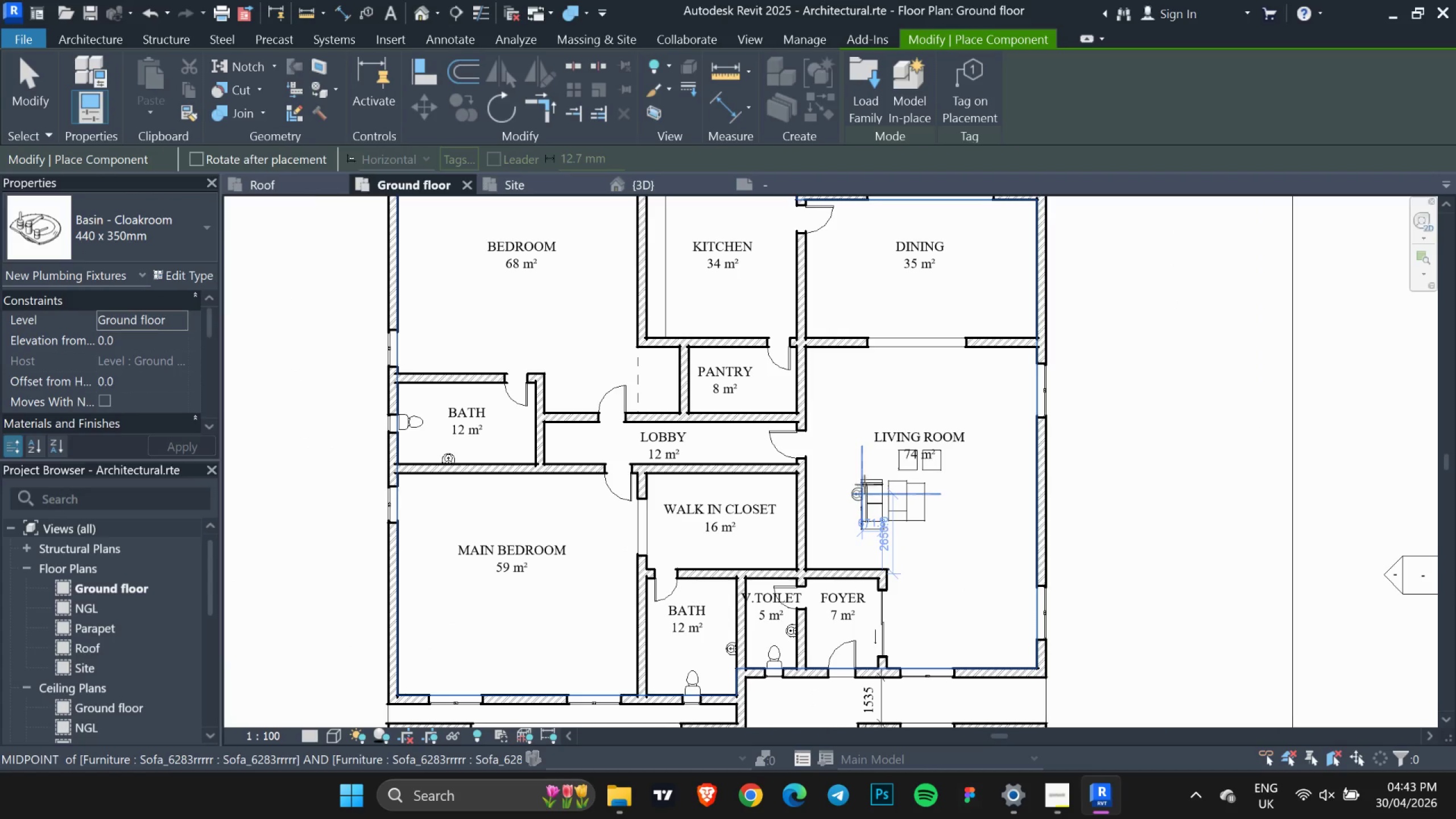 
scroll: coordinate [864, 503], scroll_direction: down, amount: 4.0
 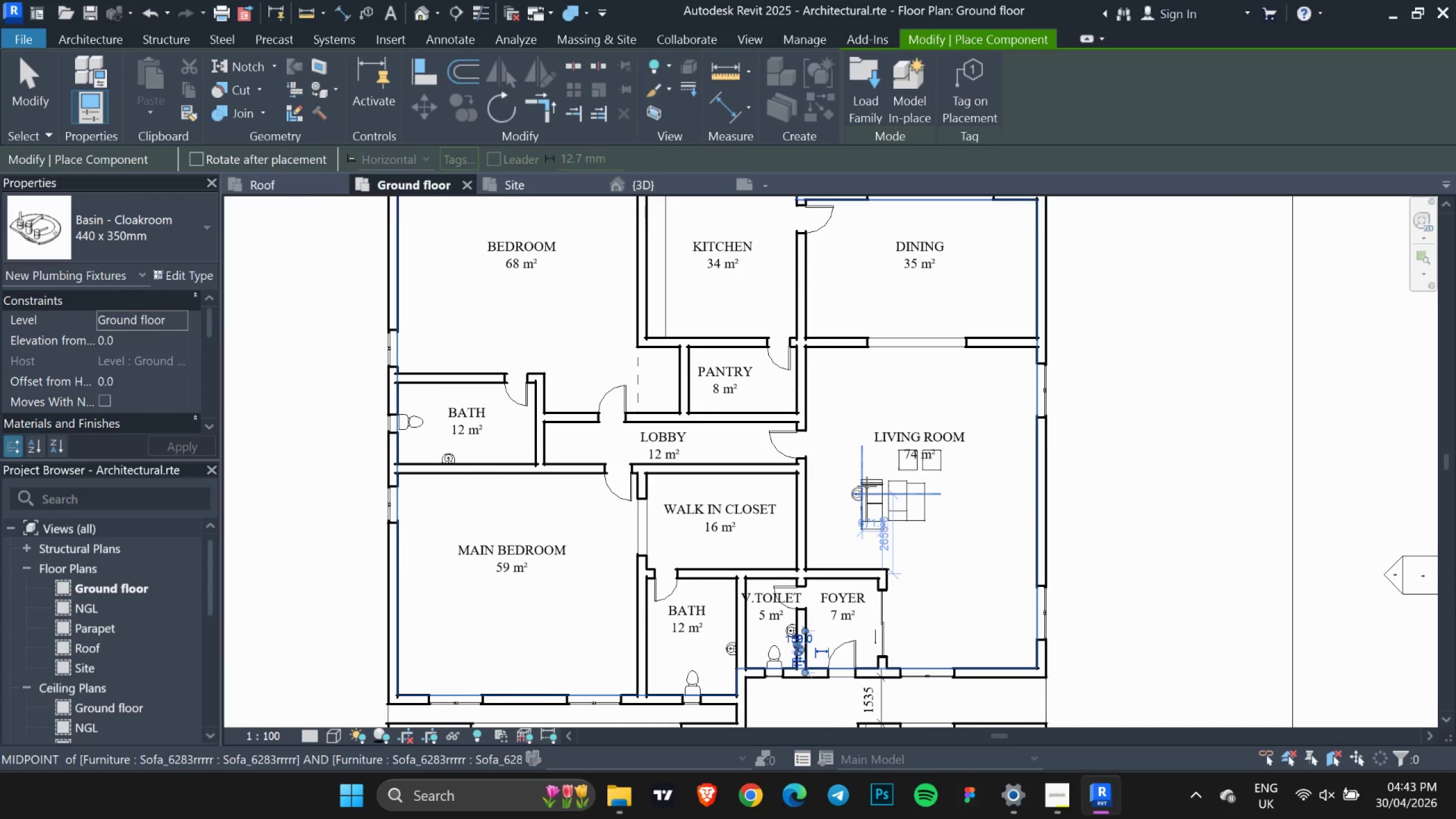 
key(Escape)
 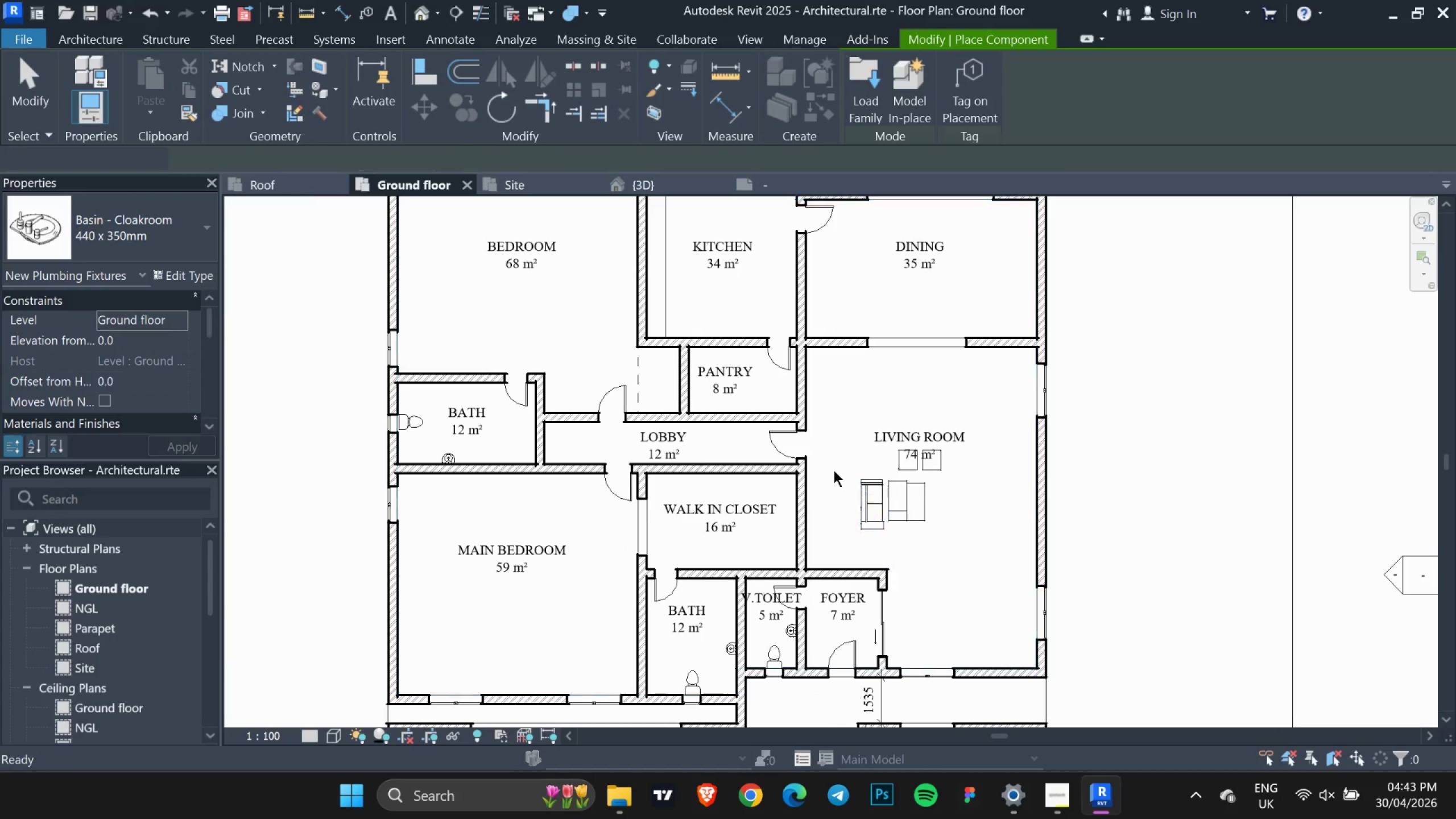 
key(Escape)
 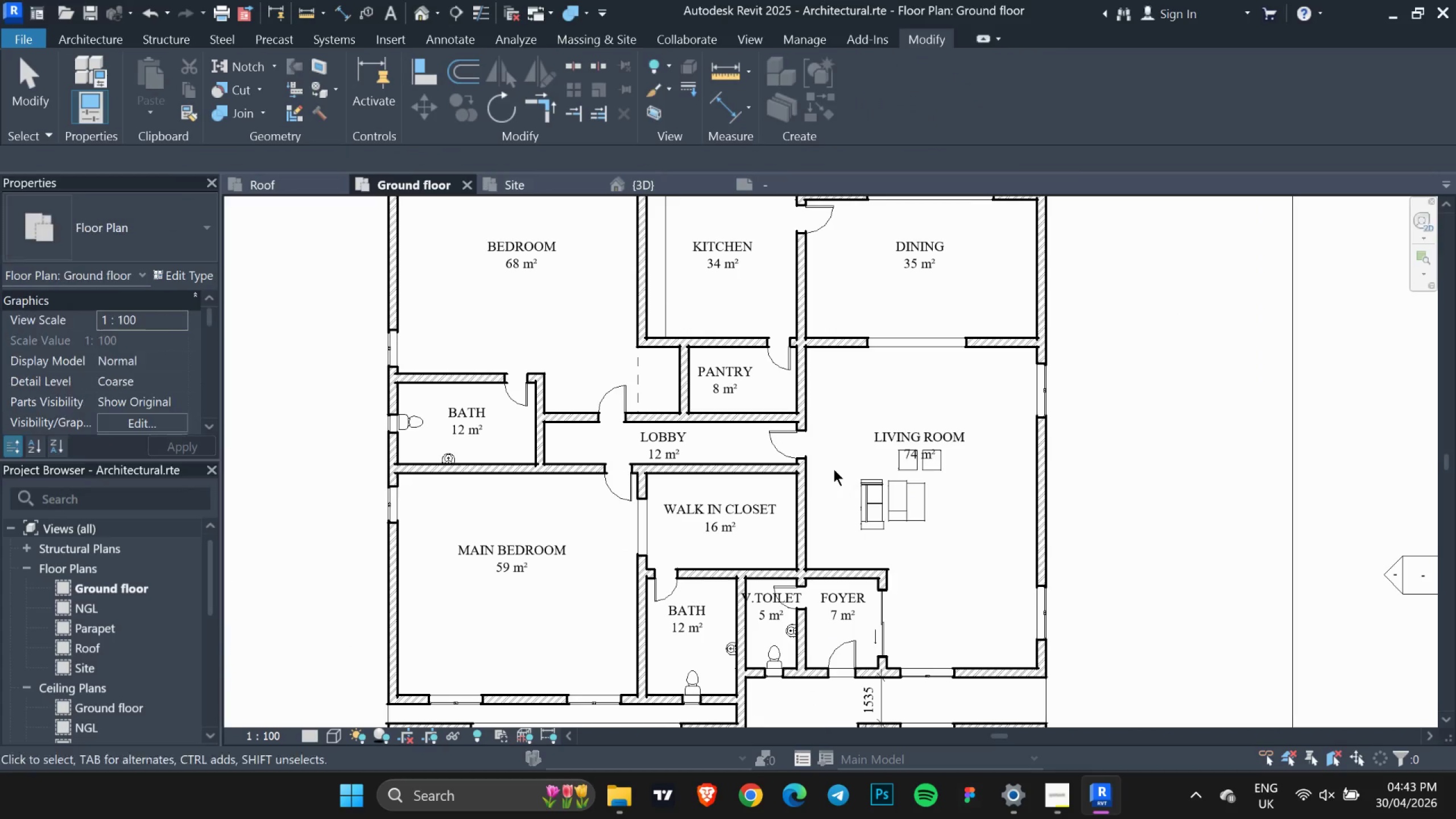 
key(Escape)
 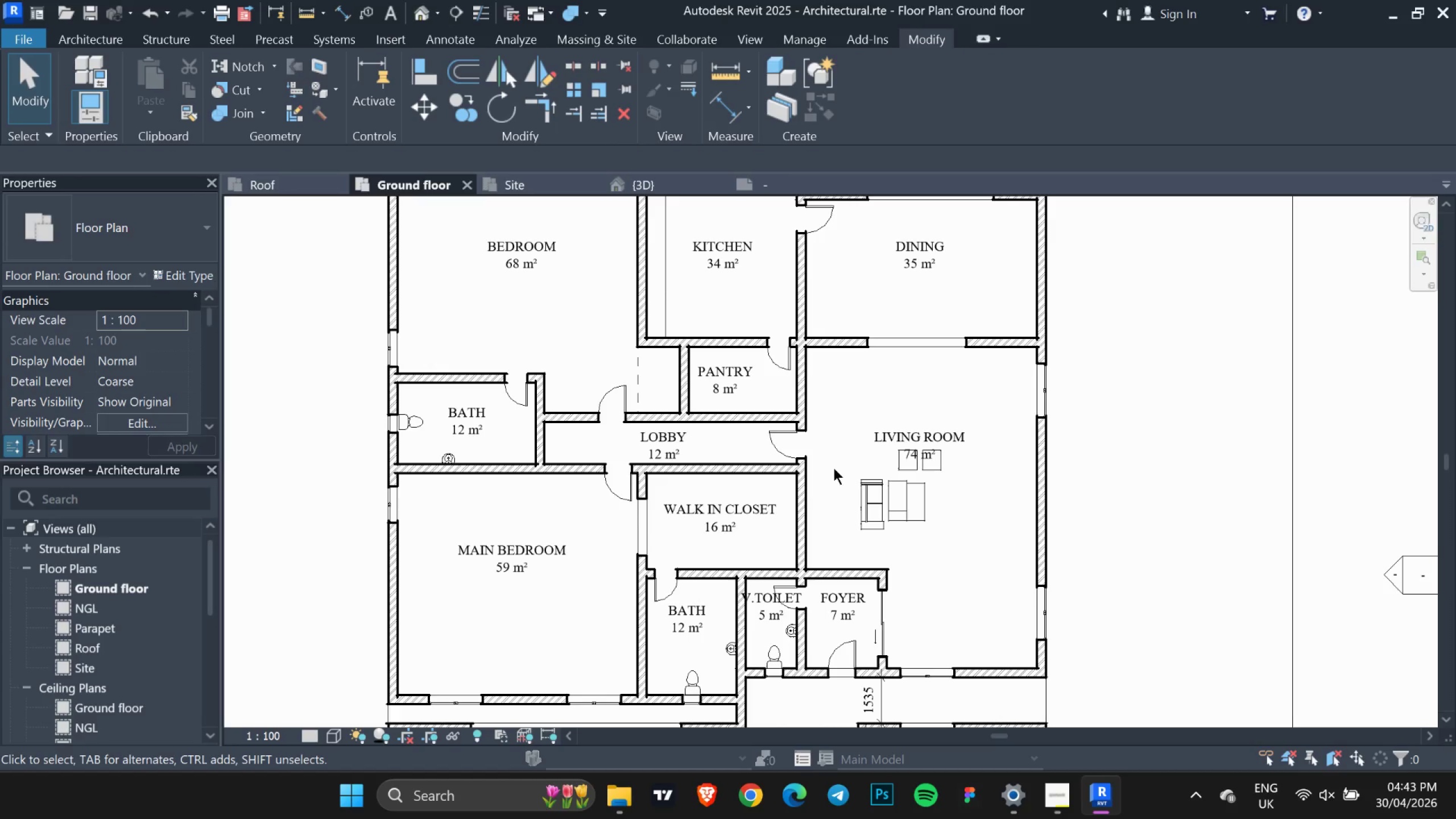 
key(Escape)
 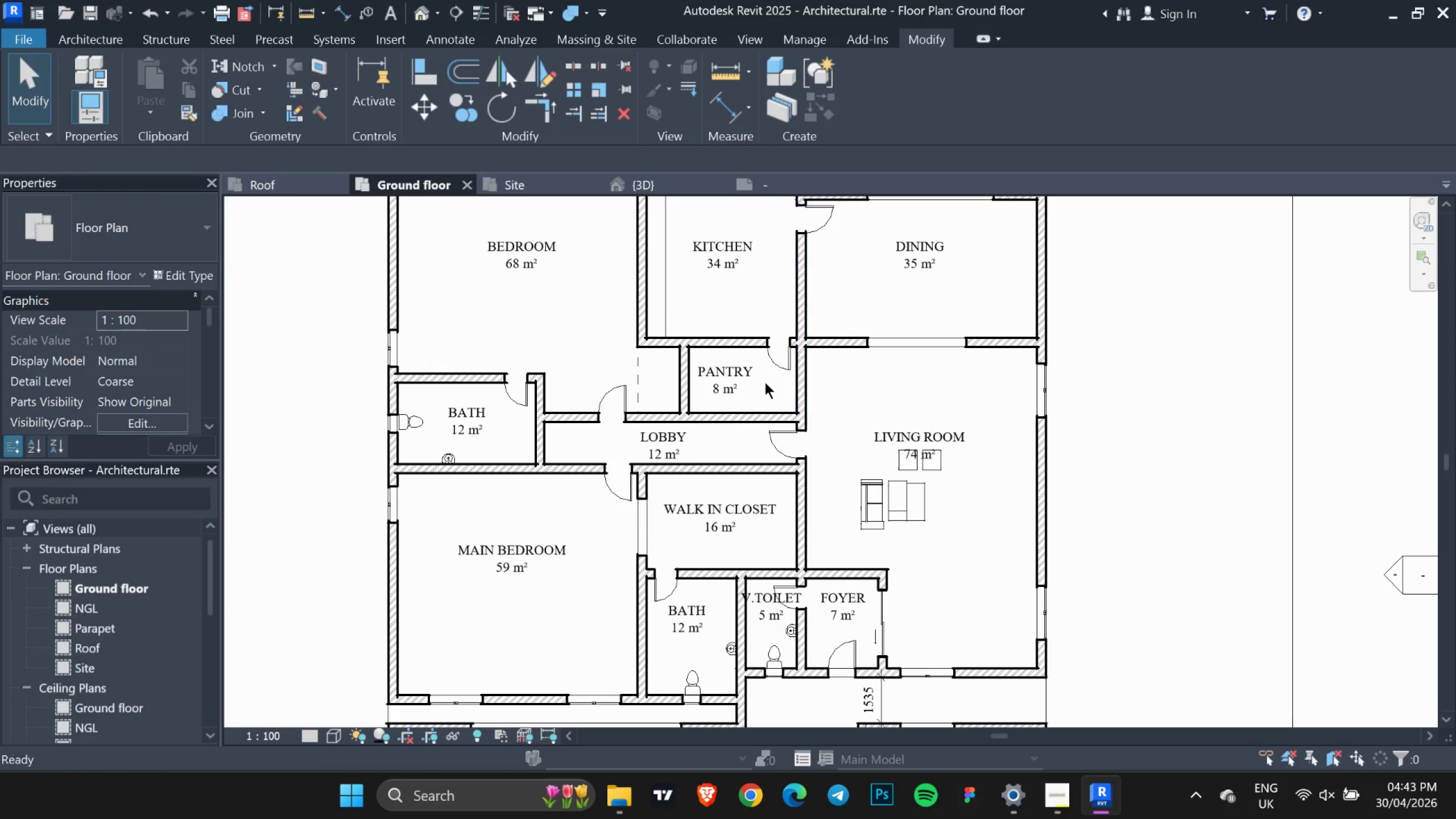 
key(Escape)
 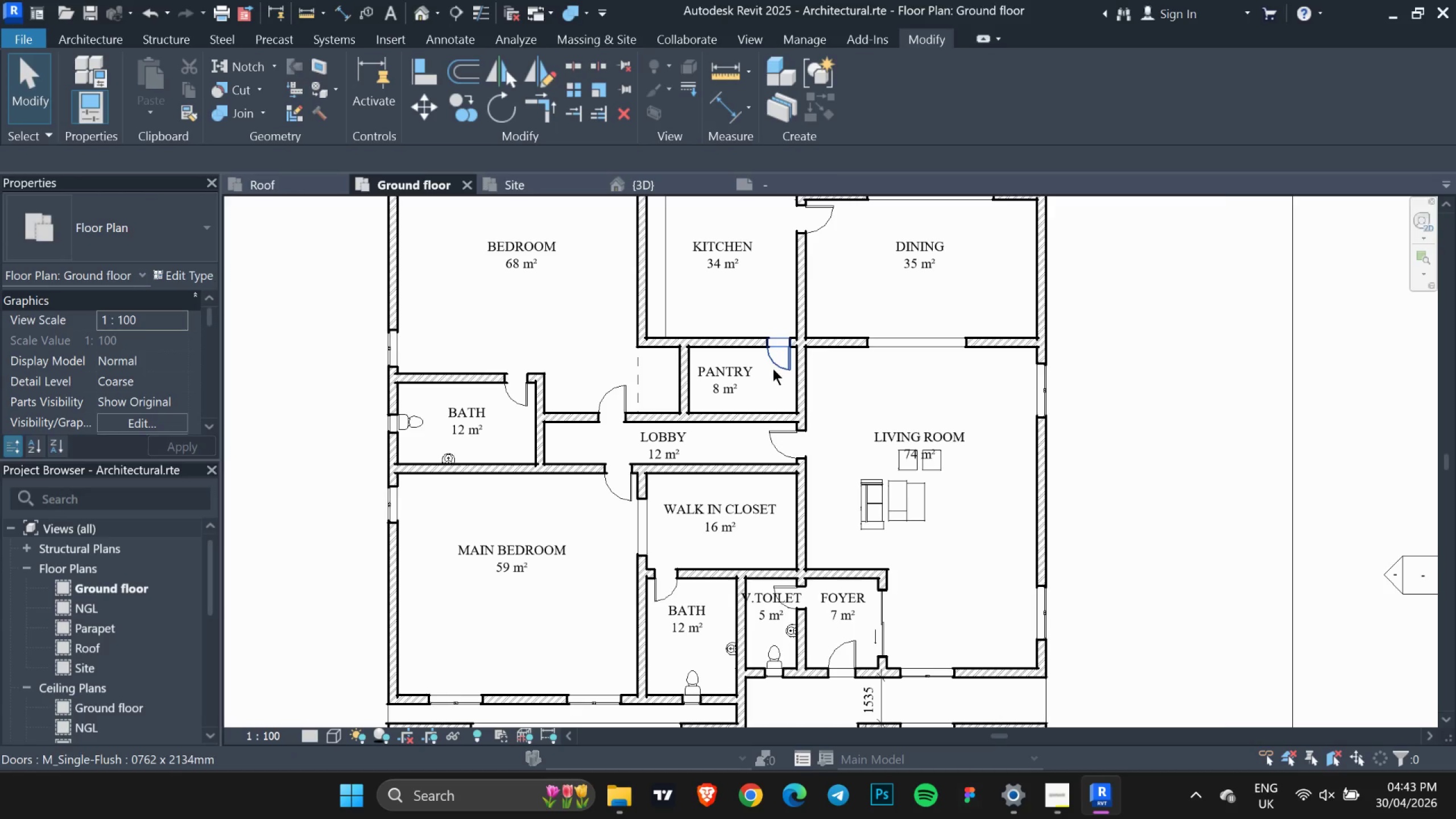 
scroll: coordinate [773, 369], scroll_direction: down, amount: 4.0
 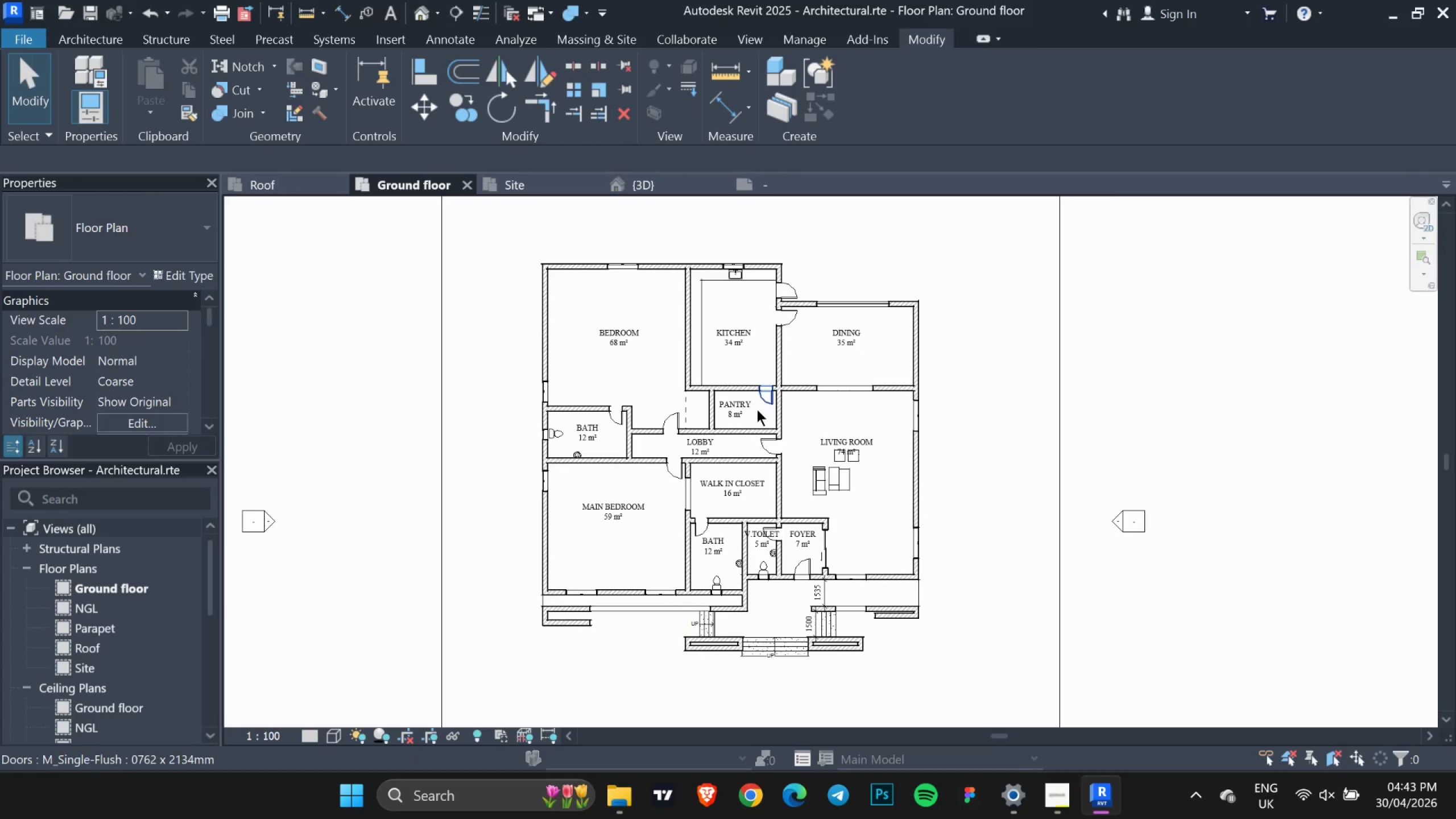 
scroll: coordinate [757, 410], scroll_direction: up, amount: 3.0
 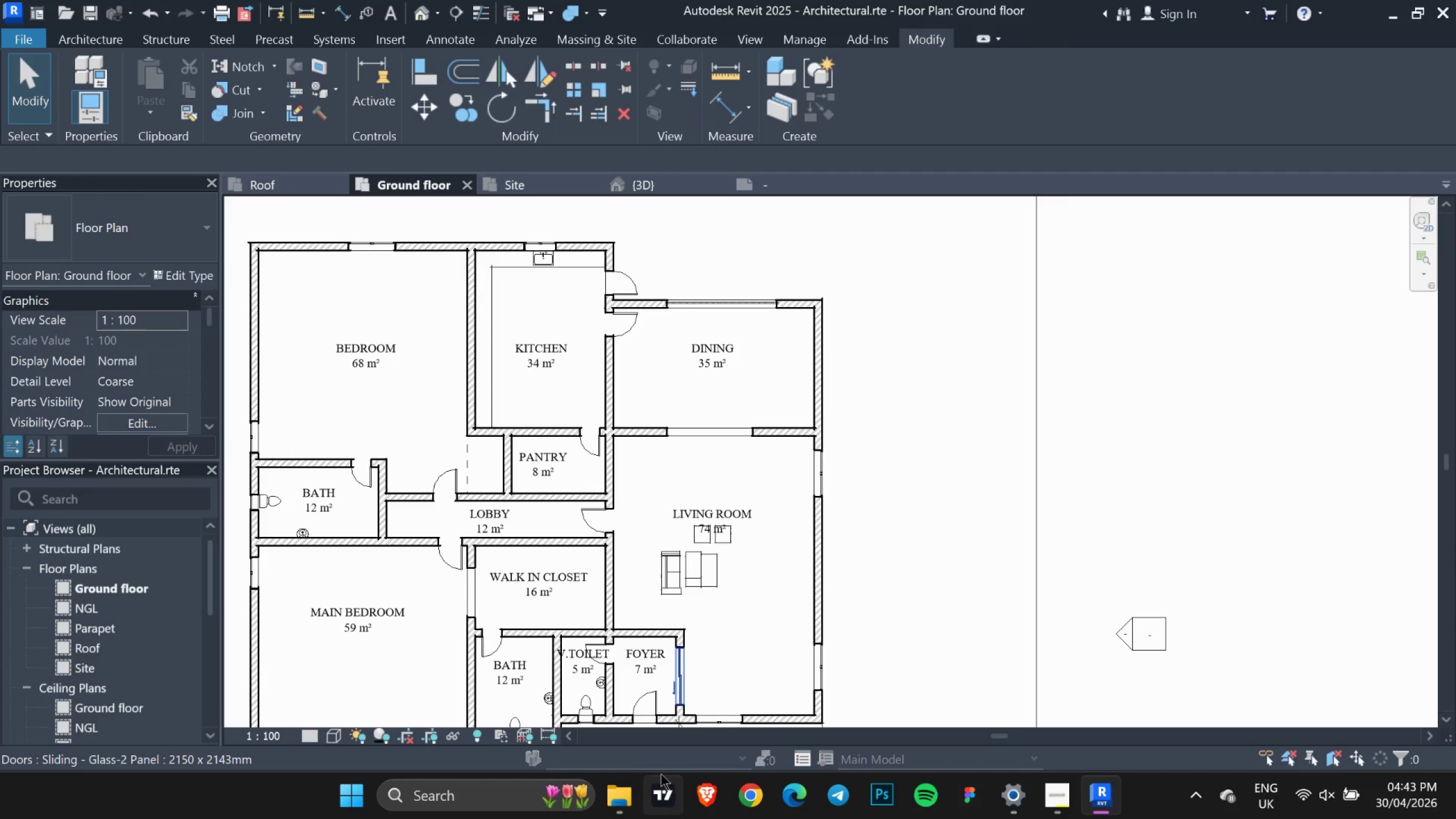 
left_click([623, 810])
 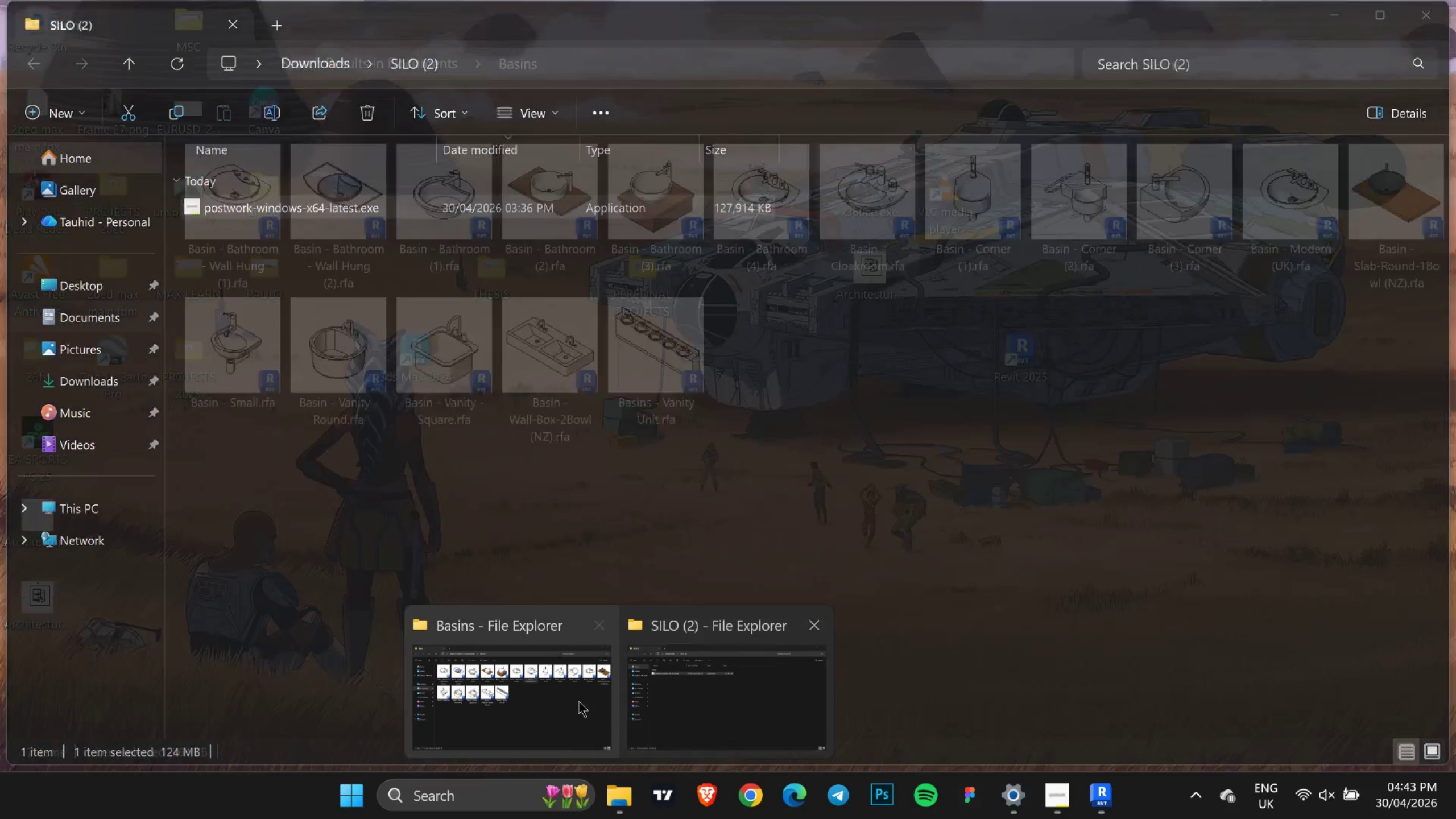 
left_click([576, 701])
 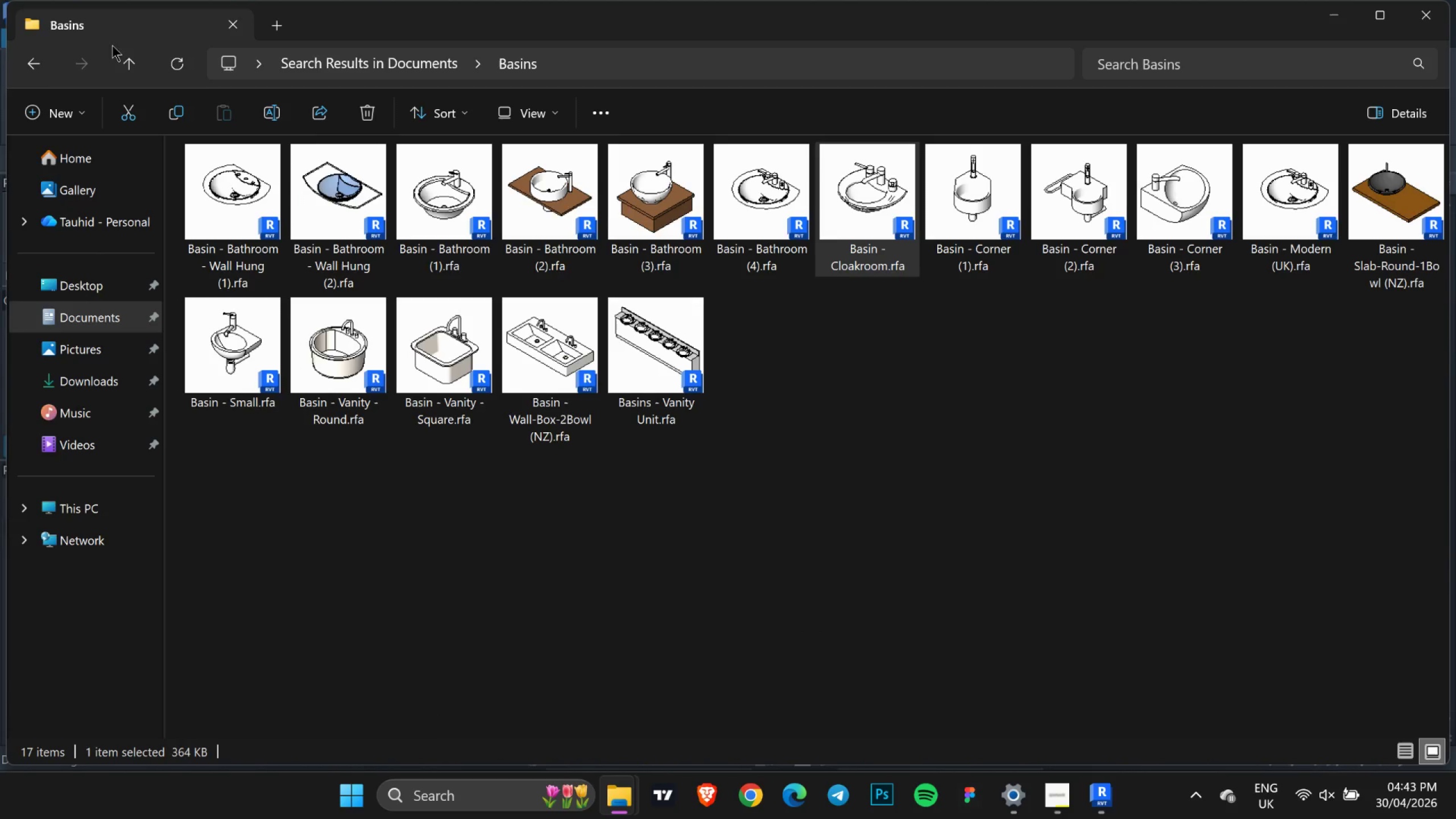 
left_click([36, 59])
 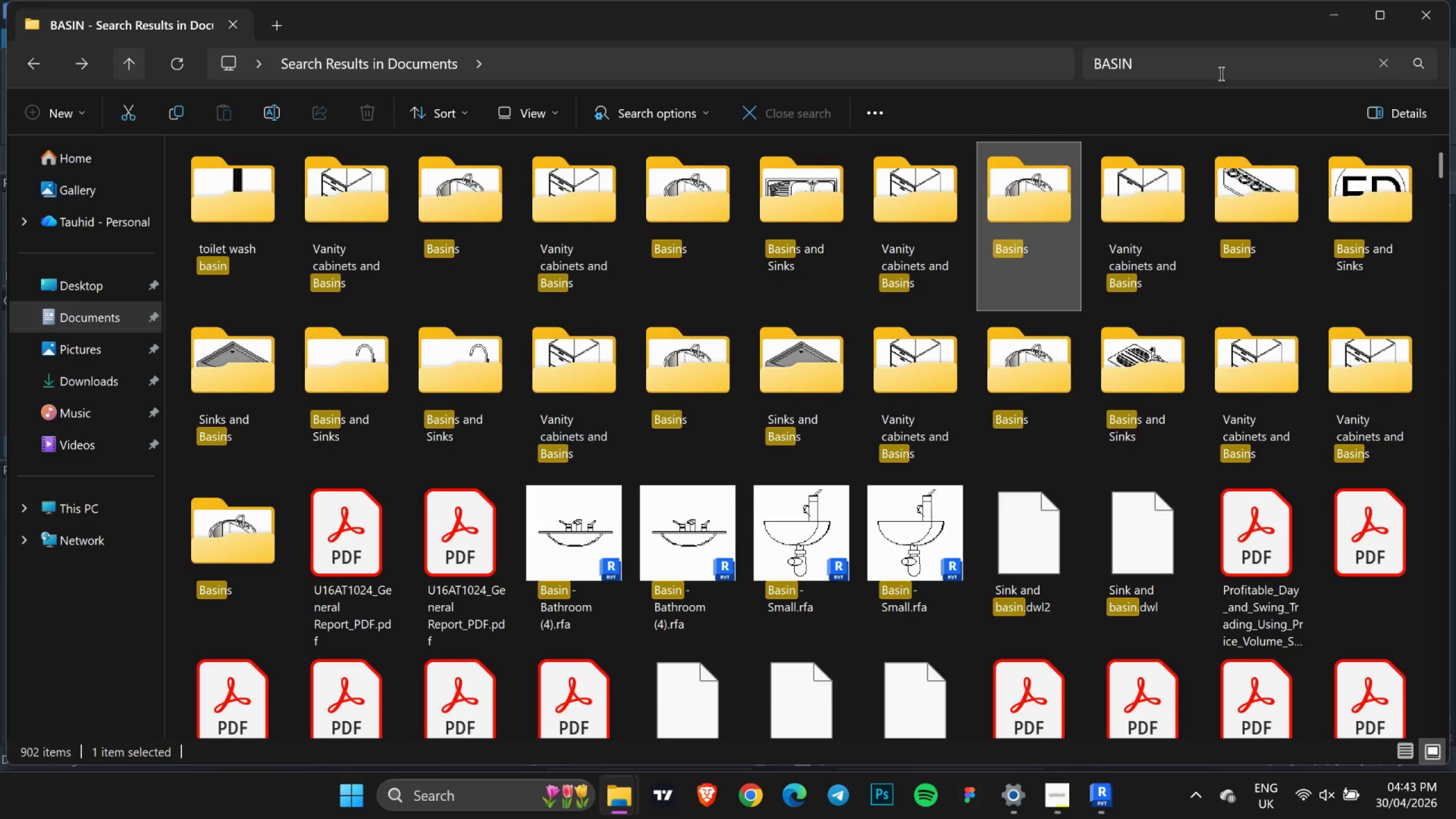 
double_click([1220, 68])
 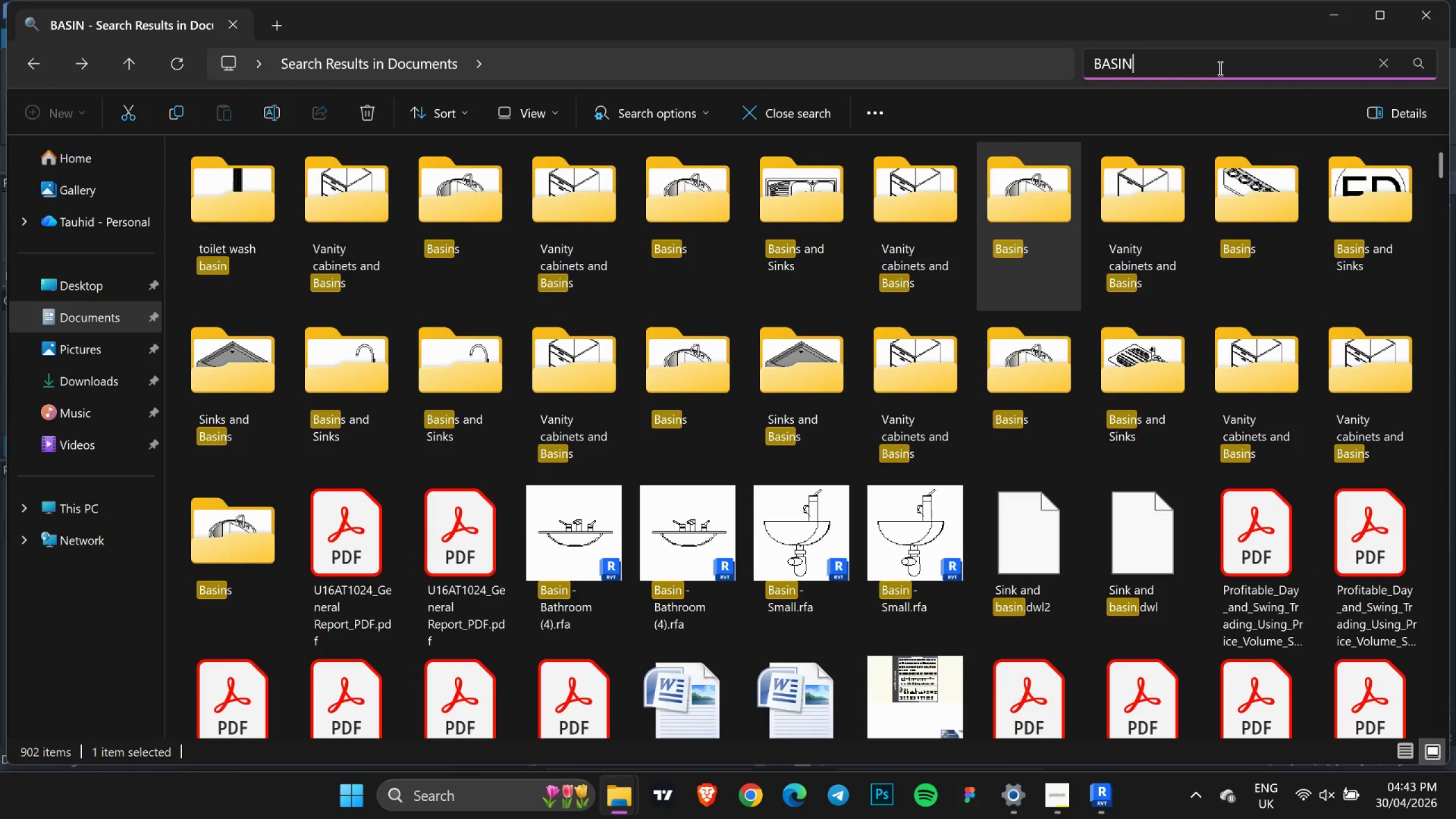 
triple_click([1220, 68])
 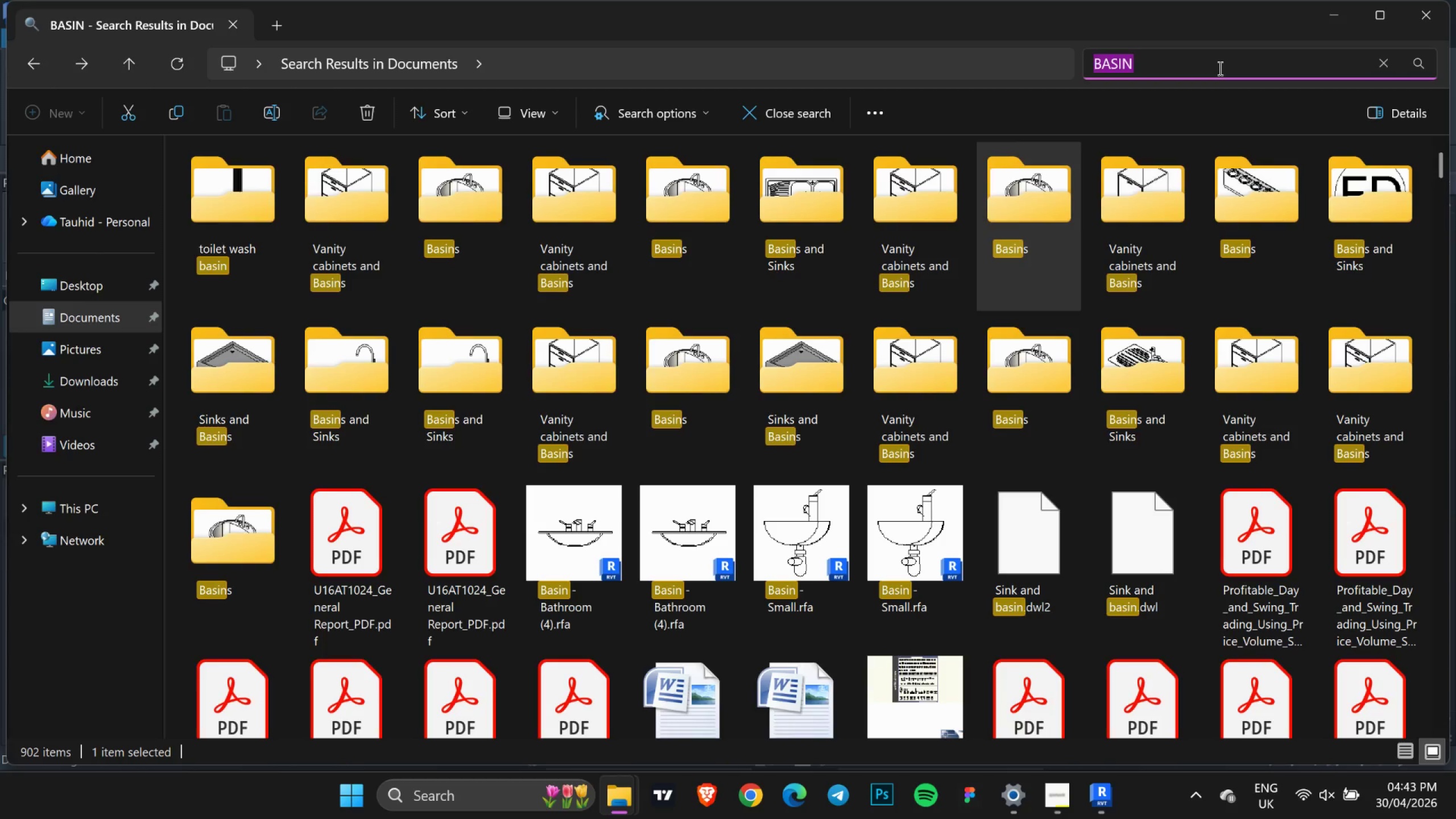 
type(DINING)
 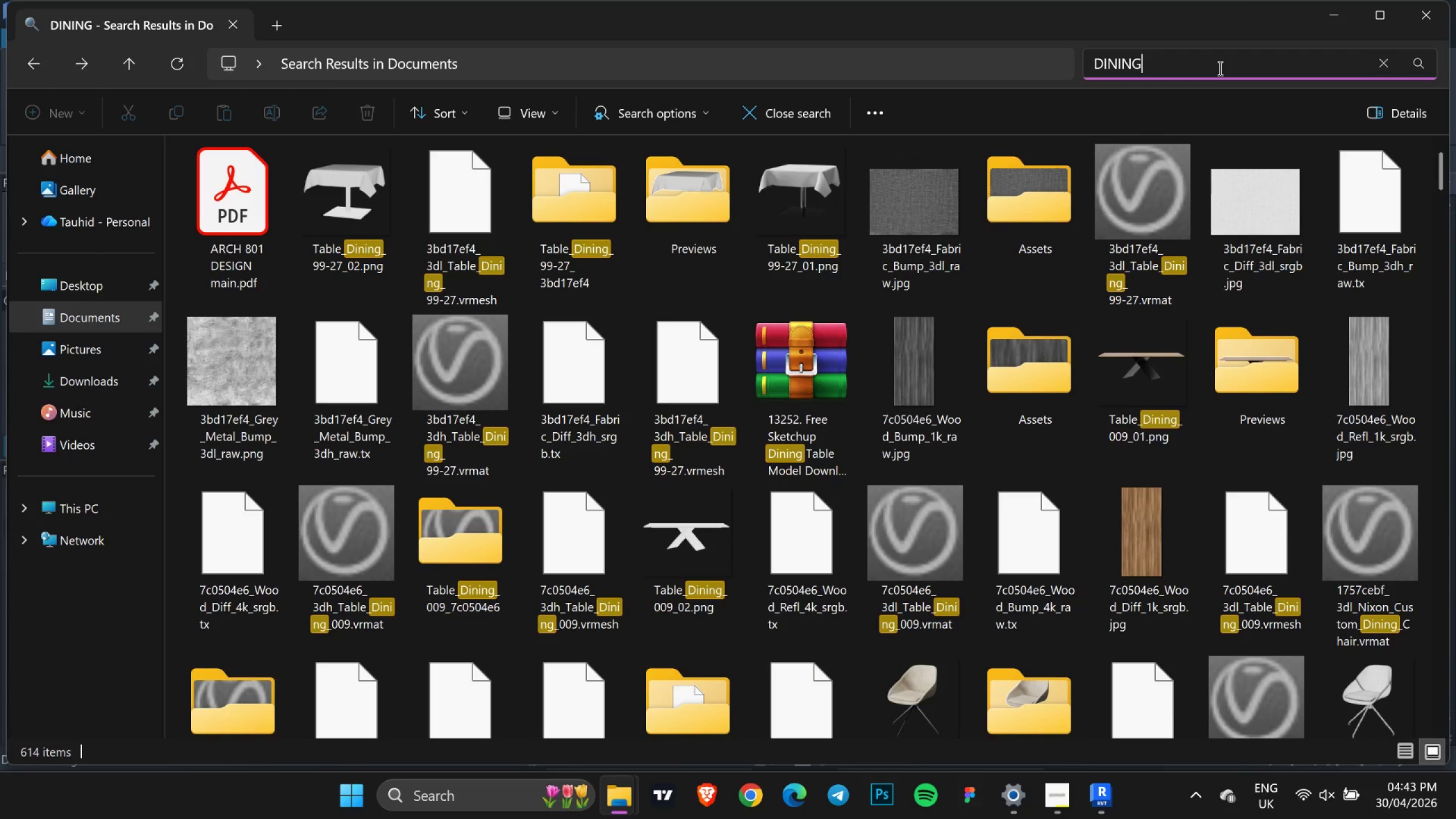 
scroll: coordinate [1040, 462], scroll_direction: down, amount: 18.0
 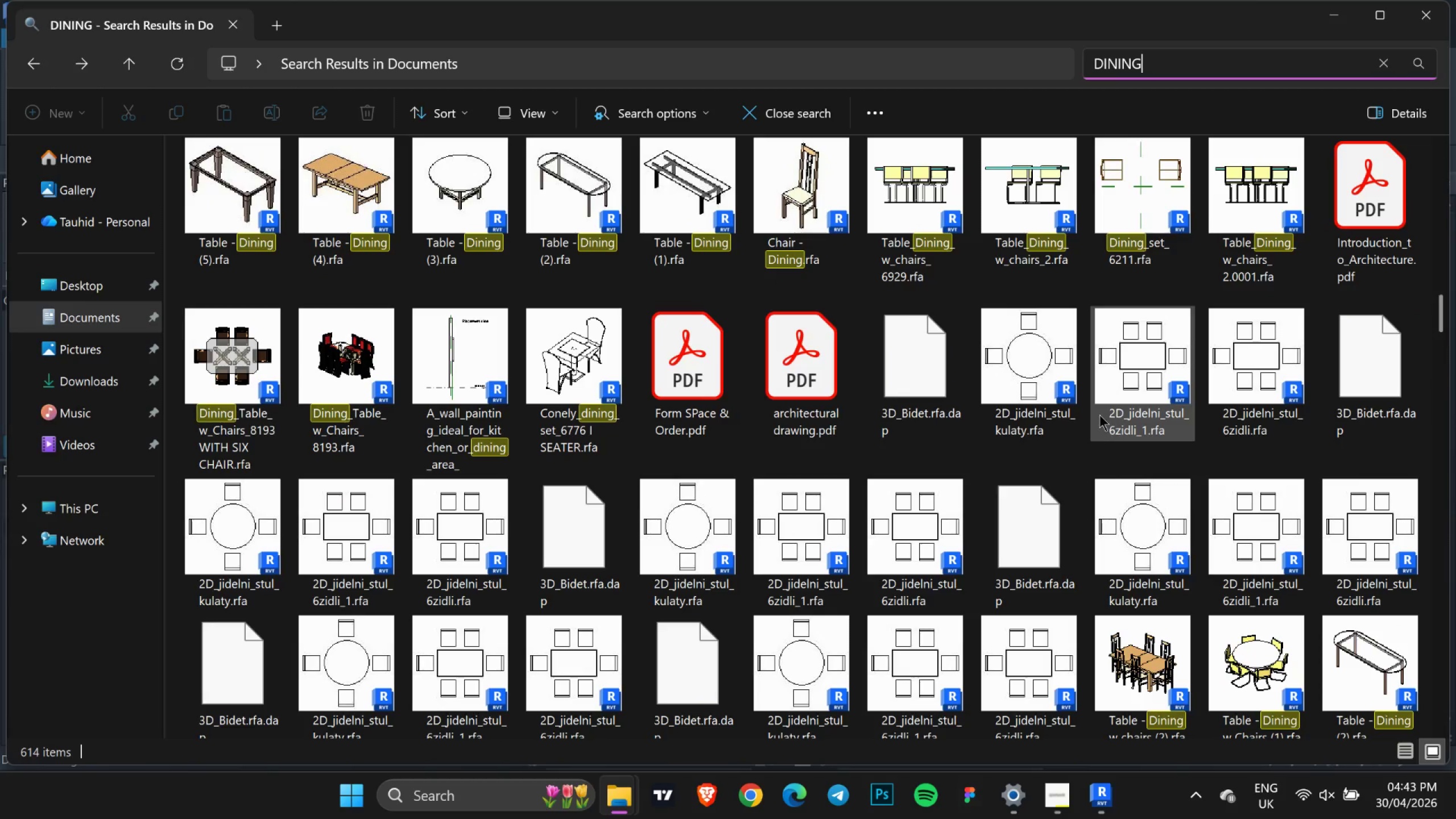 
left_click_drag(start_coordinate=[342, 372], to_coordinate=[698, 379])
 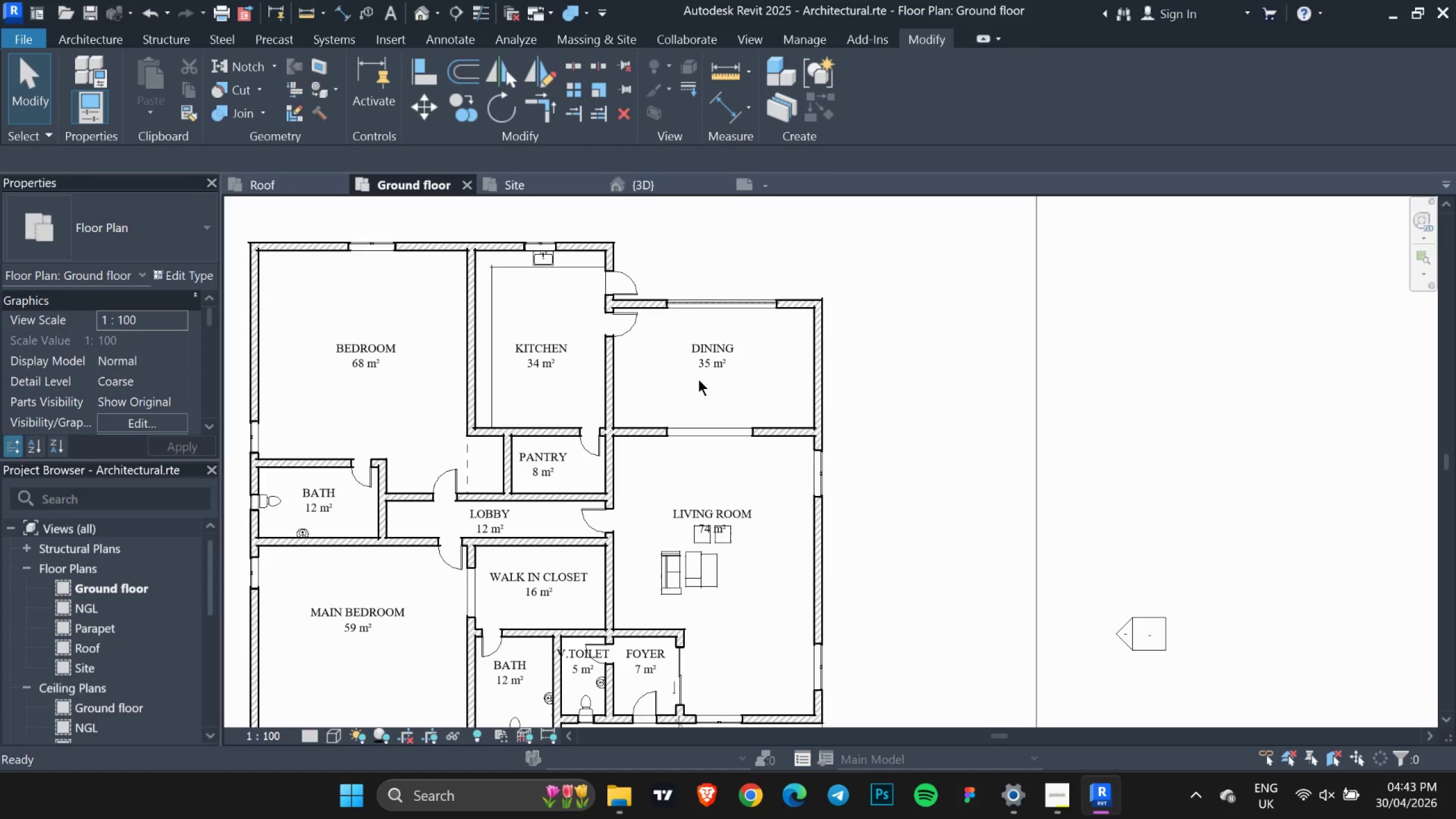 
wait(17.8)
 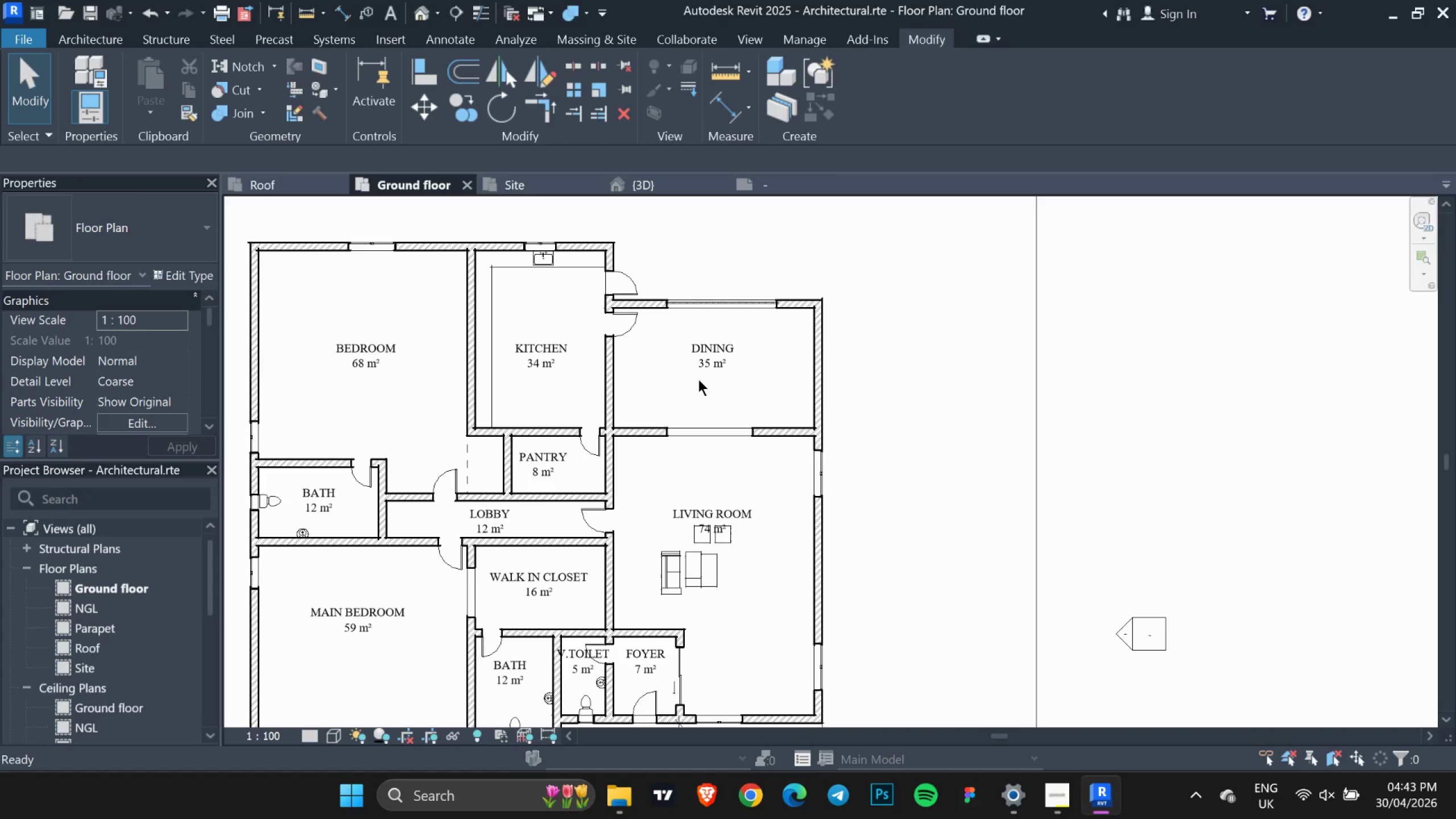 
scroll: coordinate [698, 379], scroll_direction: up, amount: 3.0
 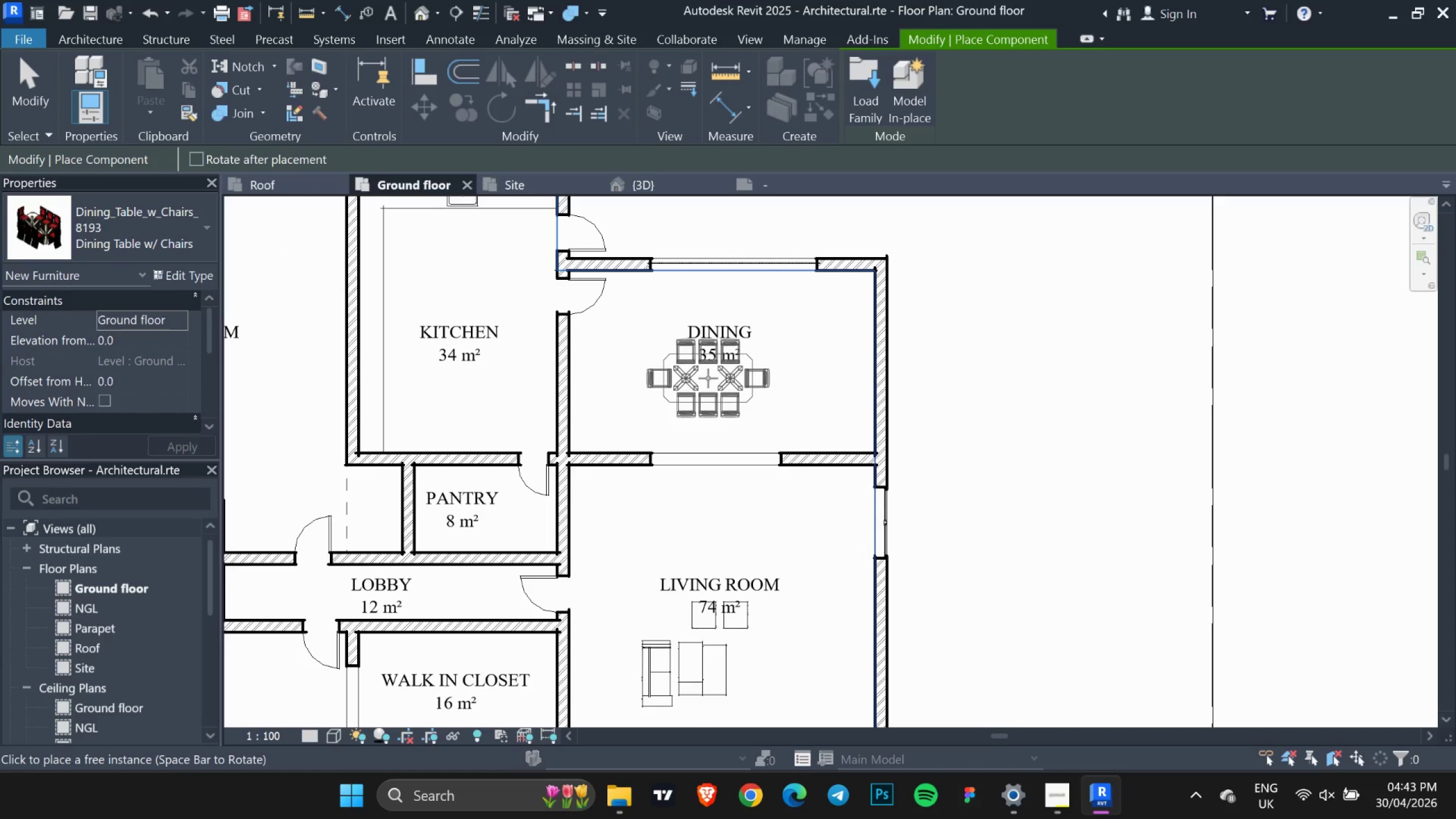 
left_click([711, 378])
 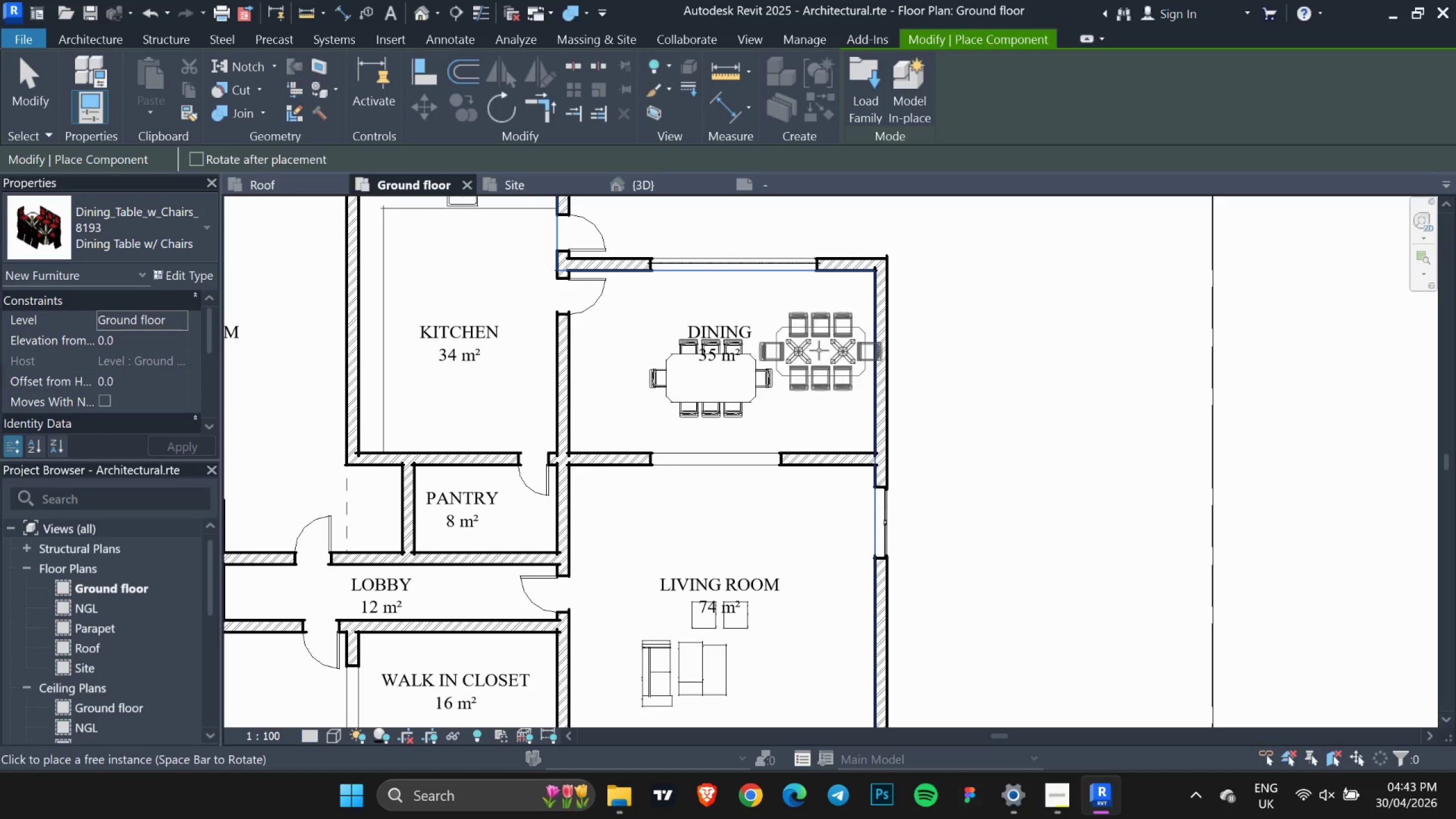 
scroll: coordinate [768, 358], scroll_direction: down, amount: 3.0
 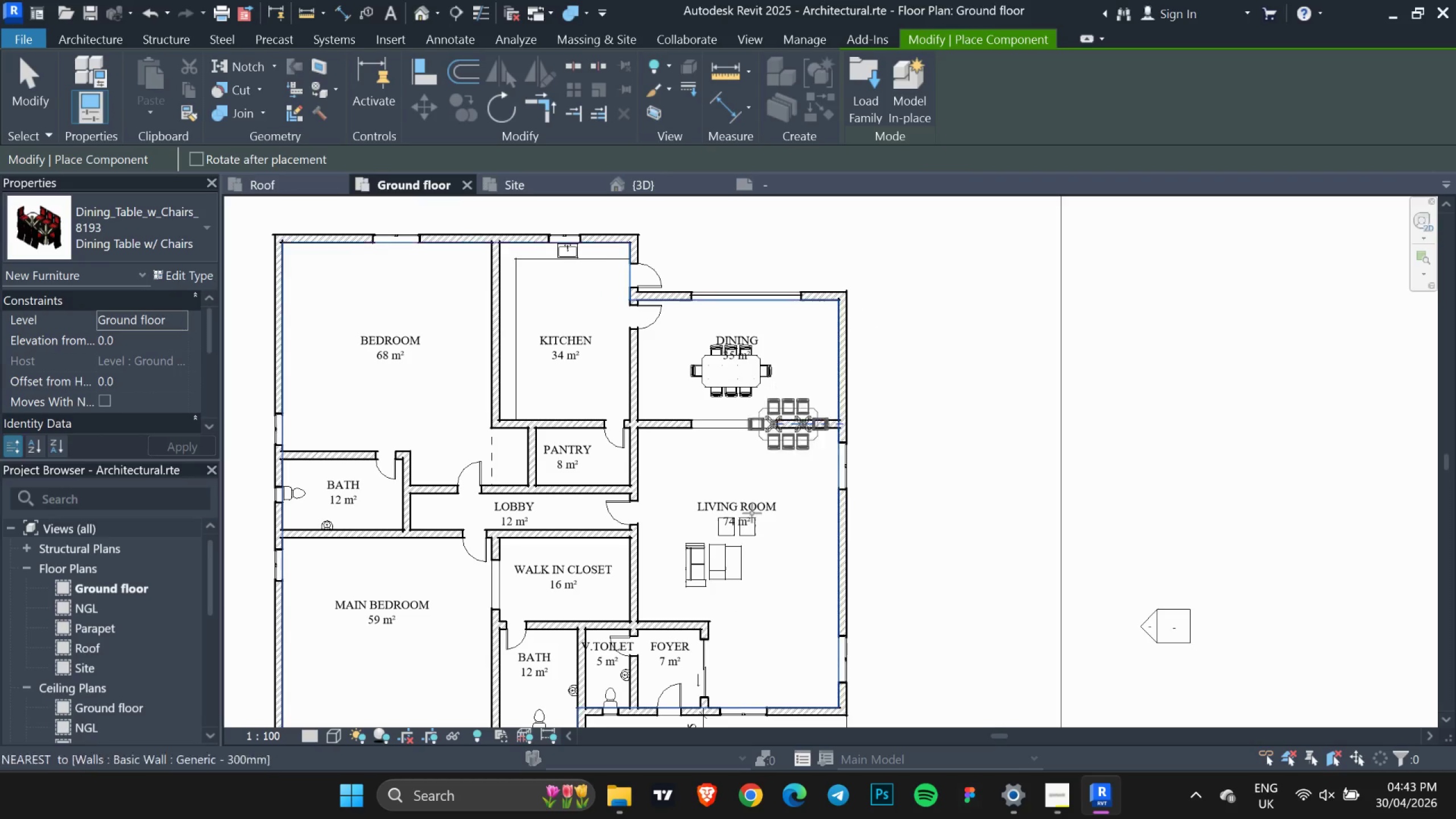 
key(Escape)
 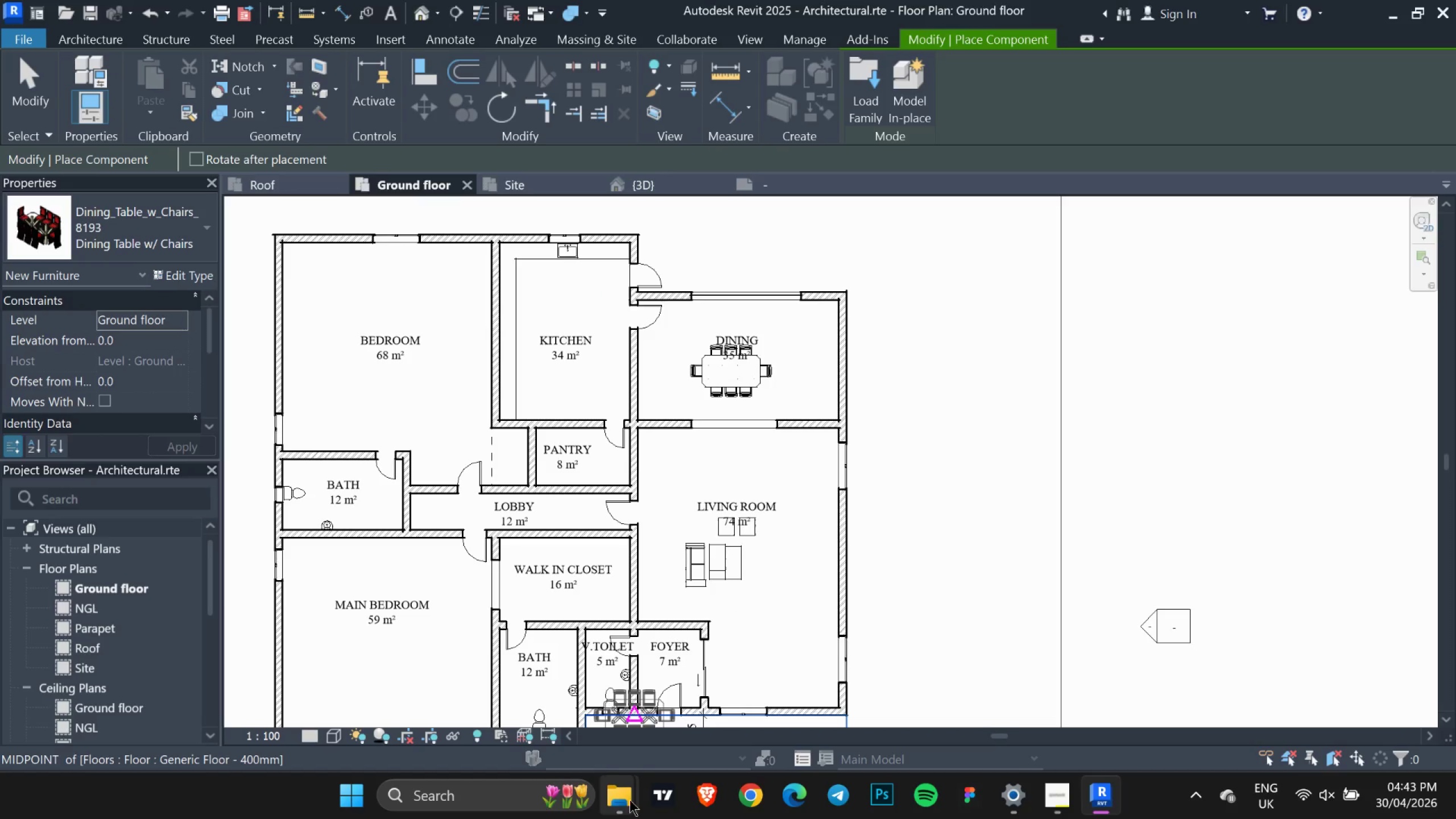 
left_click([630, 800])
 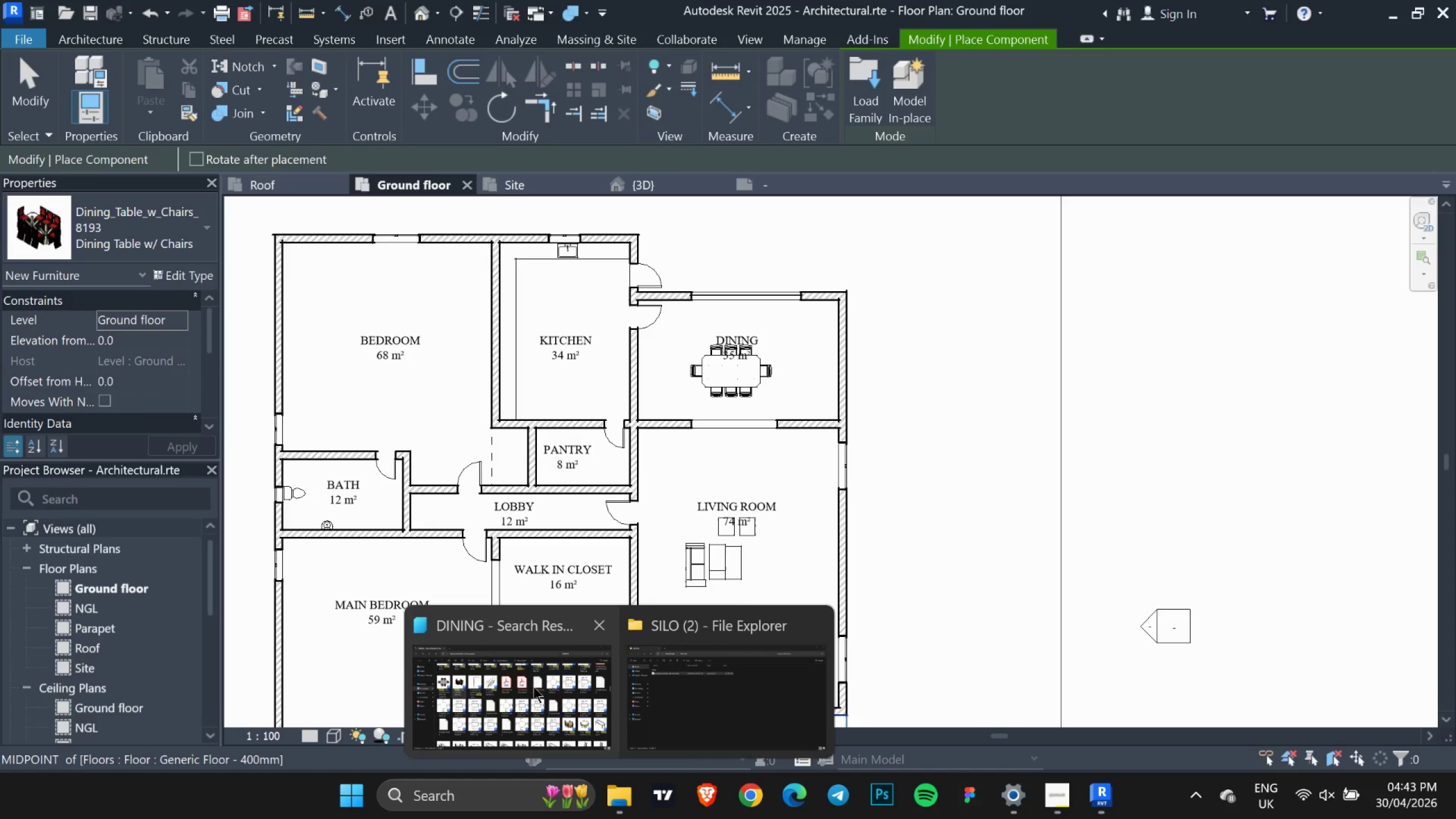 
left_click([533, 686])
 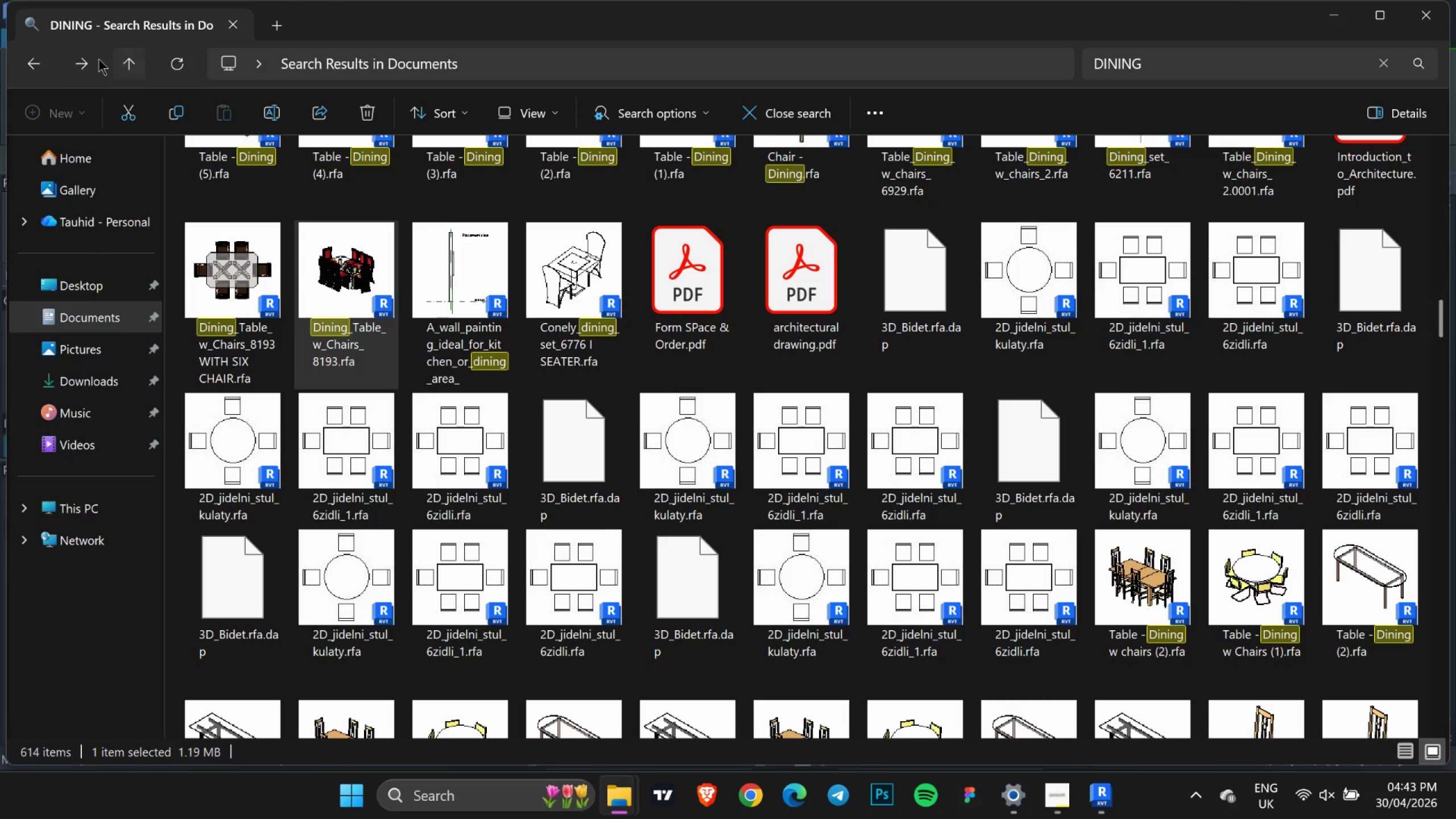 
left_click([36, 73])
 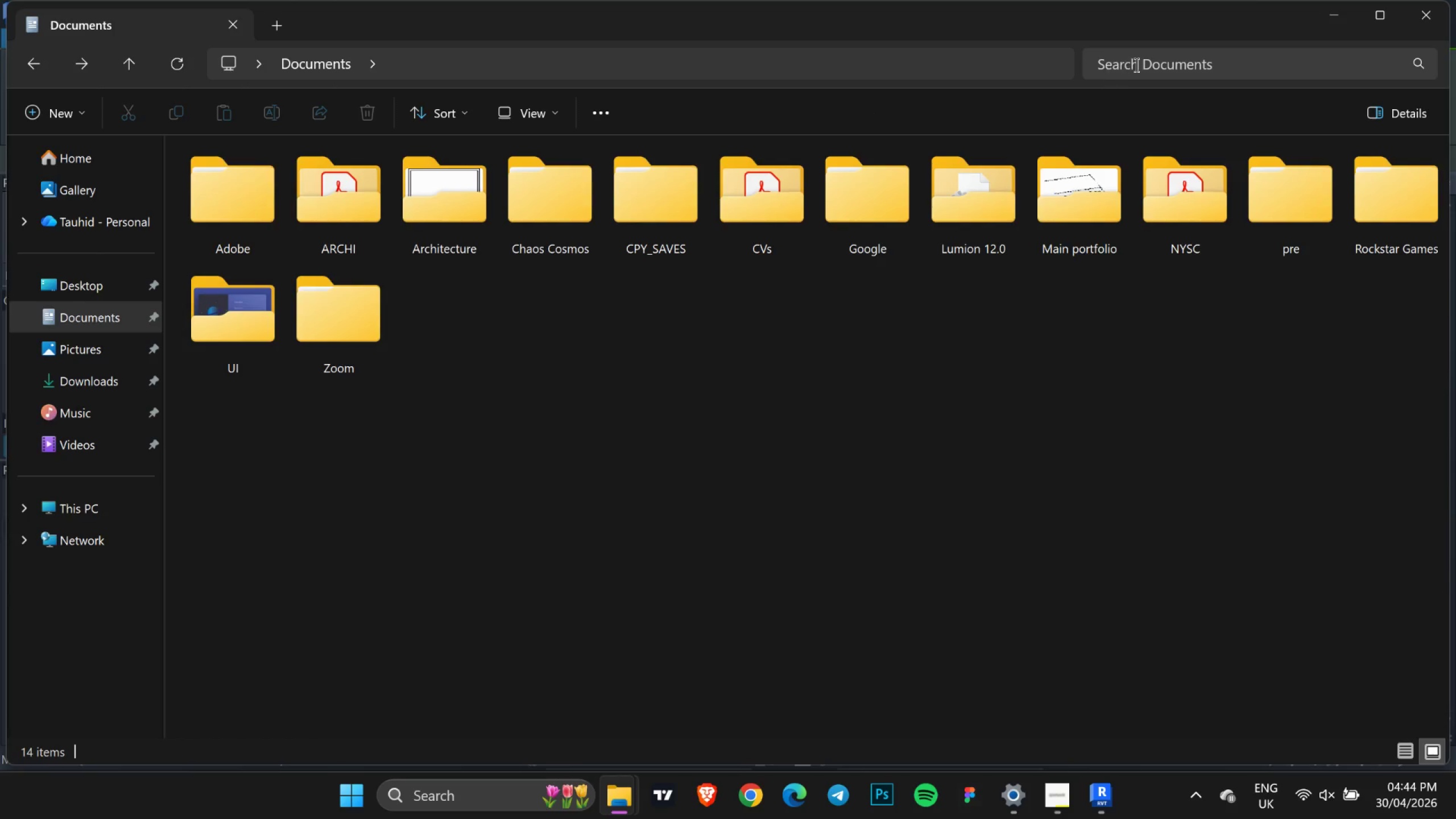 
left_click([1136, 64])
 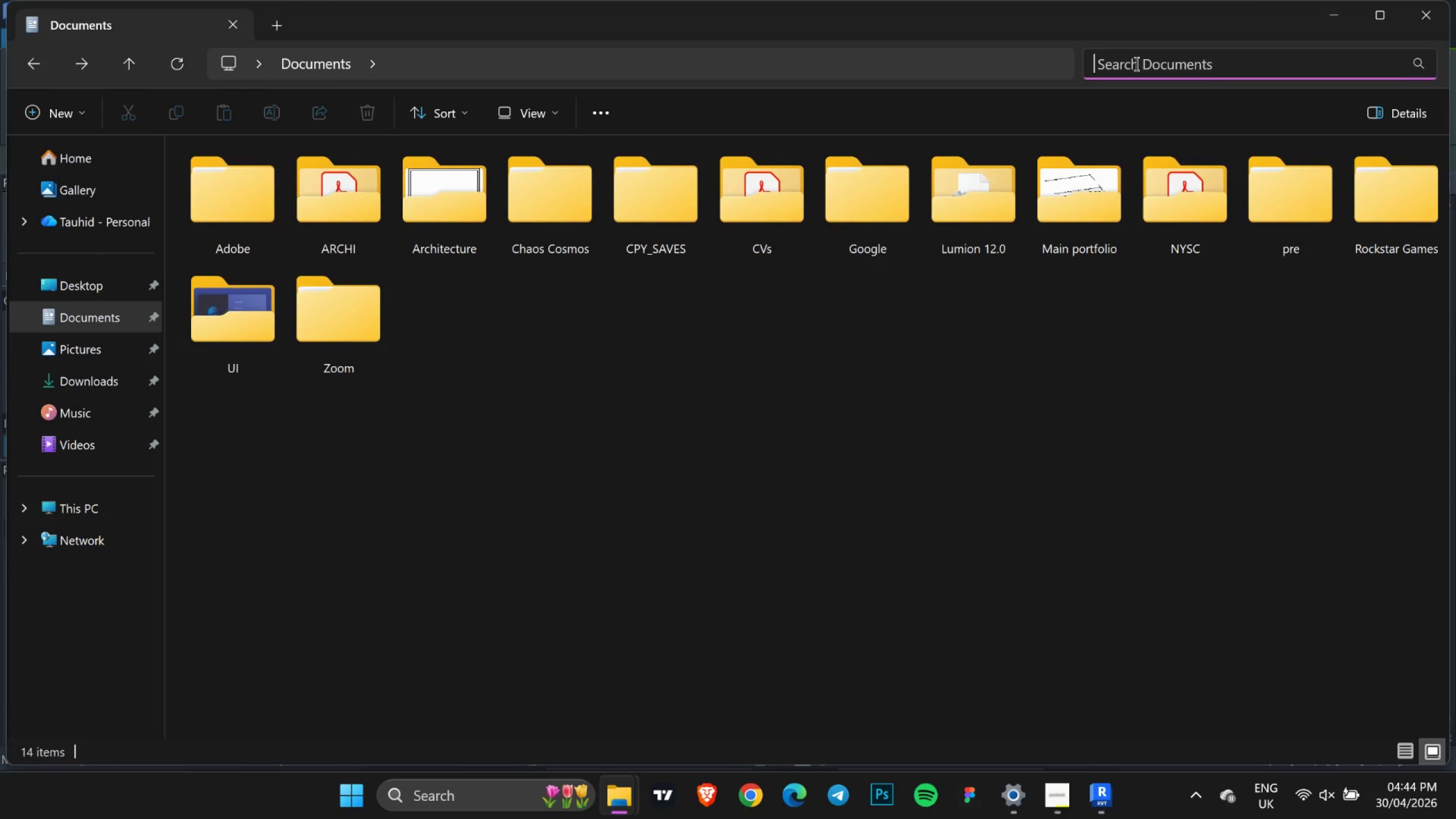 
type(BED)
 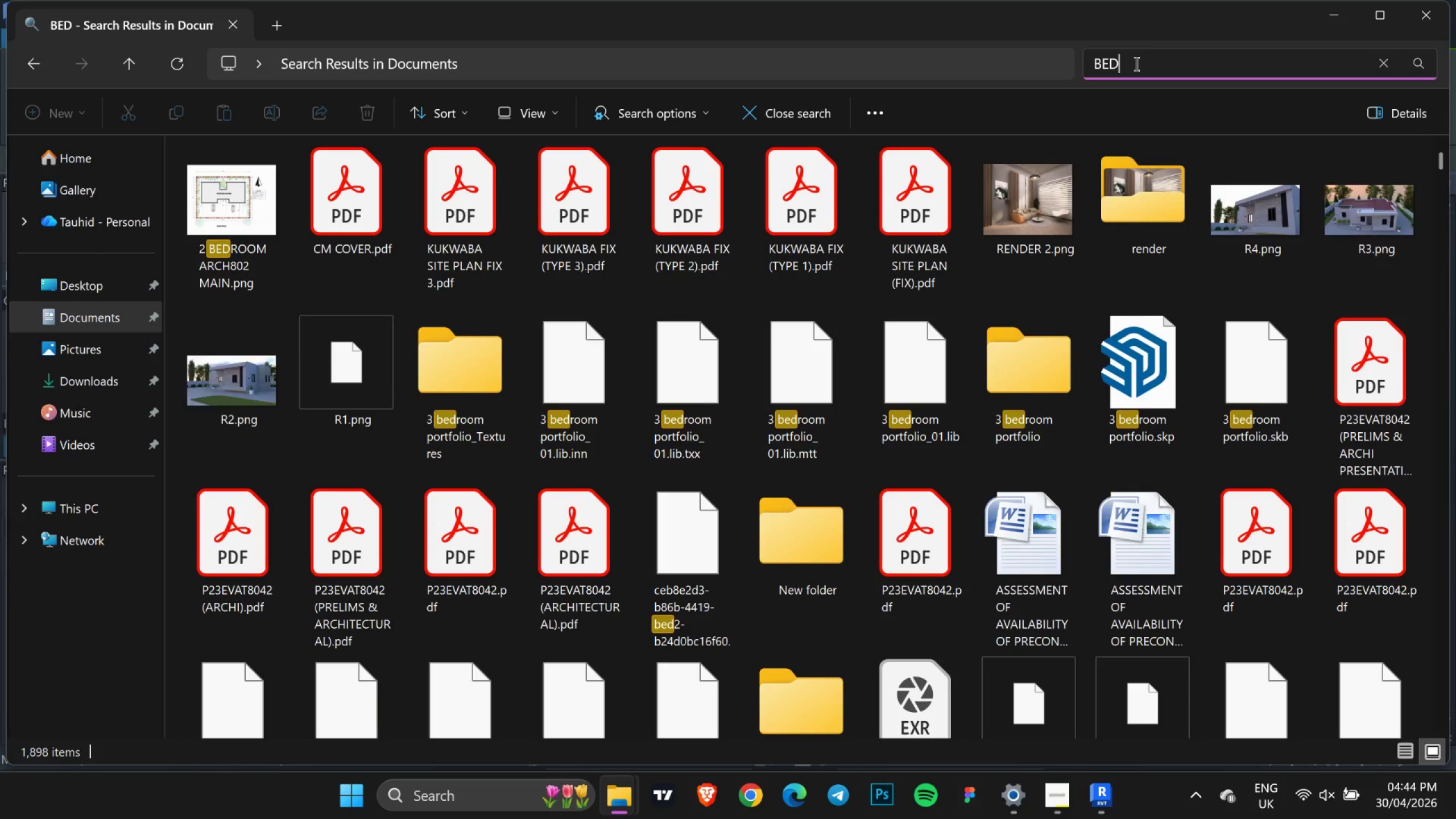 
scroll: coordinate [1002, 337], scroll_direction: down, amount: 23.0
 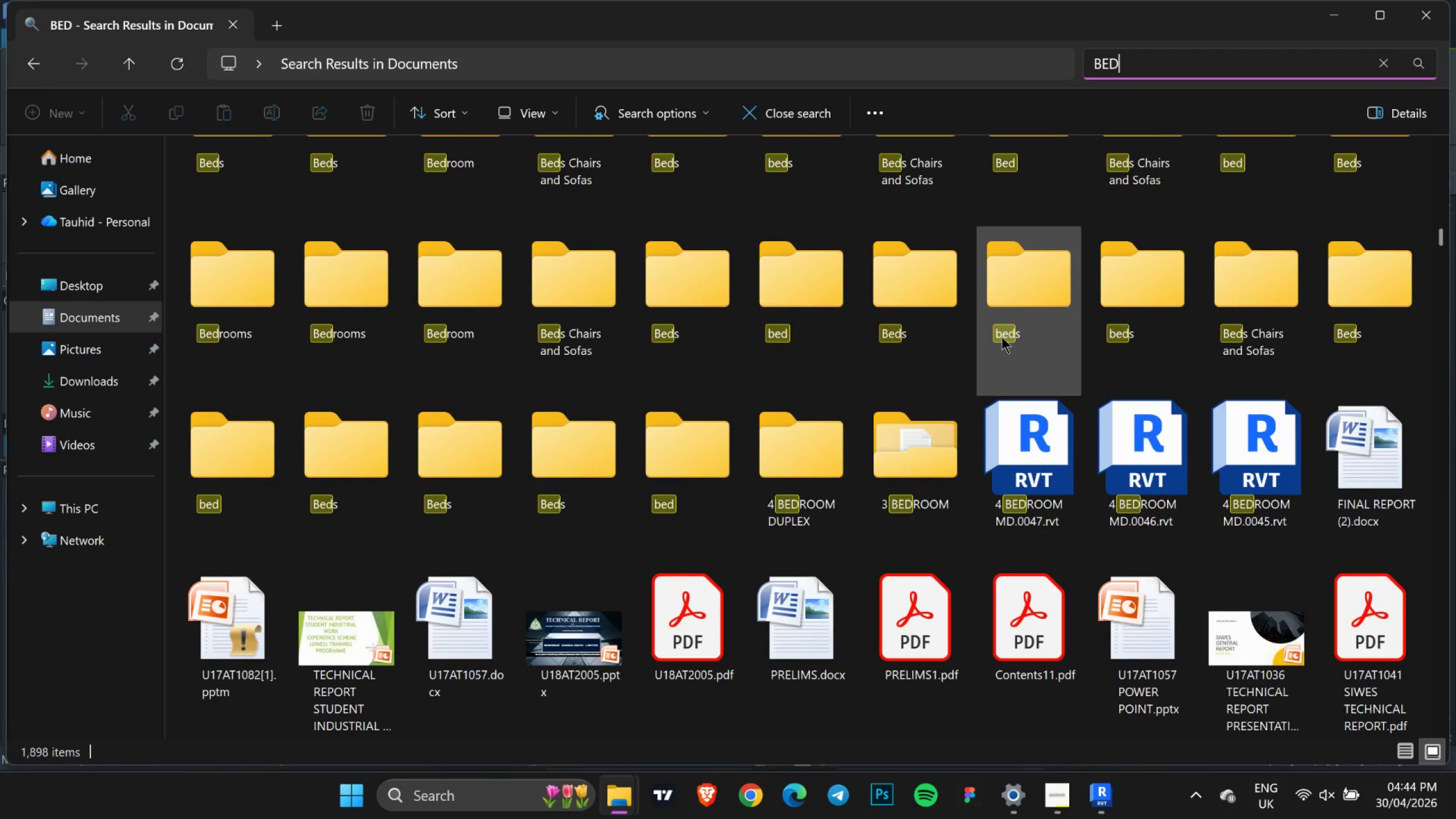 
scroll: coordinate [1002, 337], scroll_direction: up, amount: 4.0
 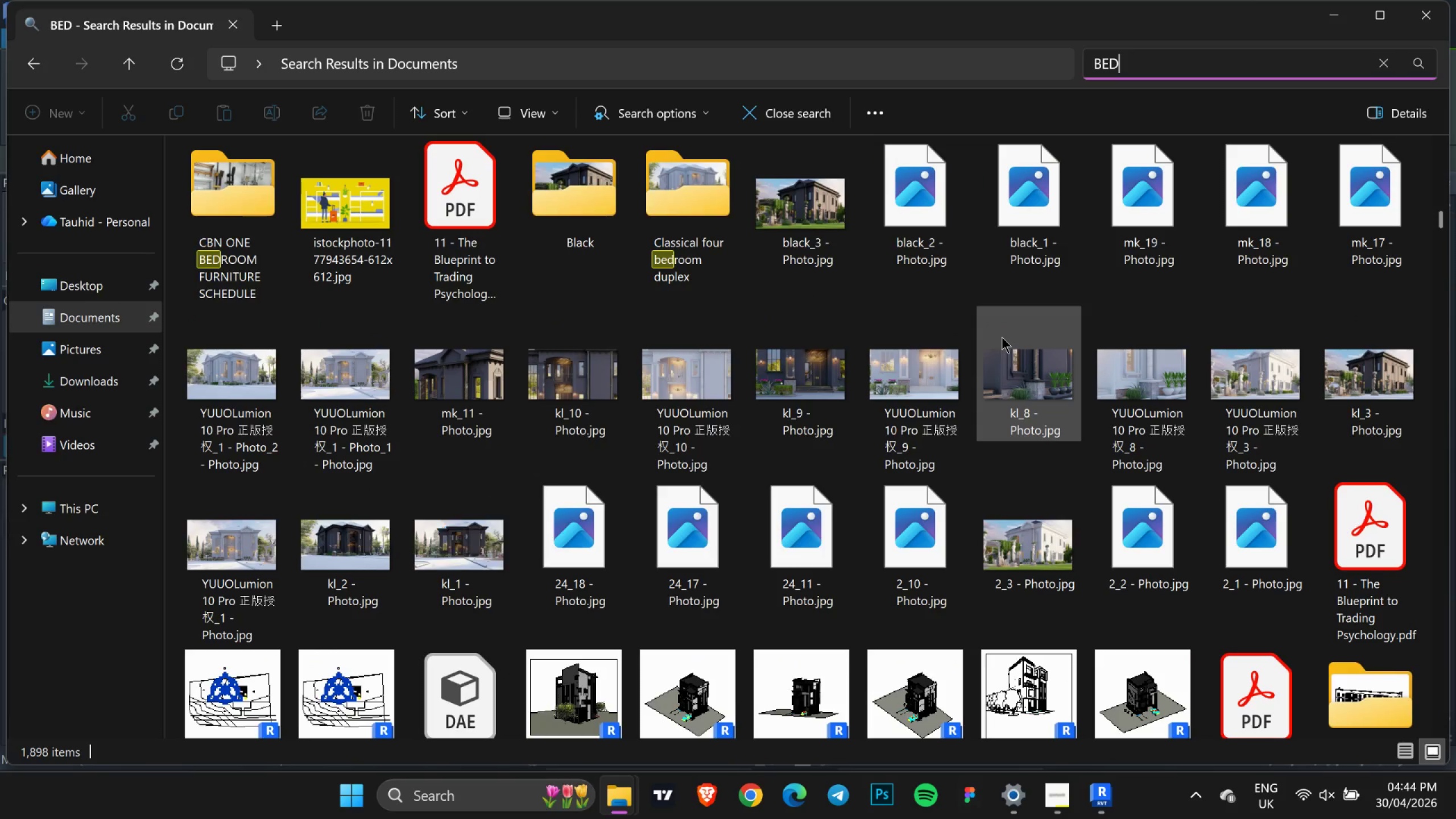 
scroll: coordinate [1000, 338], scroll_direction: down, amount: 9.0
 